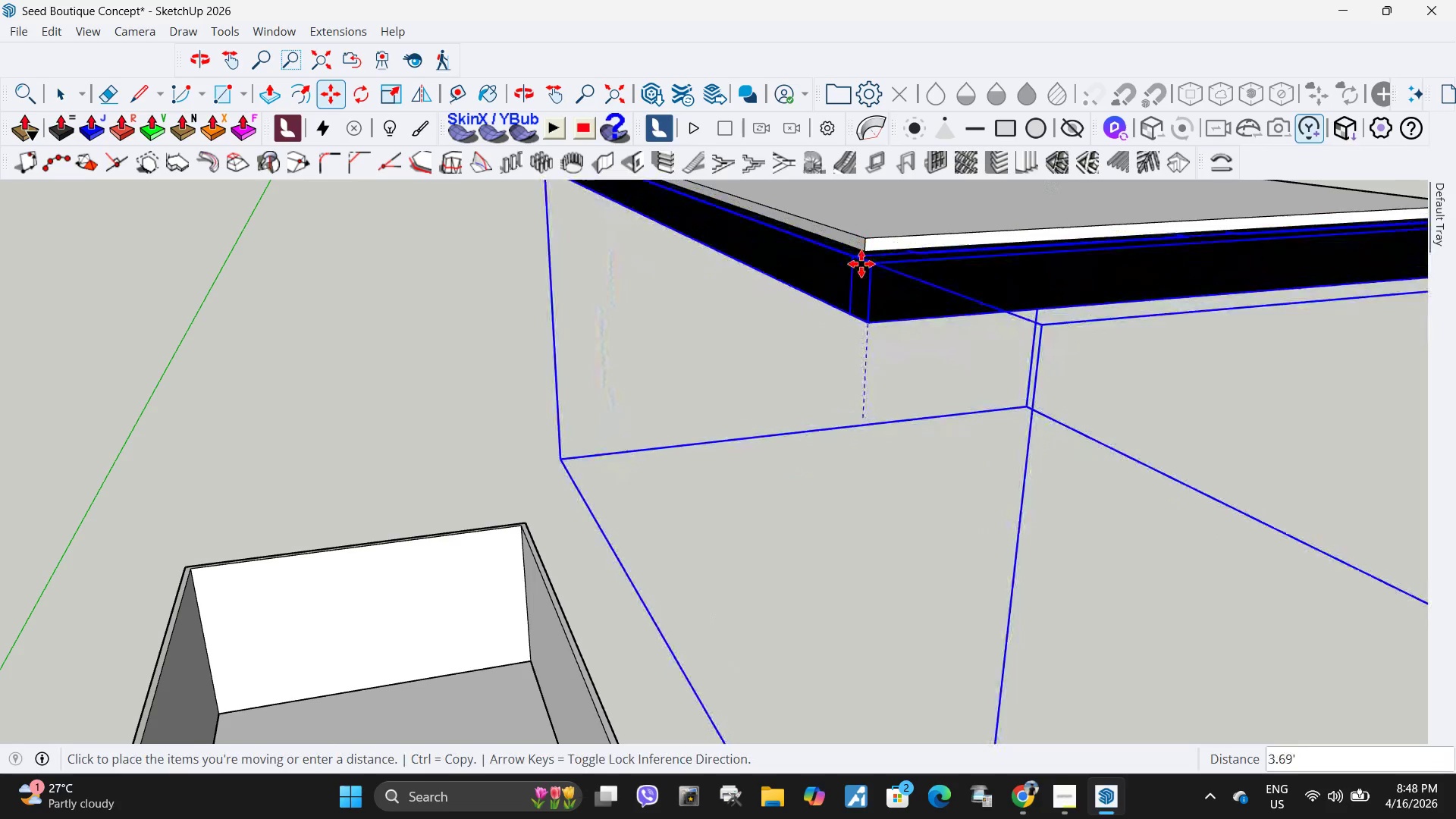 
scroll: coordinate [867, 278], scroll_direction: up, amount: 10.0
 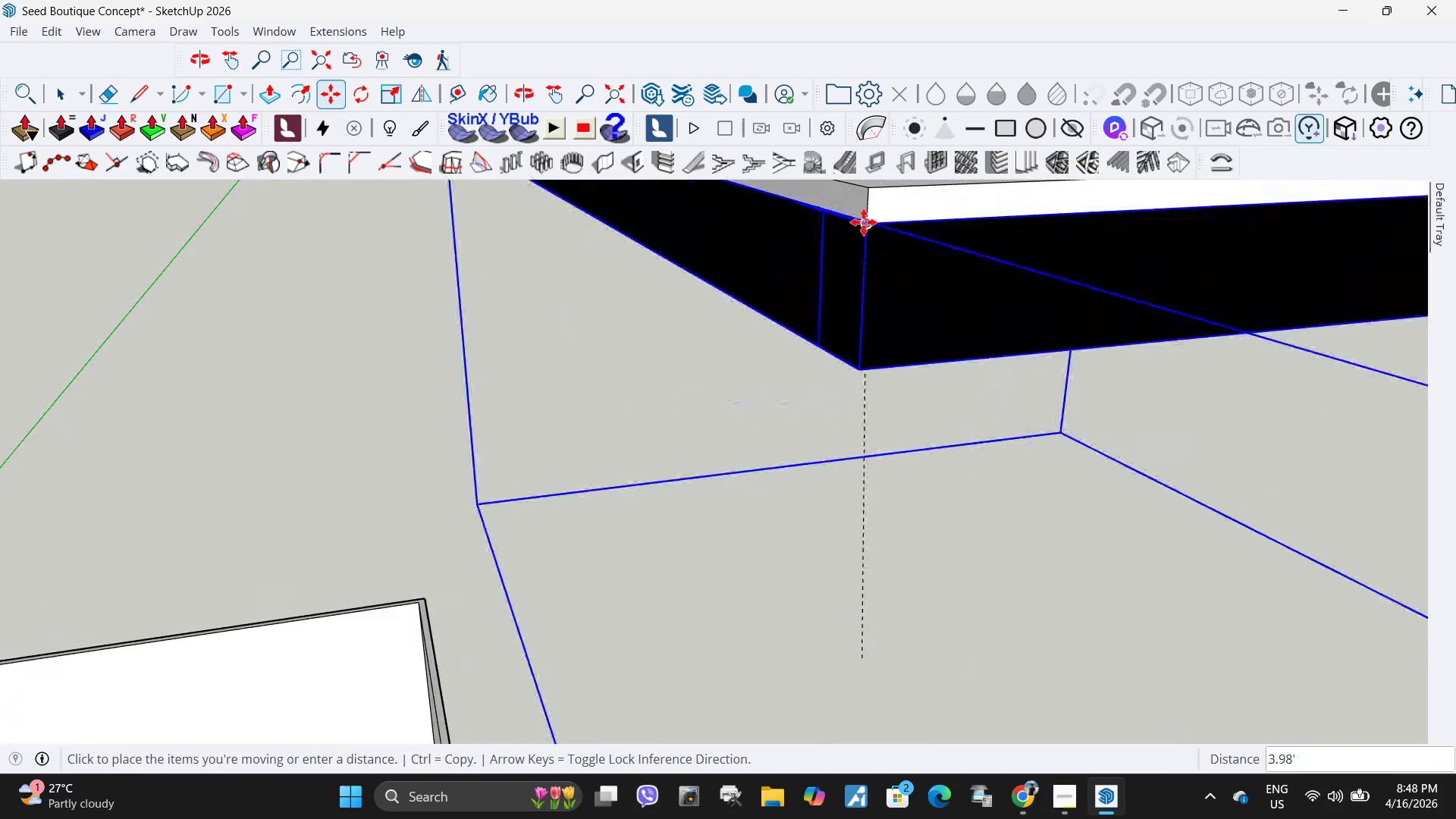 
left_click([864, 222])
 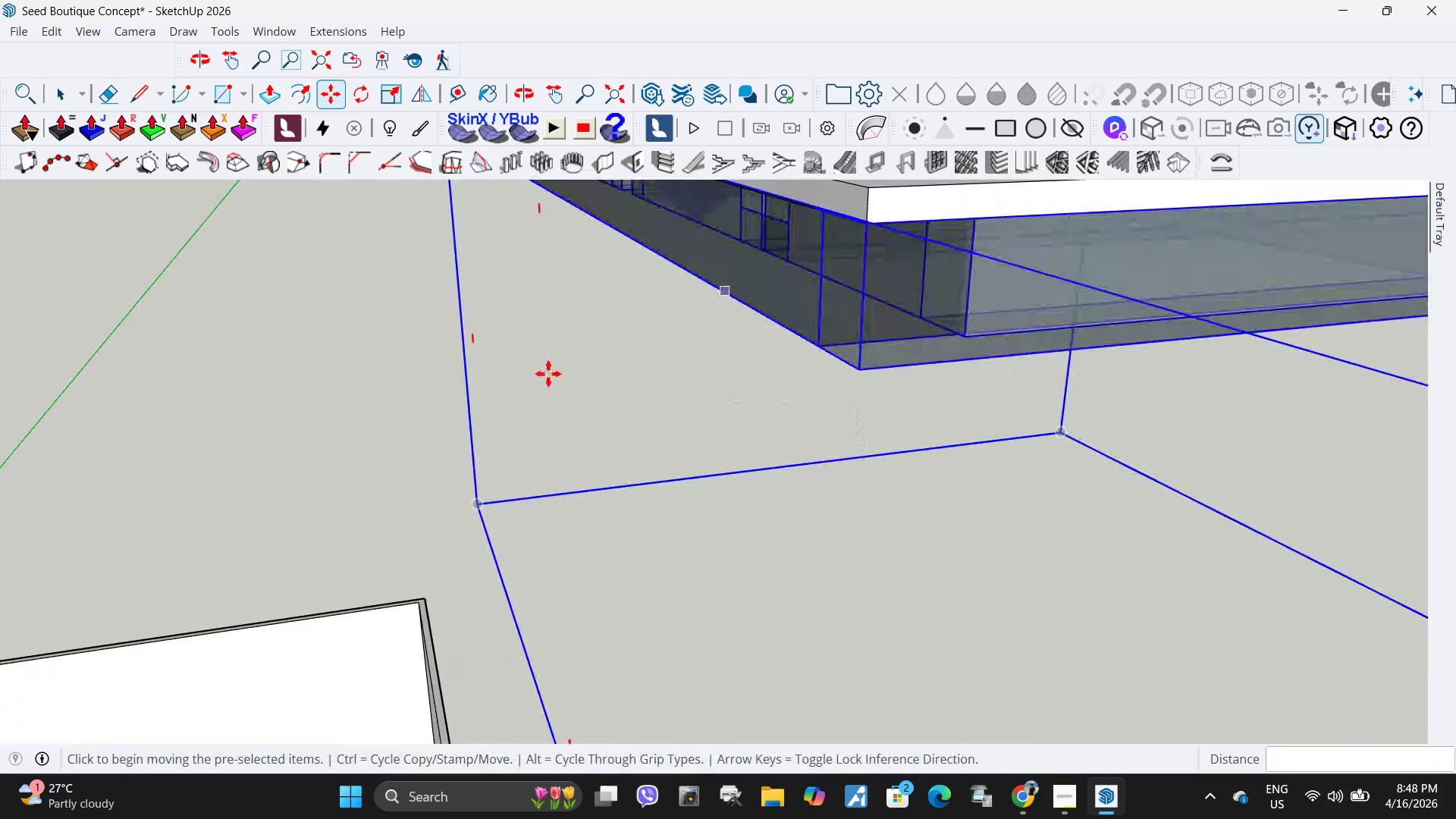 
scroll: coordinate [491, 441], scroll_direction: down, amount: 13.0
 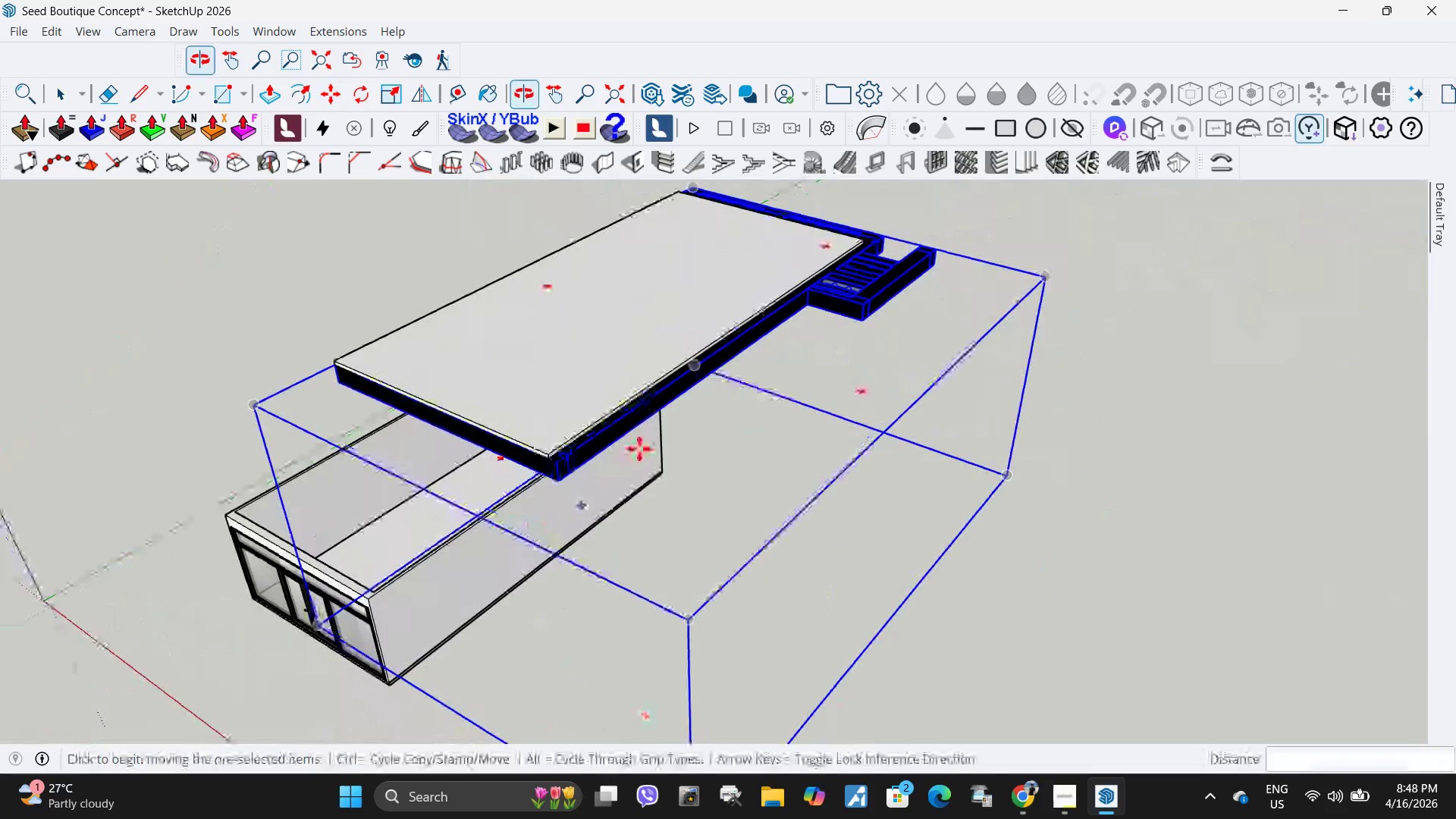 
scroll: coordinate [565, 421], scroll_direction: up, amount: 8.0
 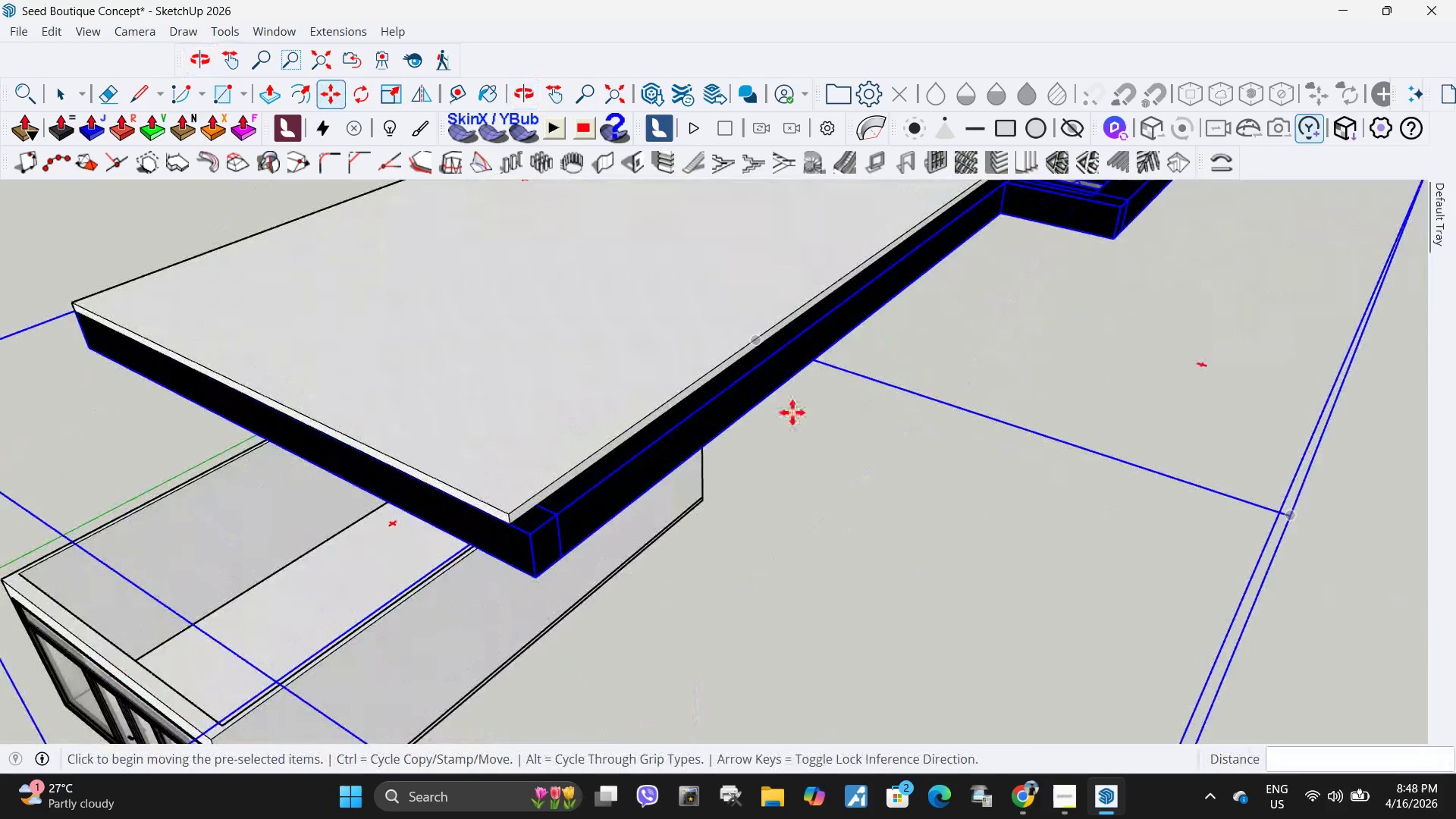 
scroll: coordinate [792, 413], scroll_direction: down, amount: 3.0
 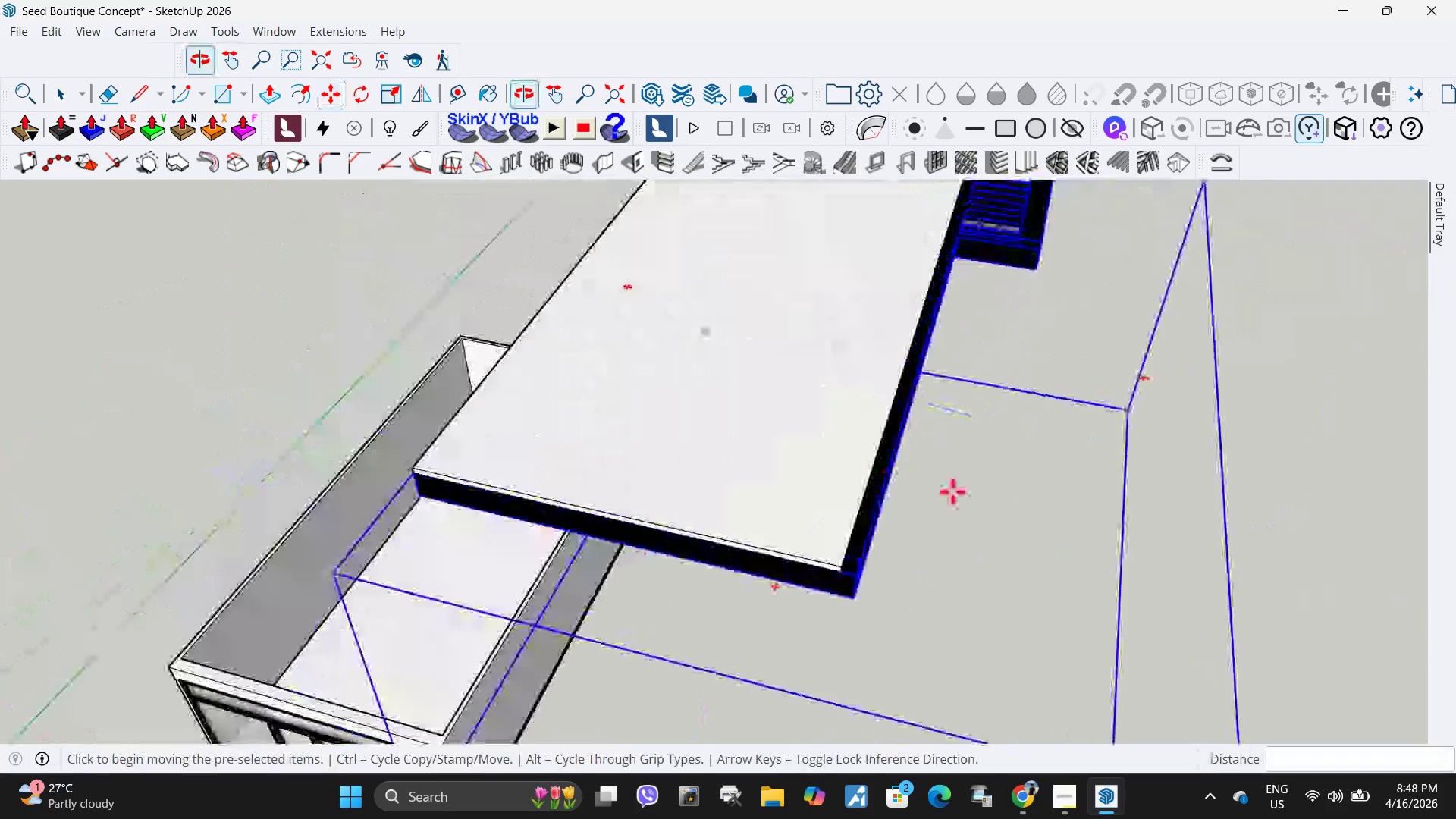 
key(S)
 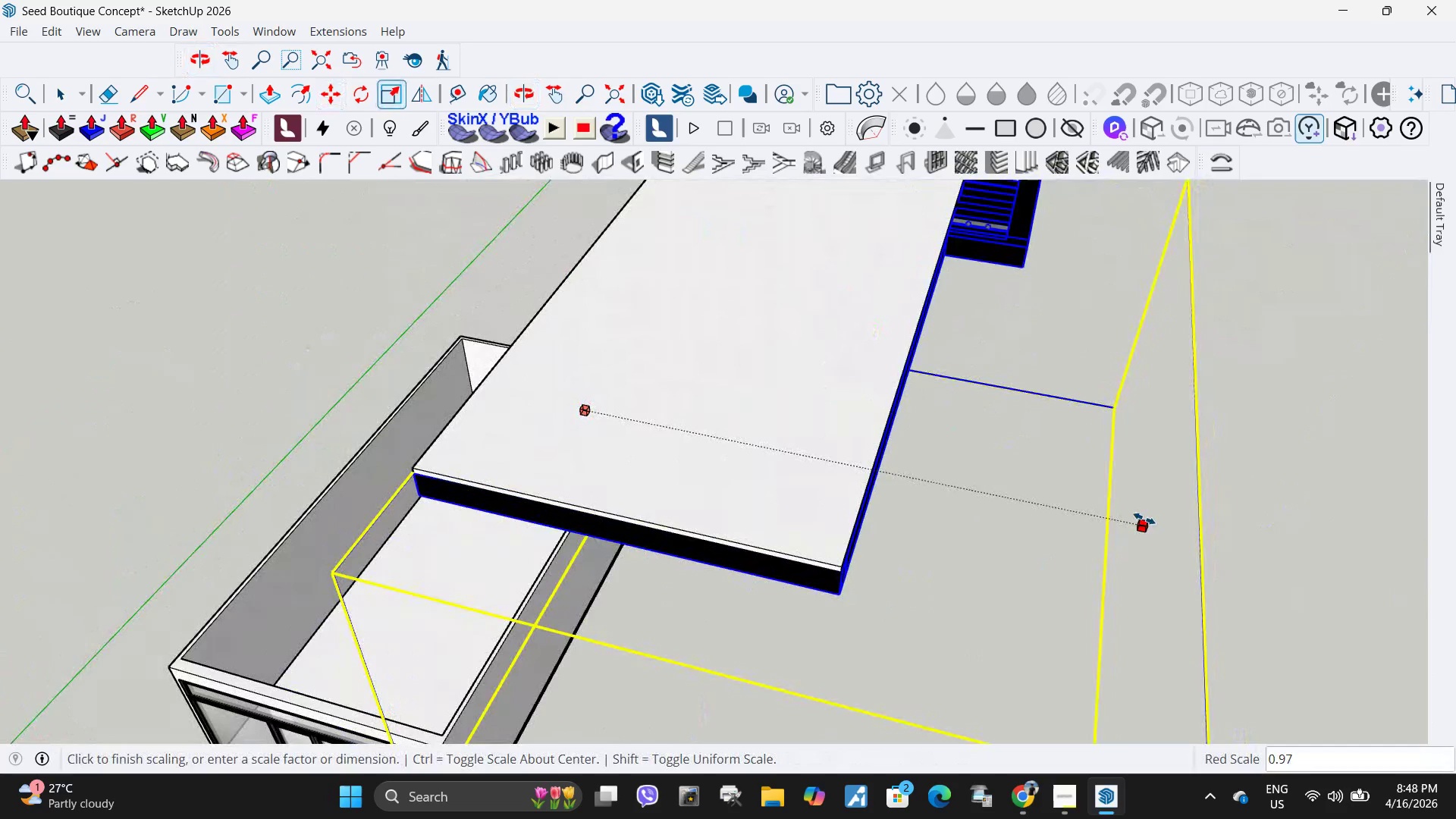 
left_click([1144, 519])
 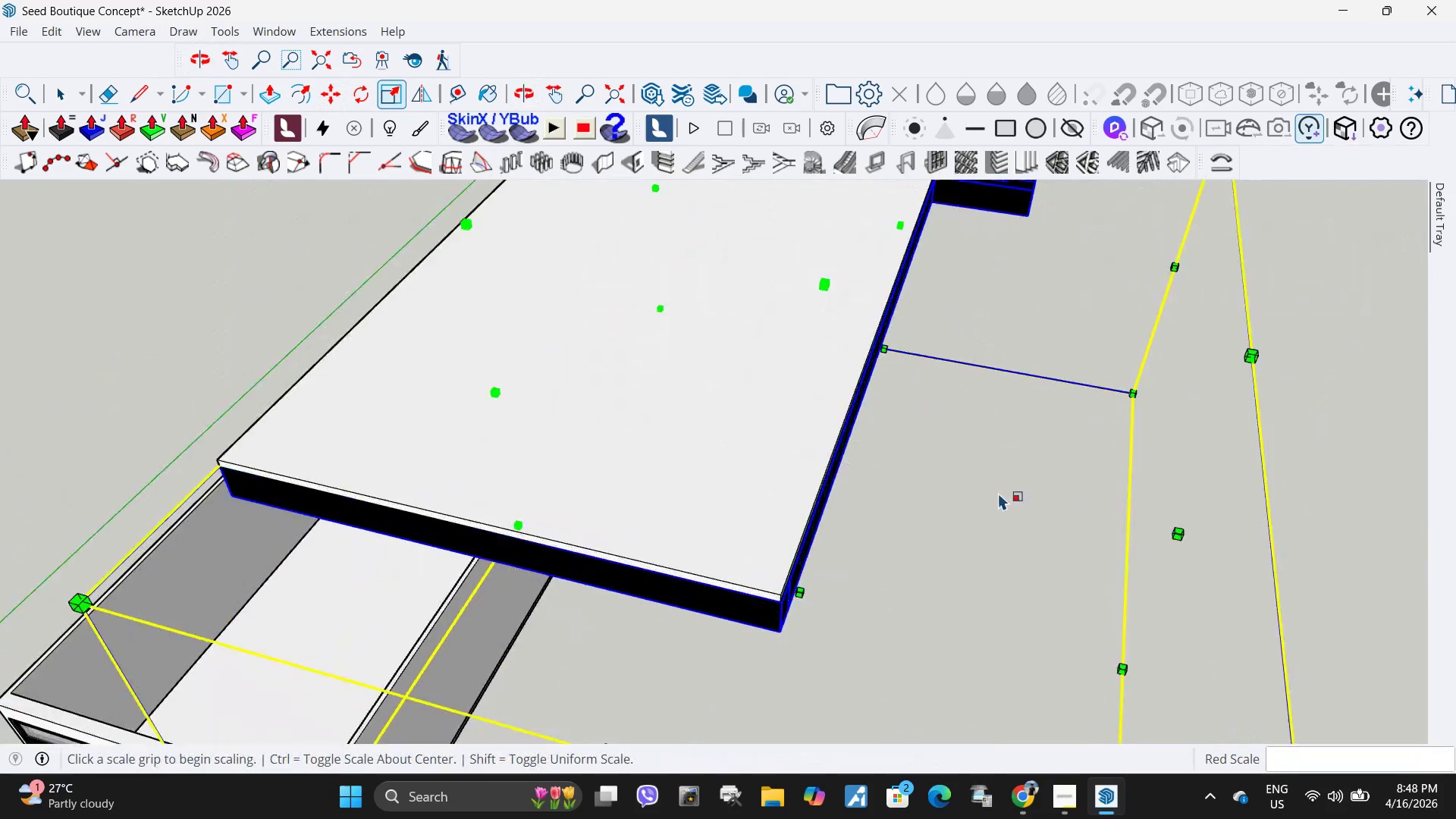 
scroll: coordinate [789, 629], scroll_direction: up, amount: 7.0
 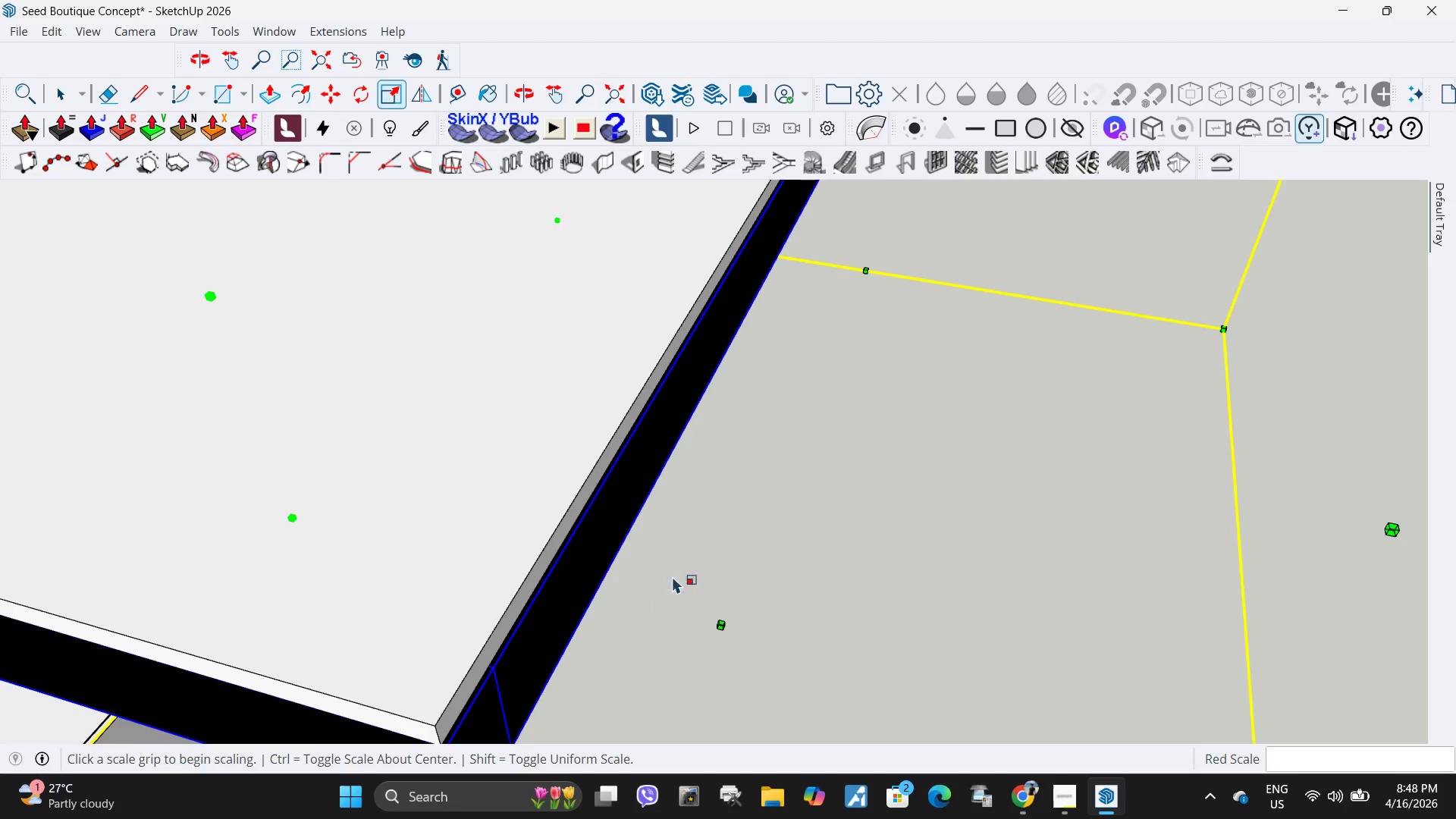 
scroll: coordinate [752, 573], scroll_direction: down, amount: 5.0
 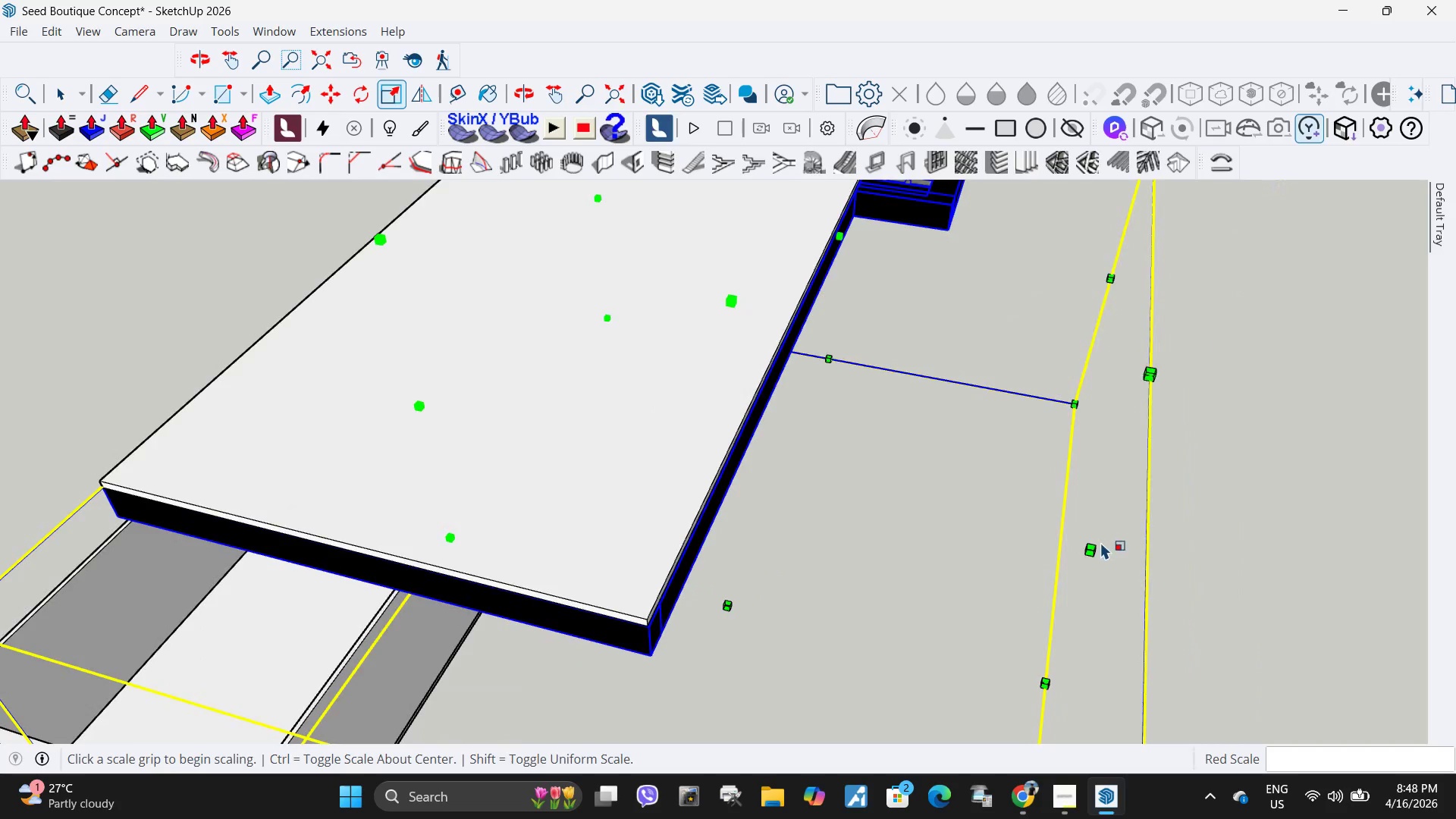 
left_click([1097, 544])
 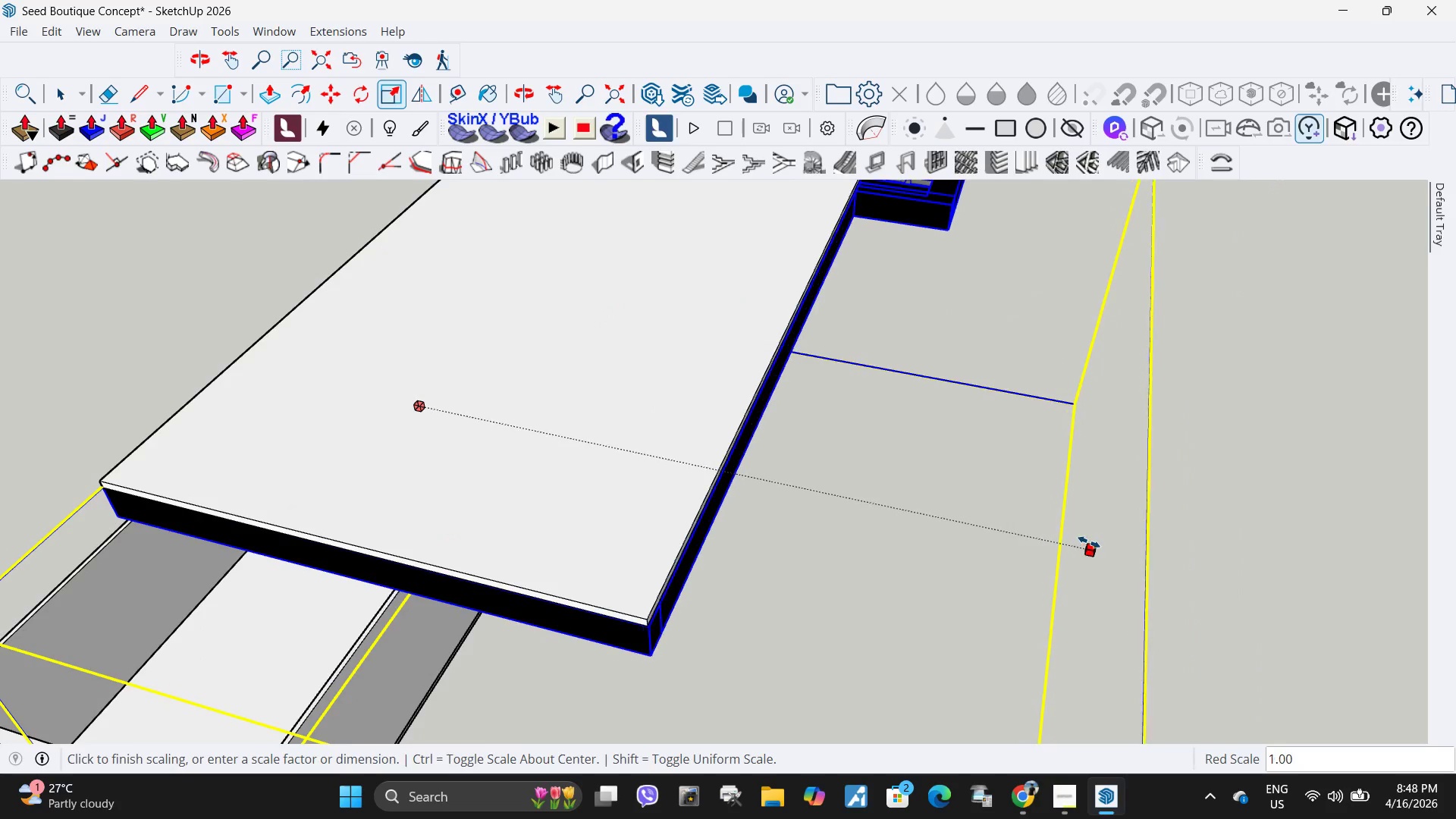 
key(Space)
 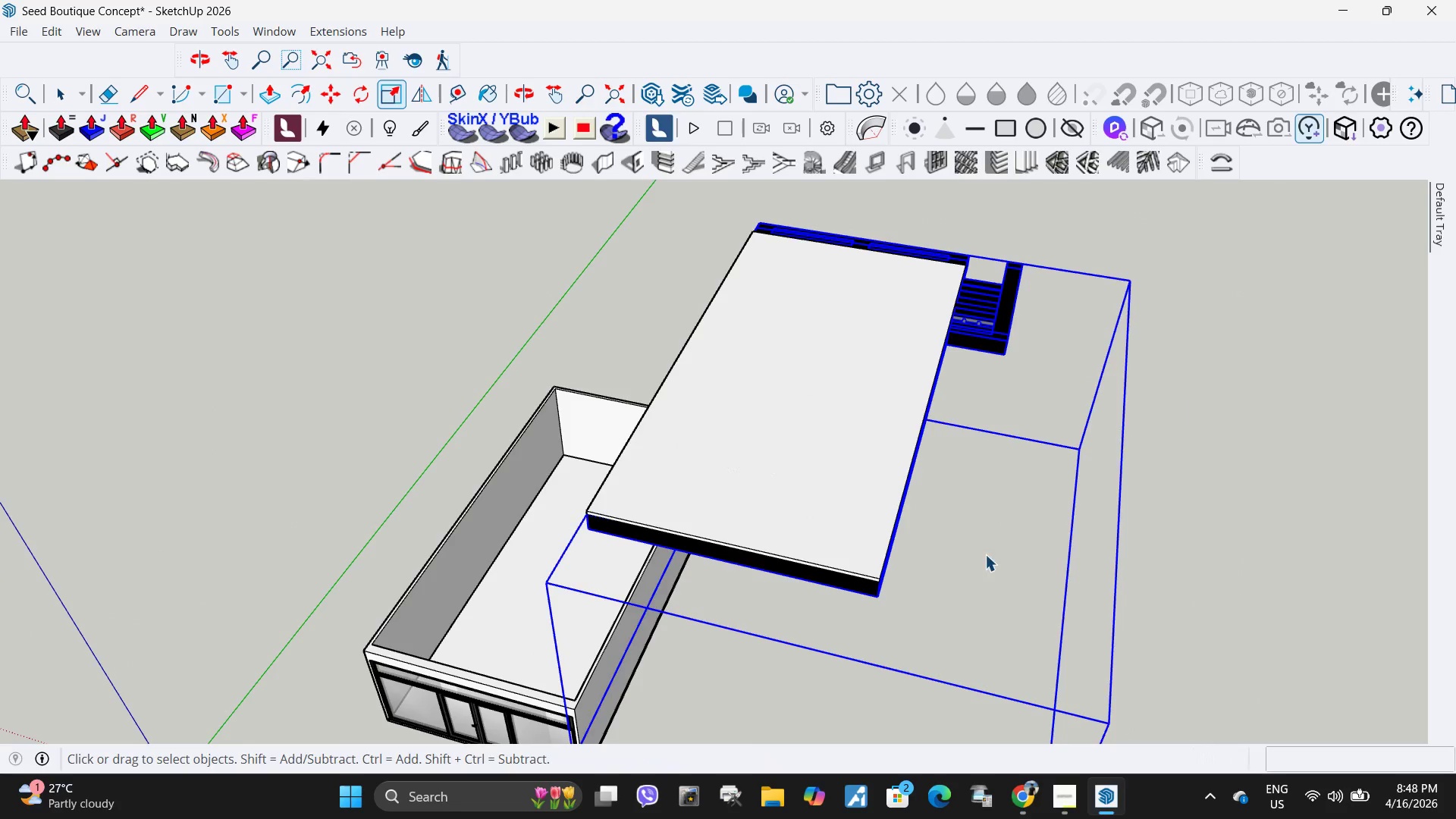 
key(Escape)
 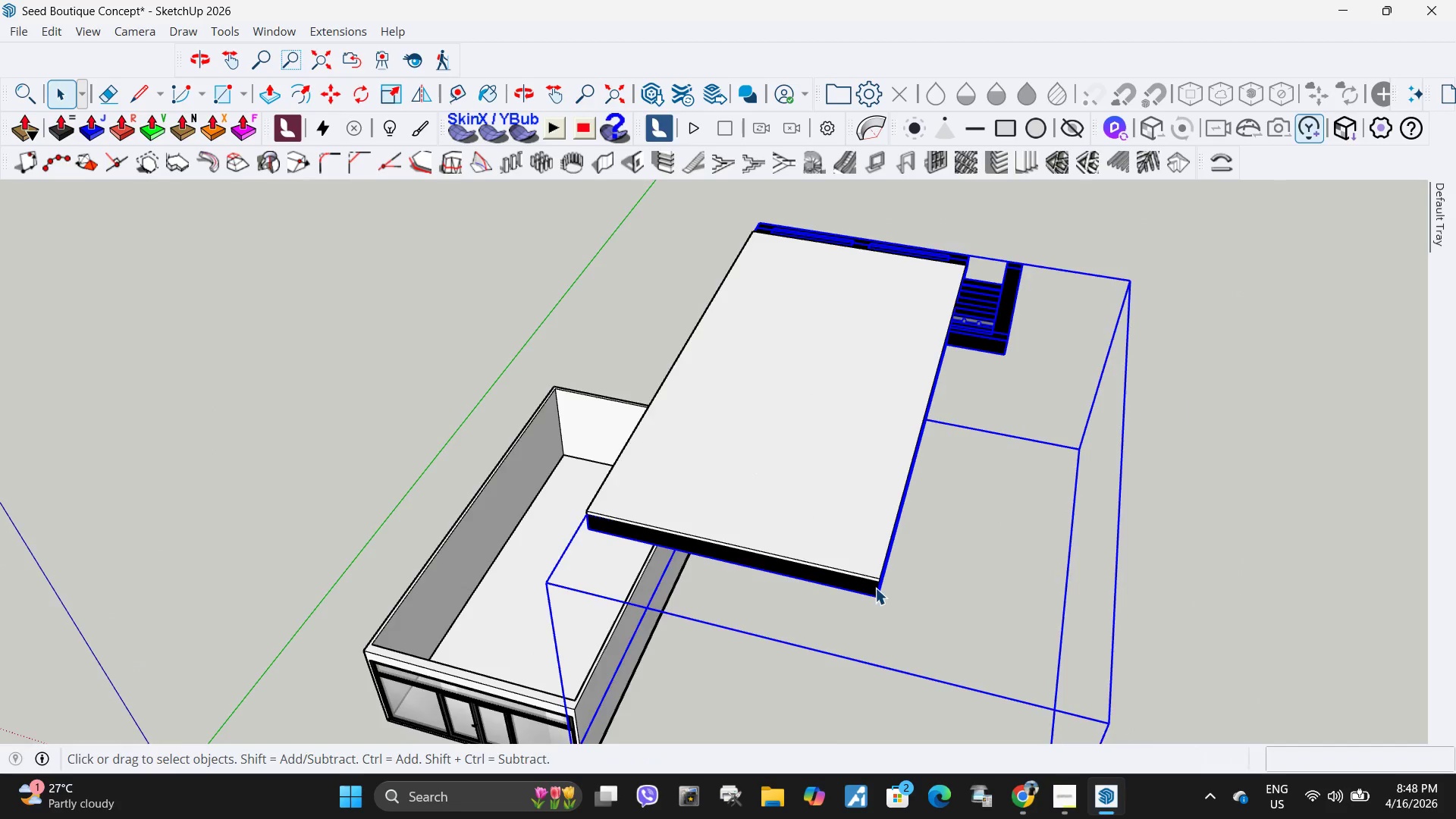 
scroll: coordinate [1089, 542], scroll_direction: down, amount: 6.0
 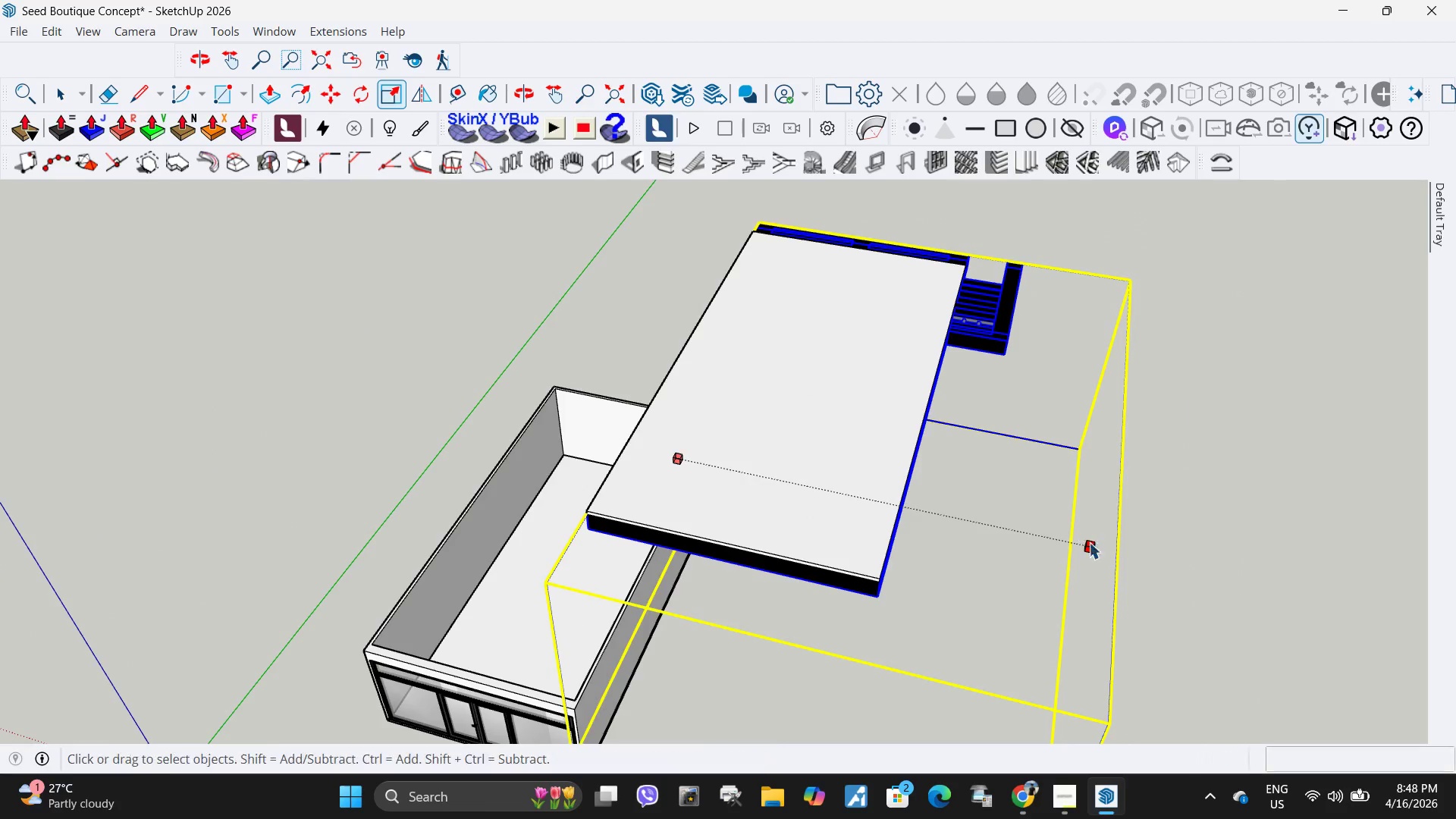 
double_click([875, 588])
 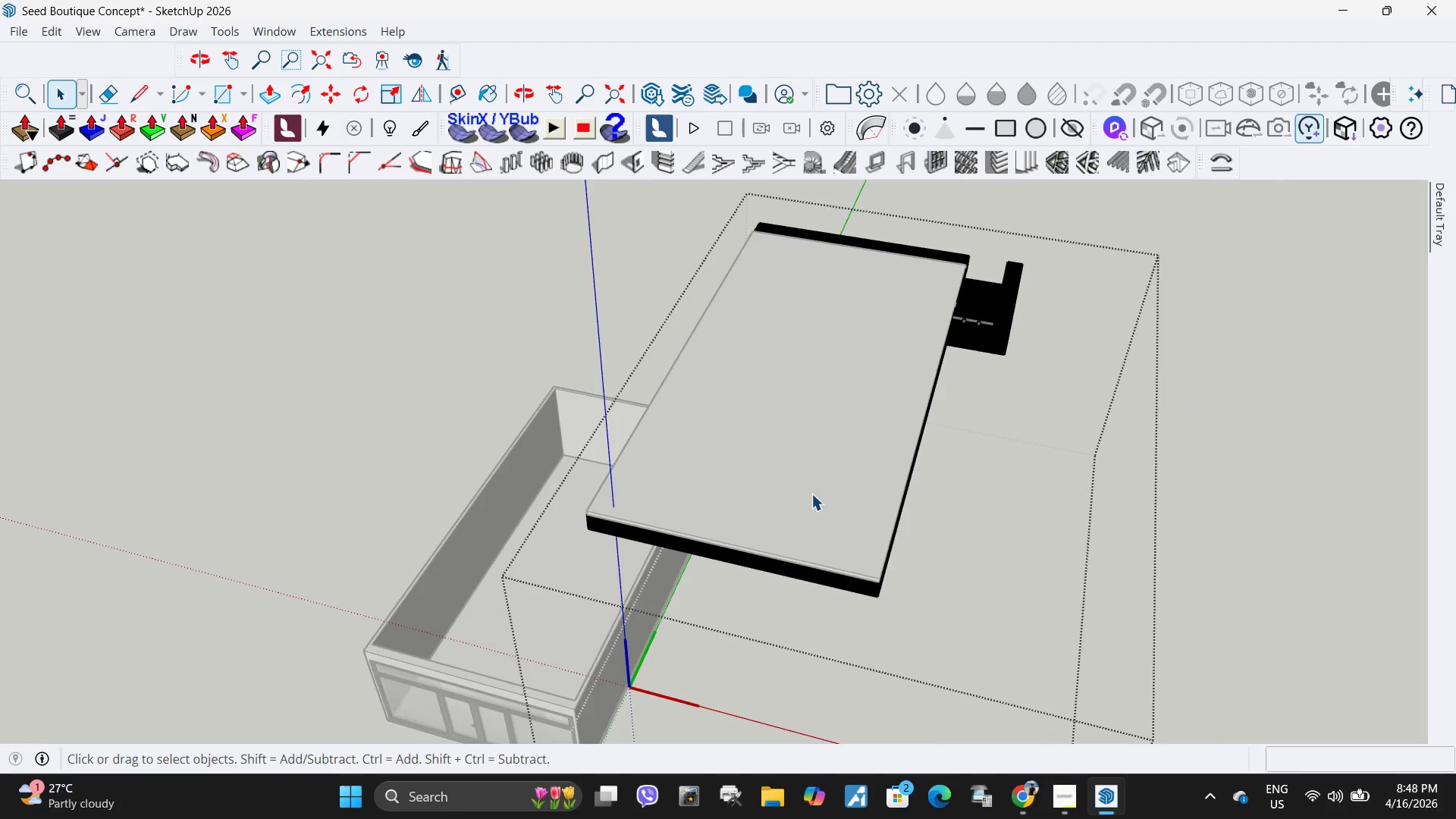 
left_click_drag(start_coordinate=[544, 226], to_coordinate=[1164, 566])
 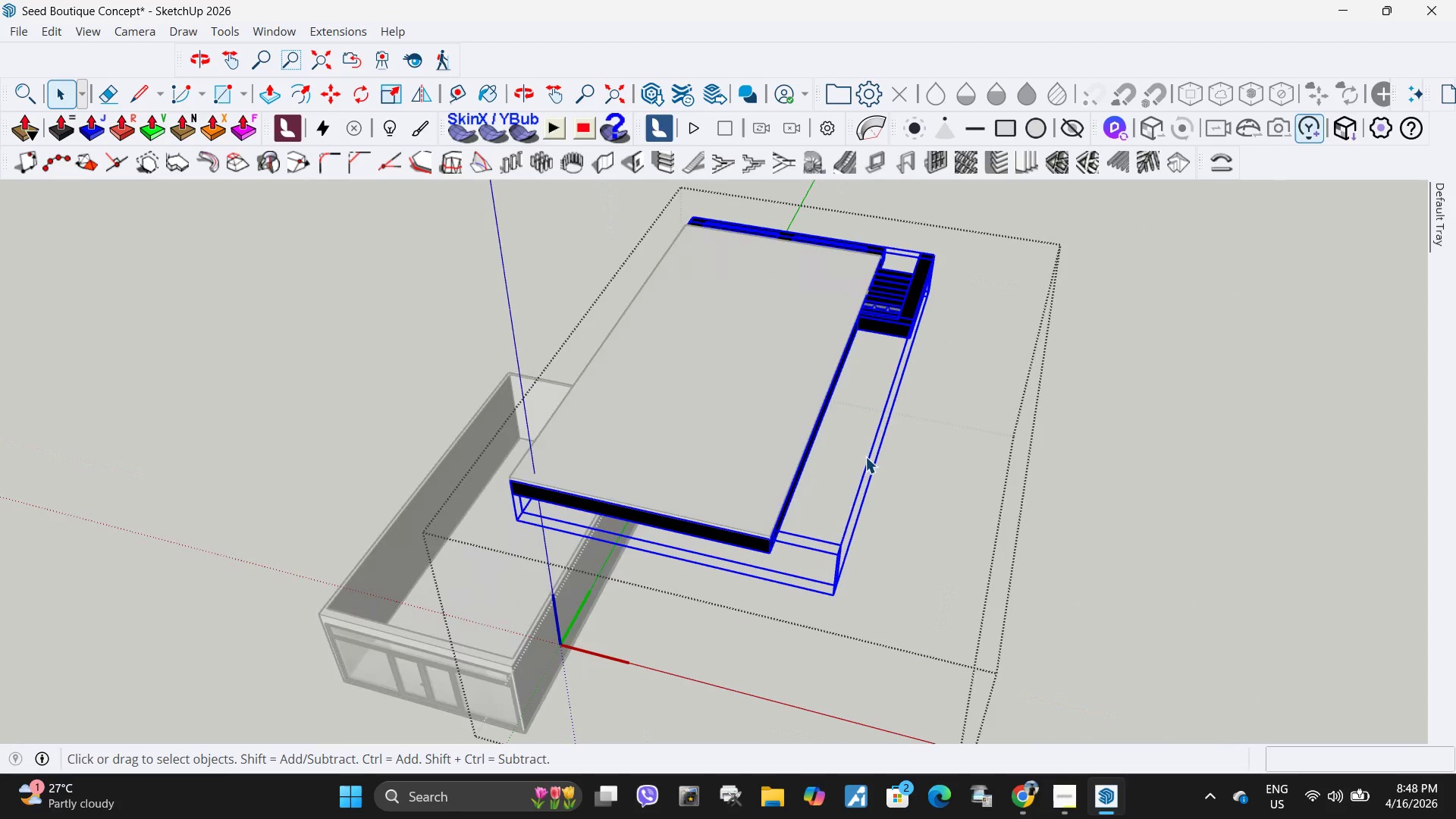 
scroll: coordinate [651, 398], scroll_direction: down, amount: 4.0
 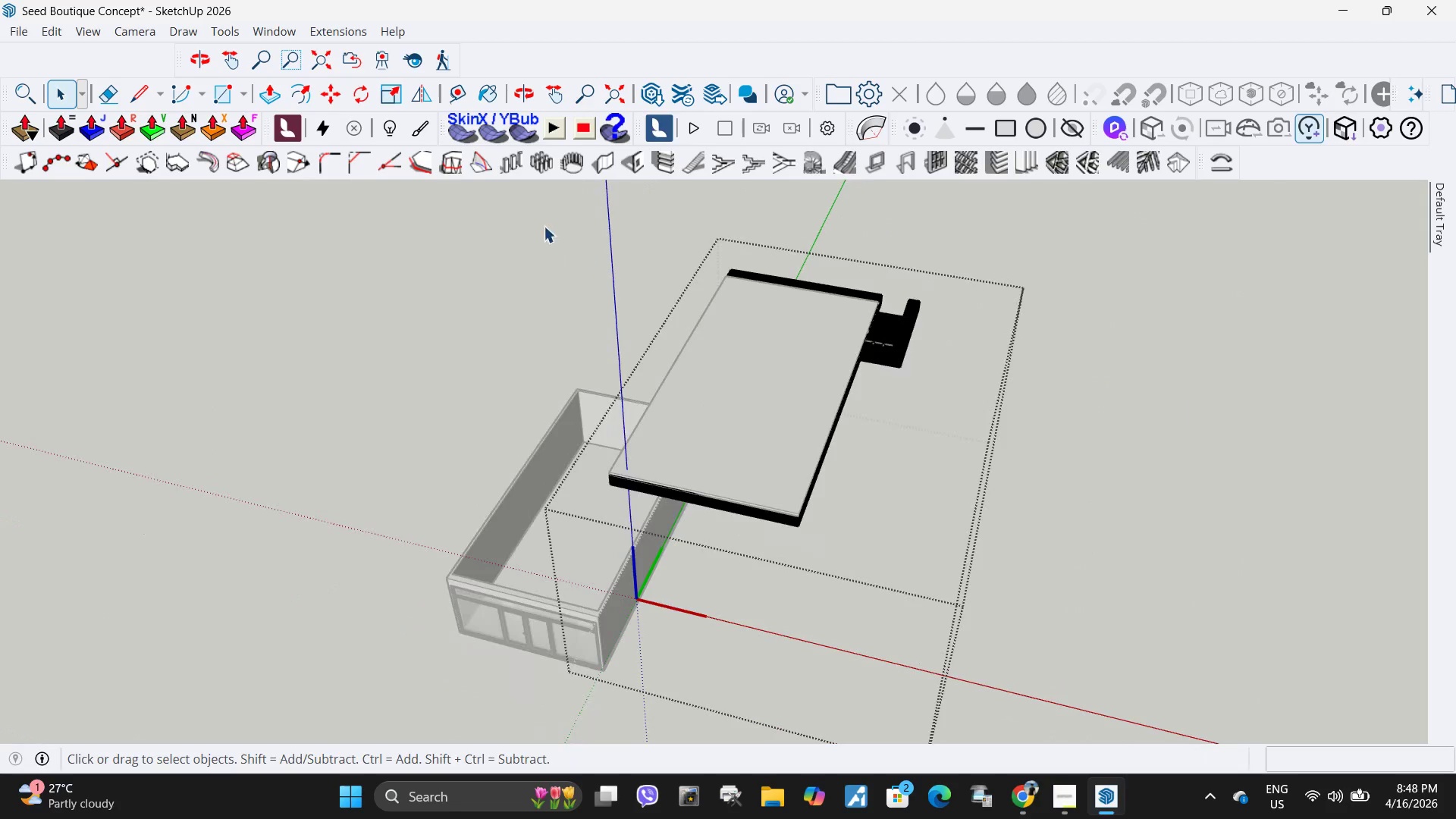 
scroll: coordinate [862, 456], scroll_direction: up, amount: 8.0
 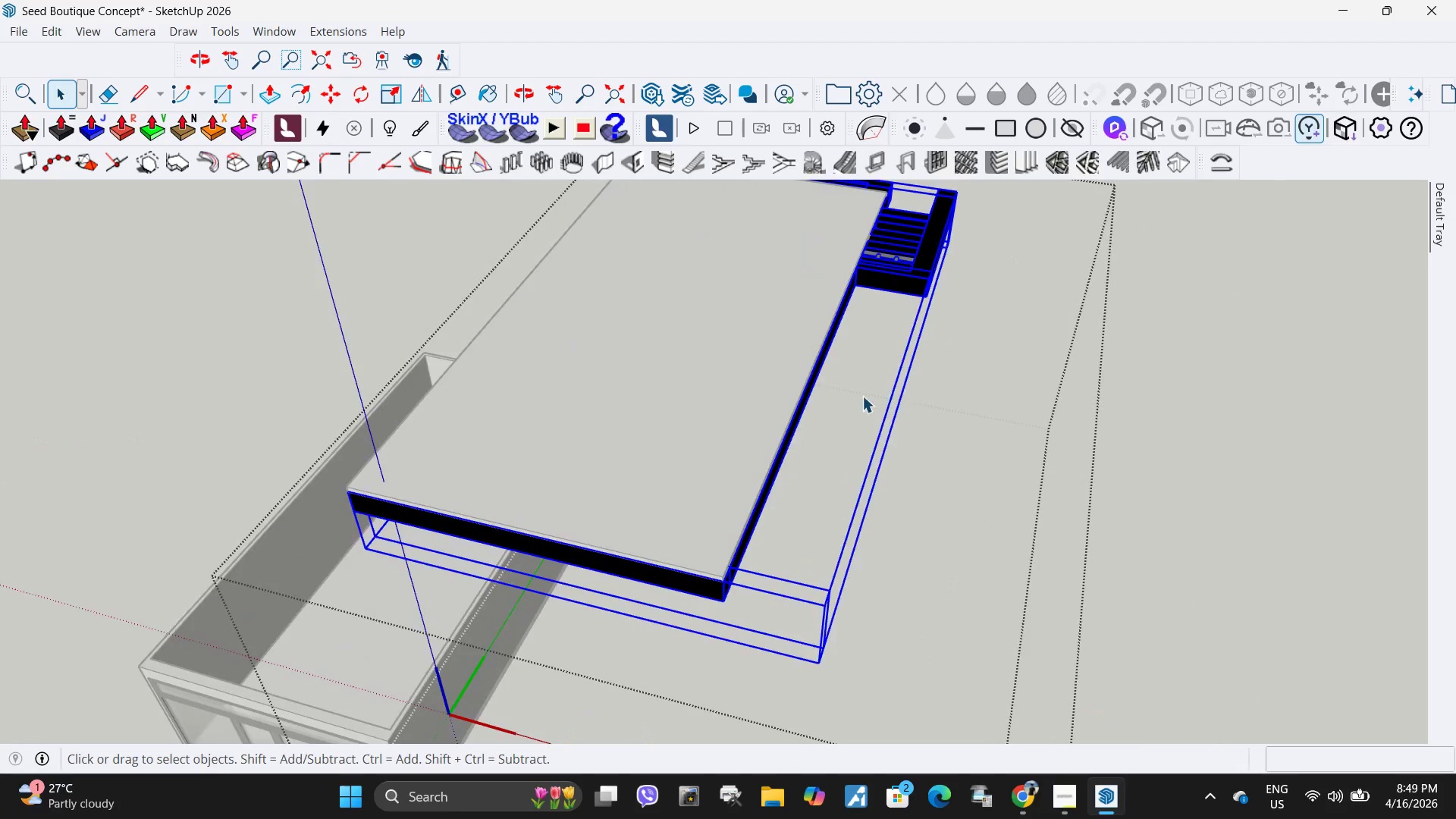 
left_click([921, 275])
 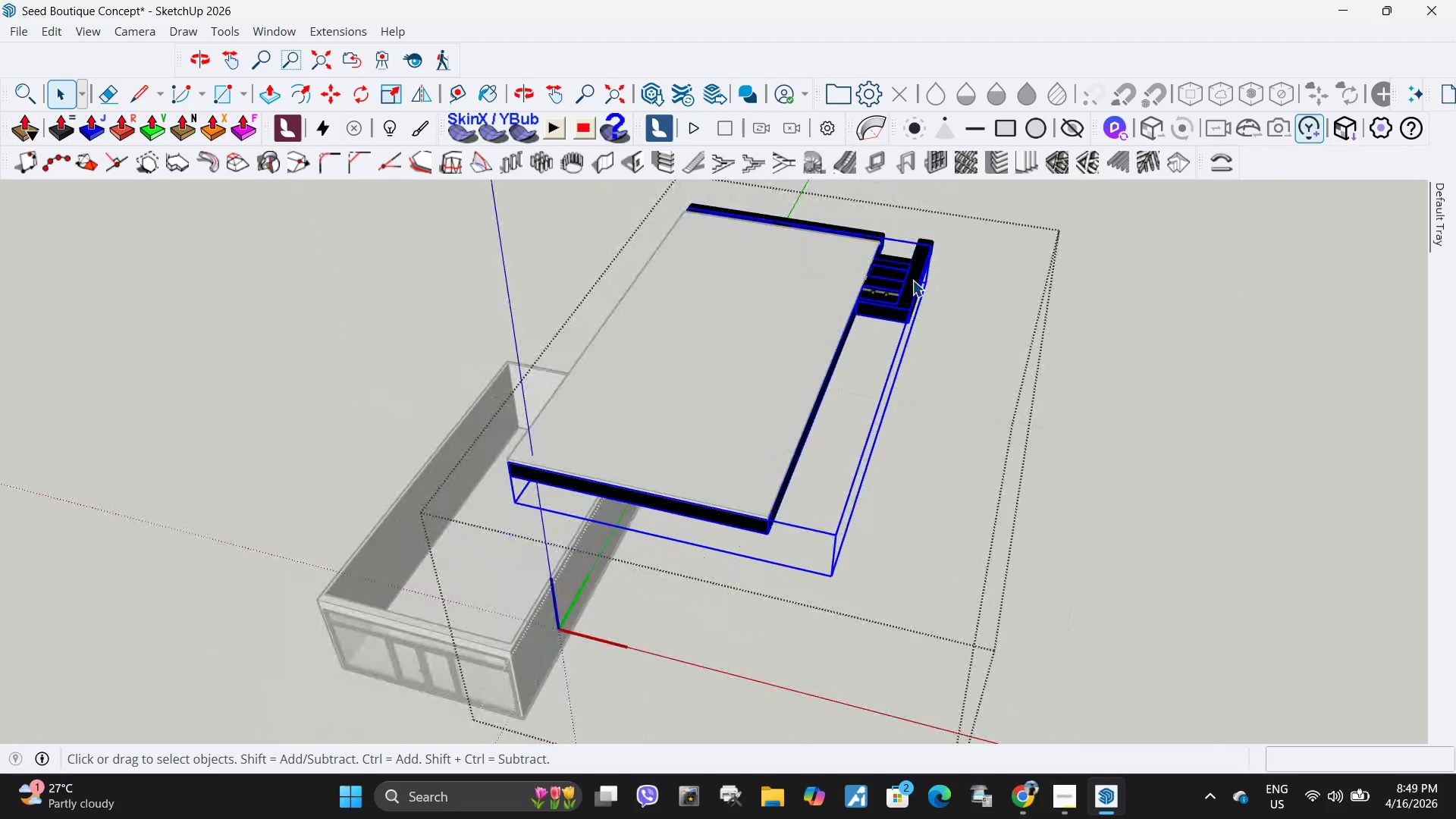 
scroll: coordinate [856, 398], scroll_direction: down, amount: 4.0
 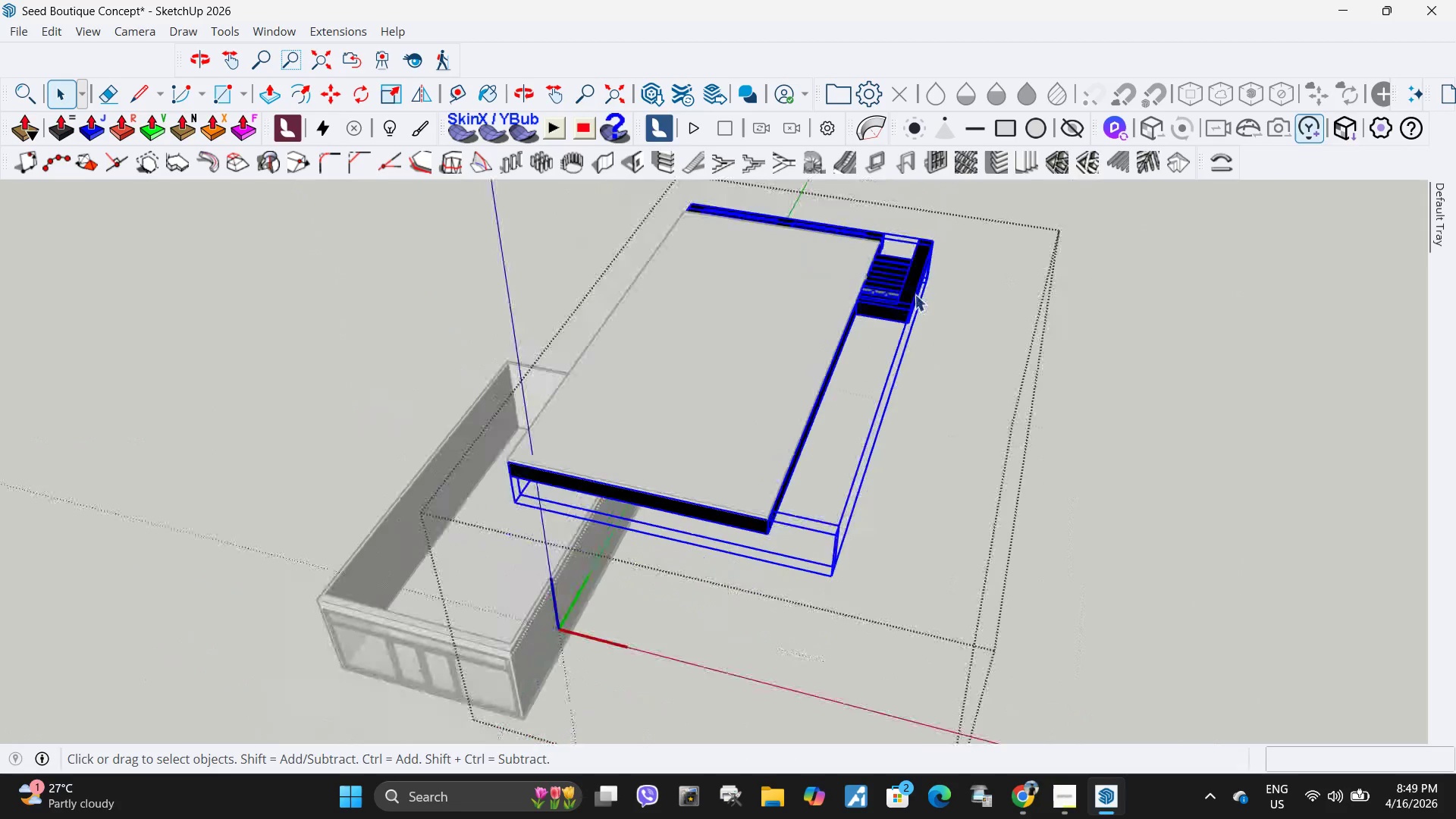 
double_click([912, 280])
 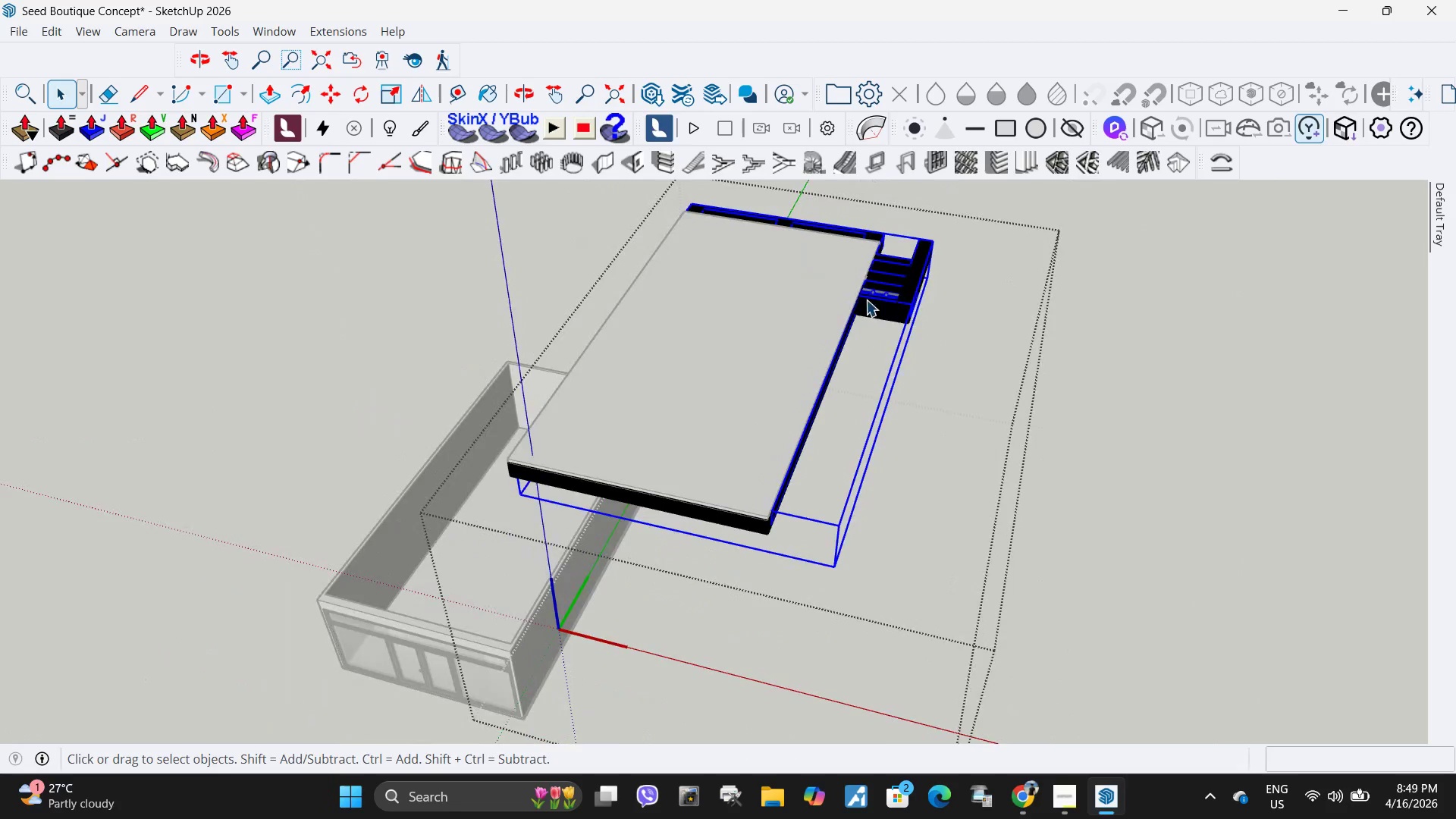 
scroll: coordinate [620, 418], scroll_direction: down, amount: 1.0
 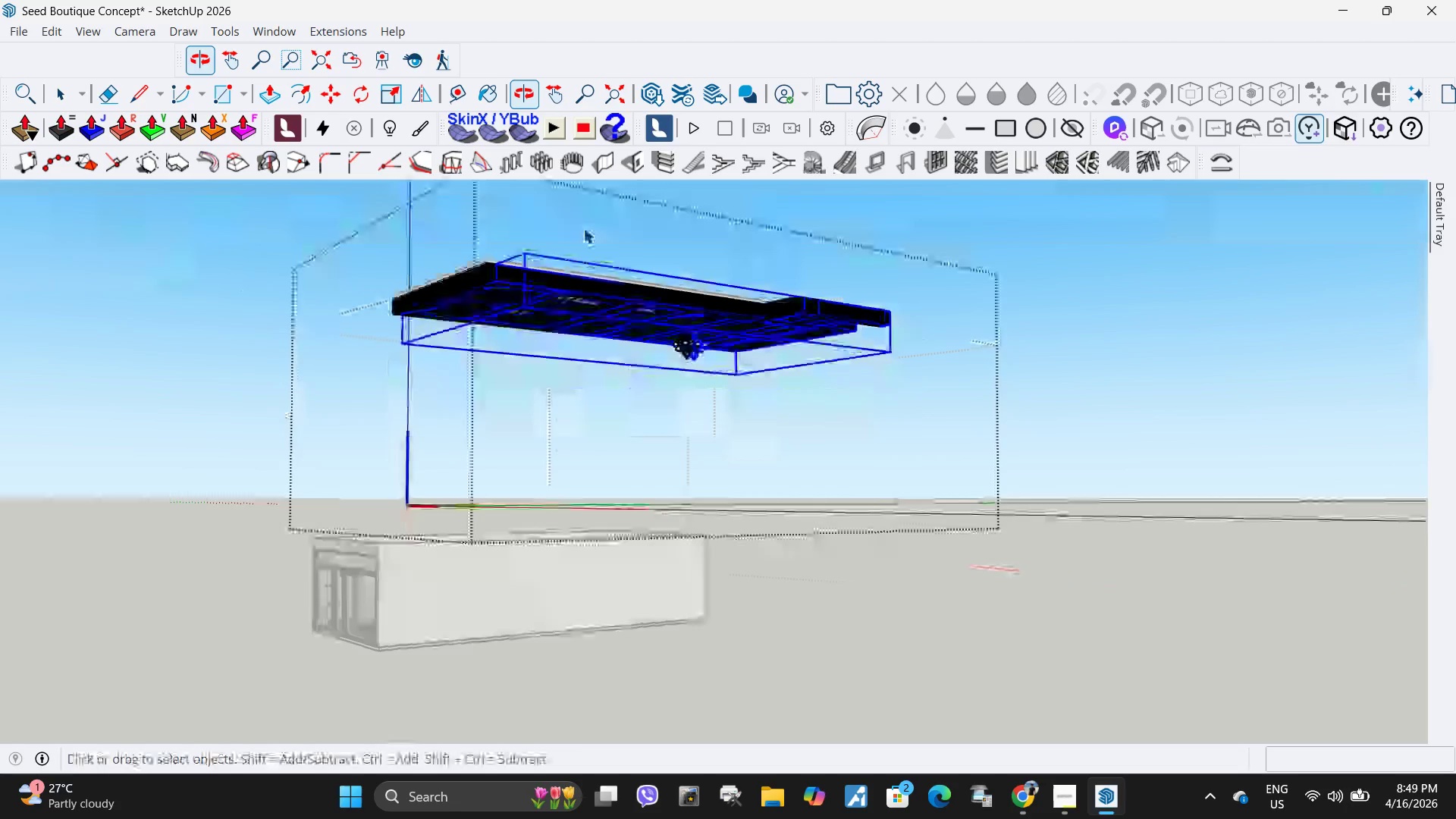 
scroll: coordinate [843, 303], scroll_direction: up, amount: 10.0
 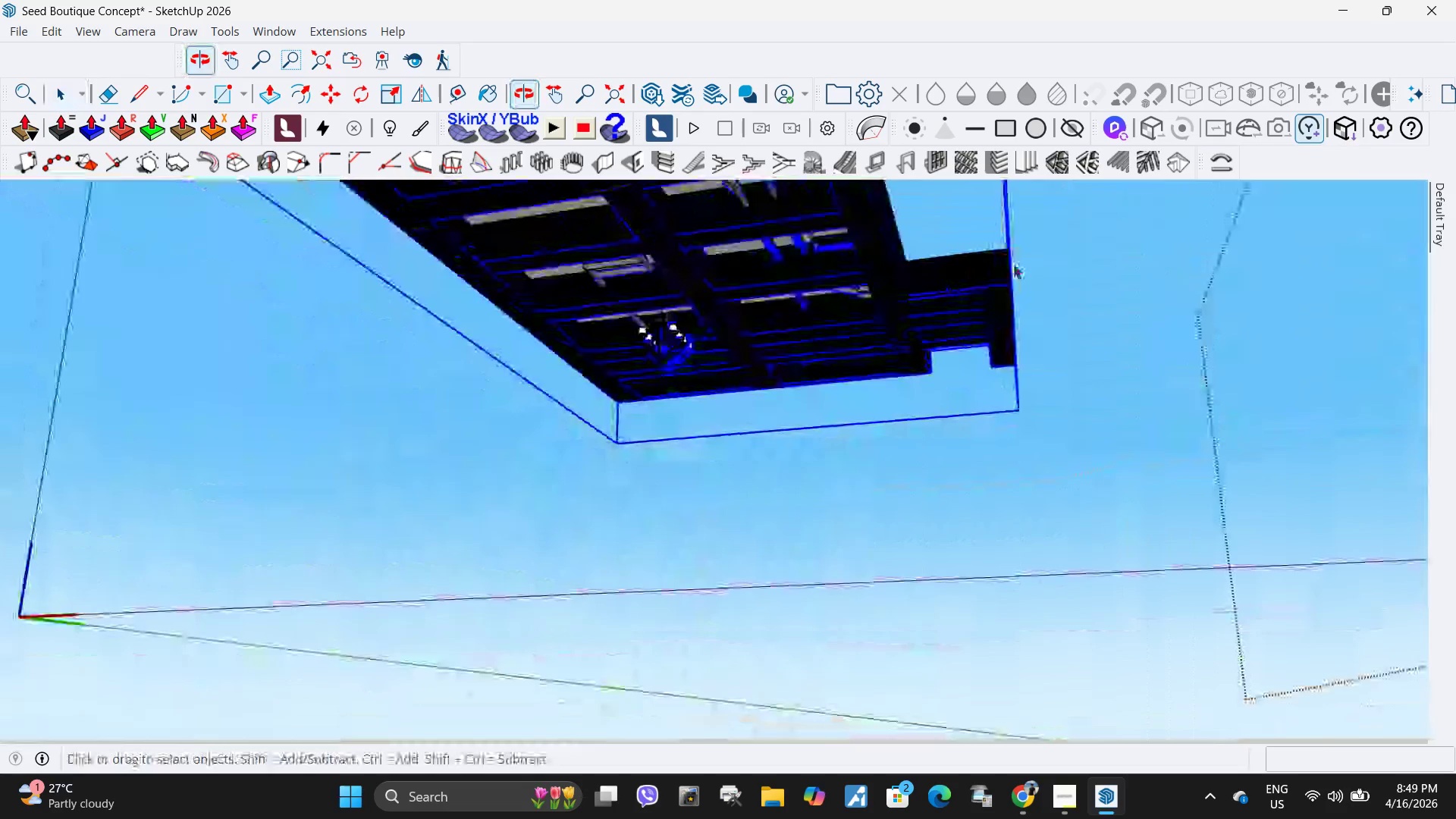 
key(Escape)
 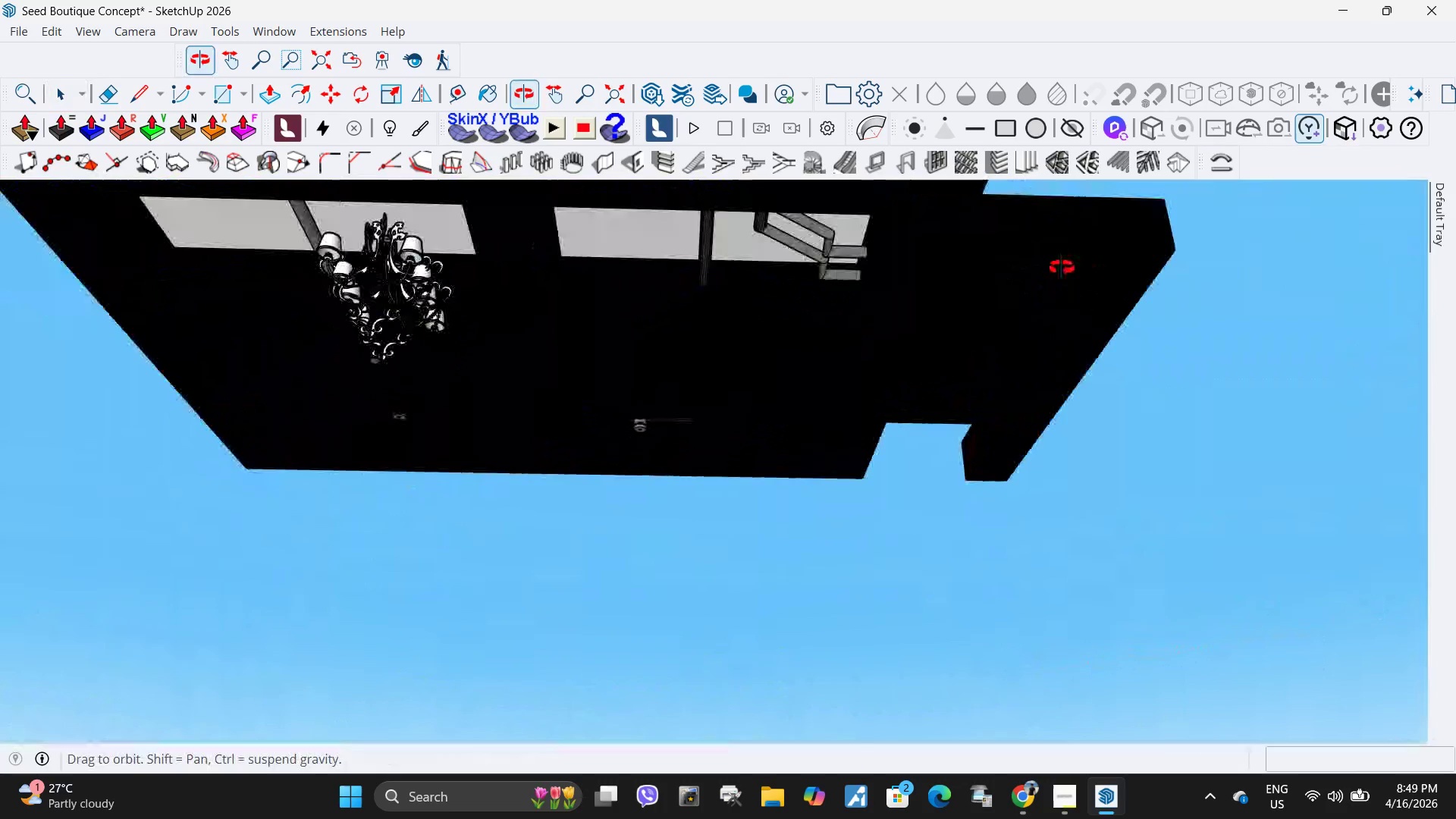 
scroll: coordinate [997, 277], scroll_direction: up, amount: 9.0
 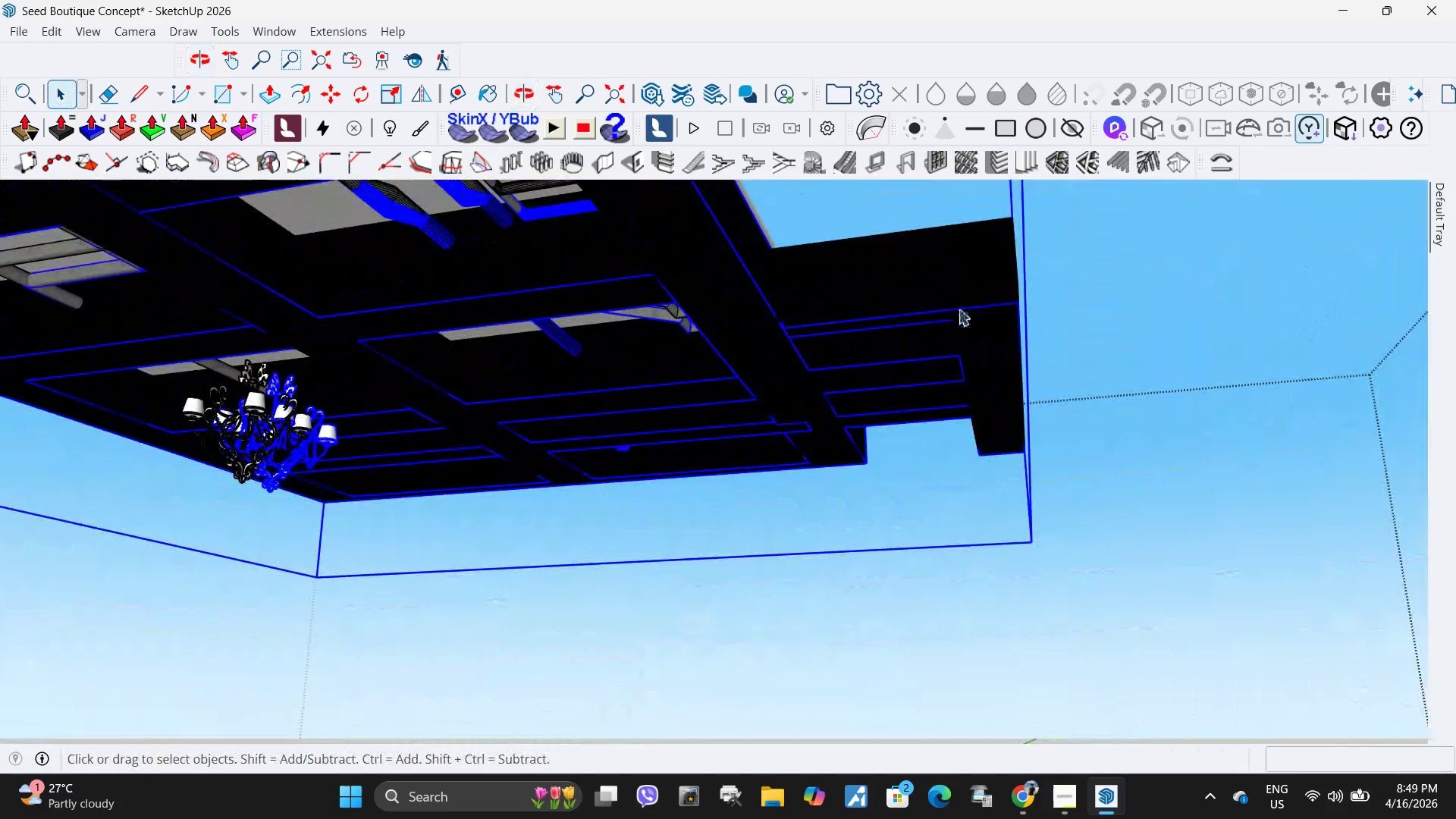 
left_click_drag(start_coordinate=[1011, 330], to_coordinate=[1011, 334])
 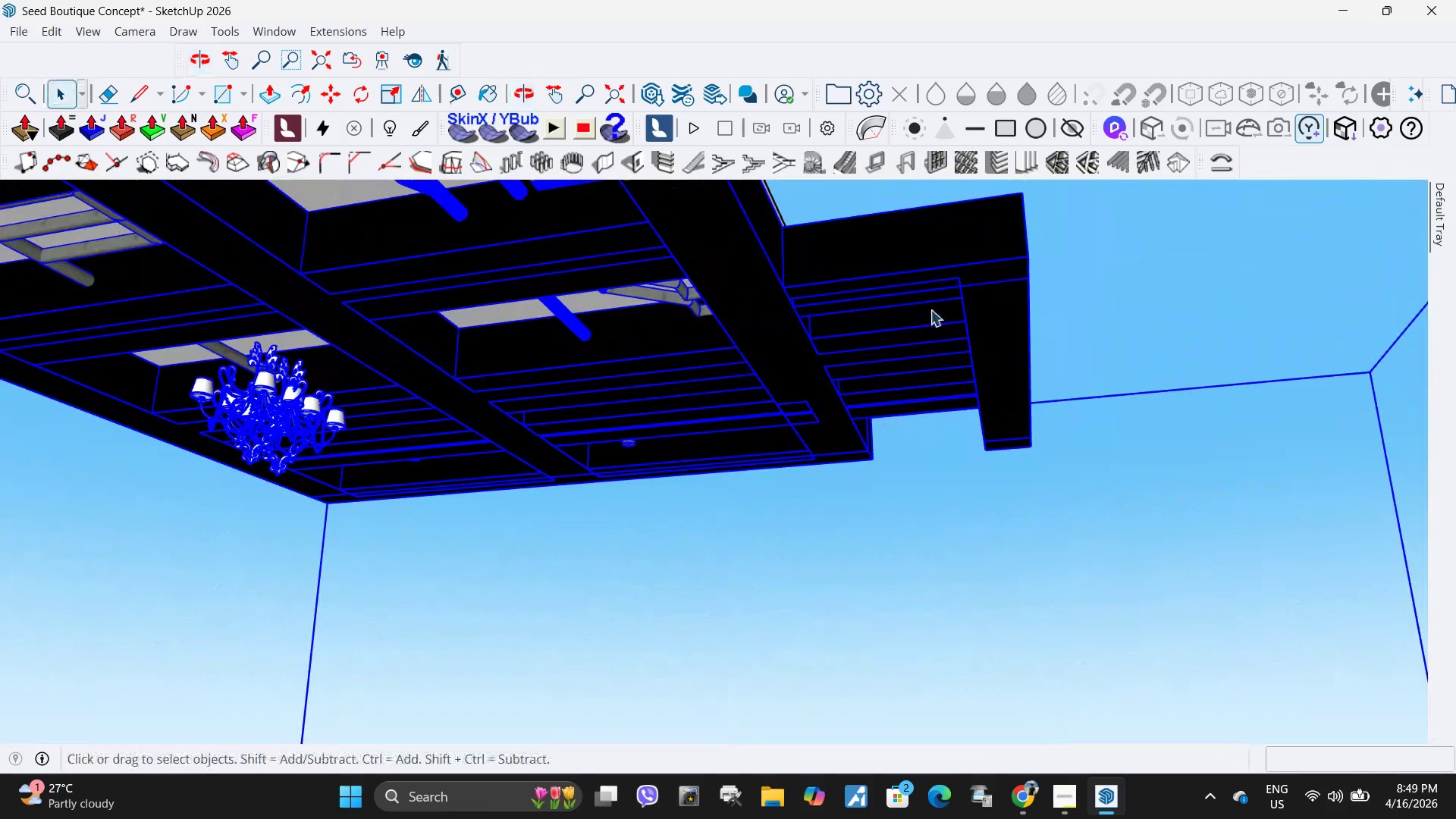 
double_click([931, 304])
 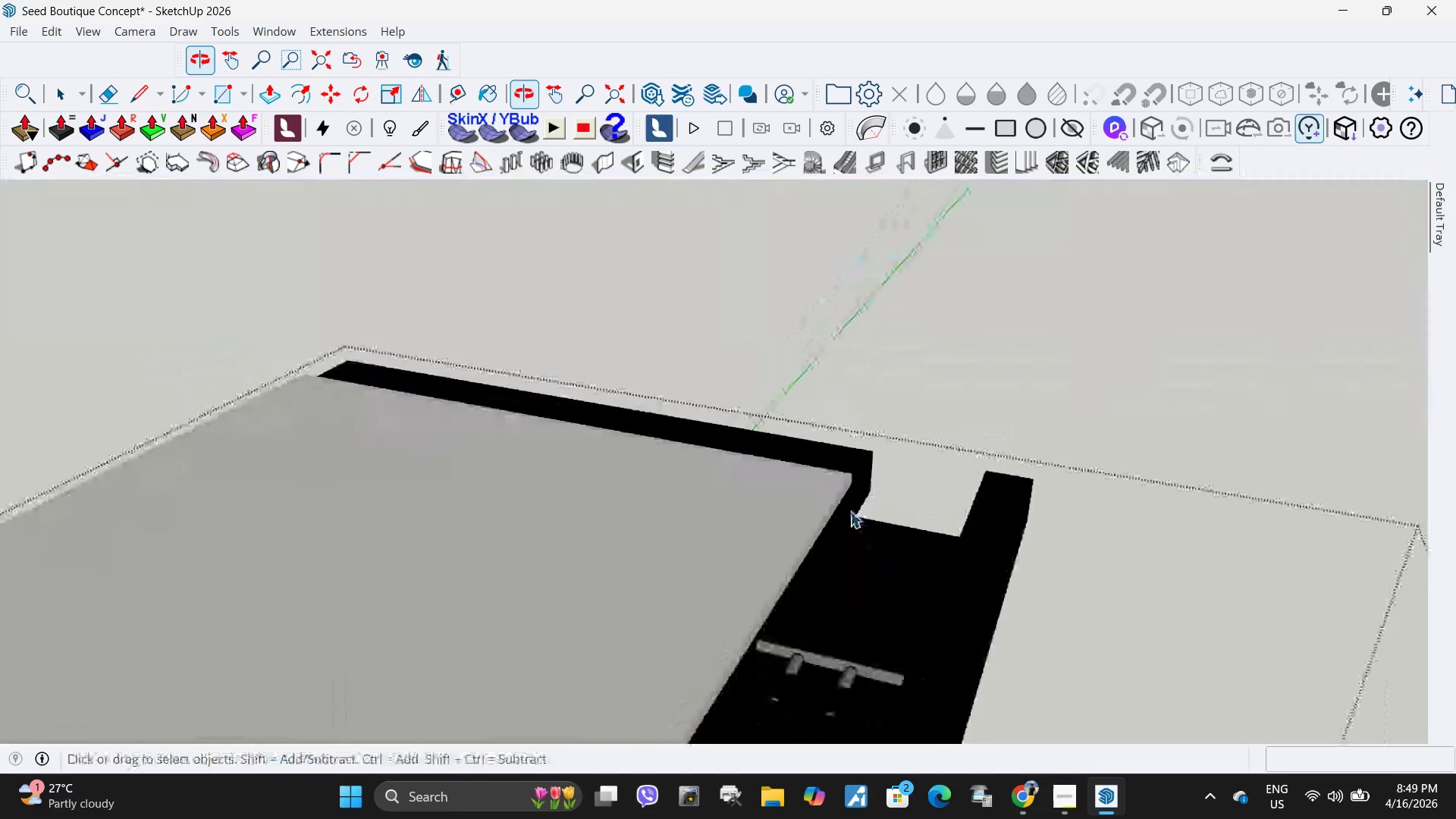 
left_click([814, 630])
 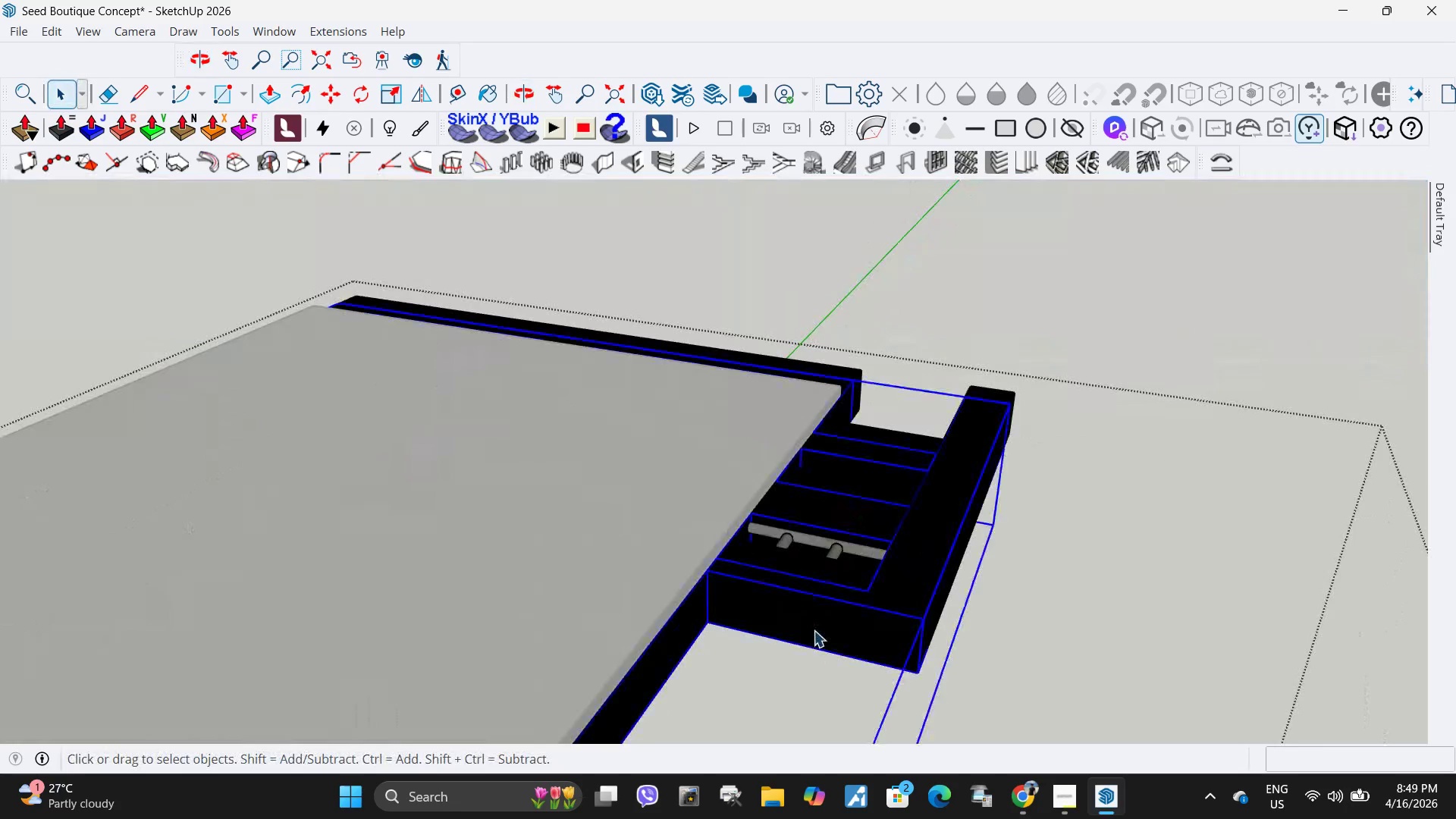 
scroll: coordinate [858, 595], scroll_direction: down, amount: 1.0
 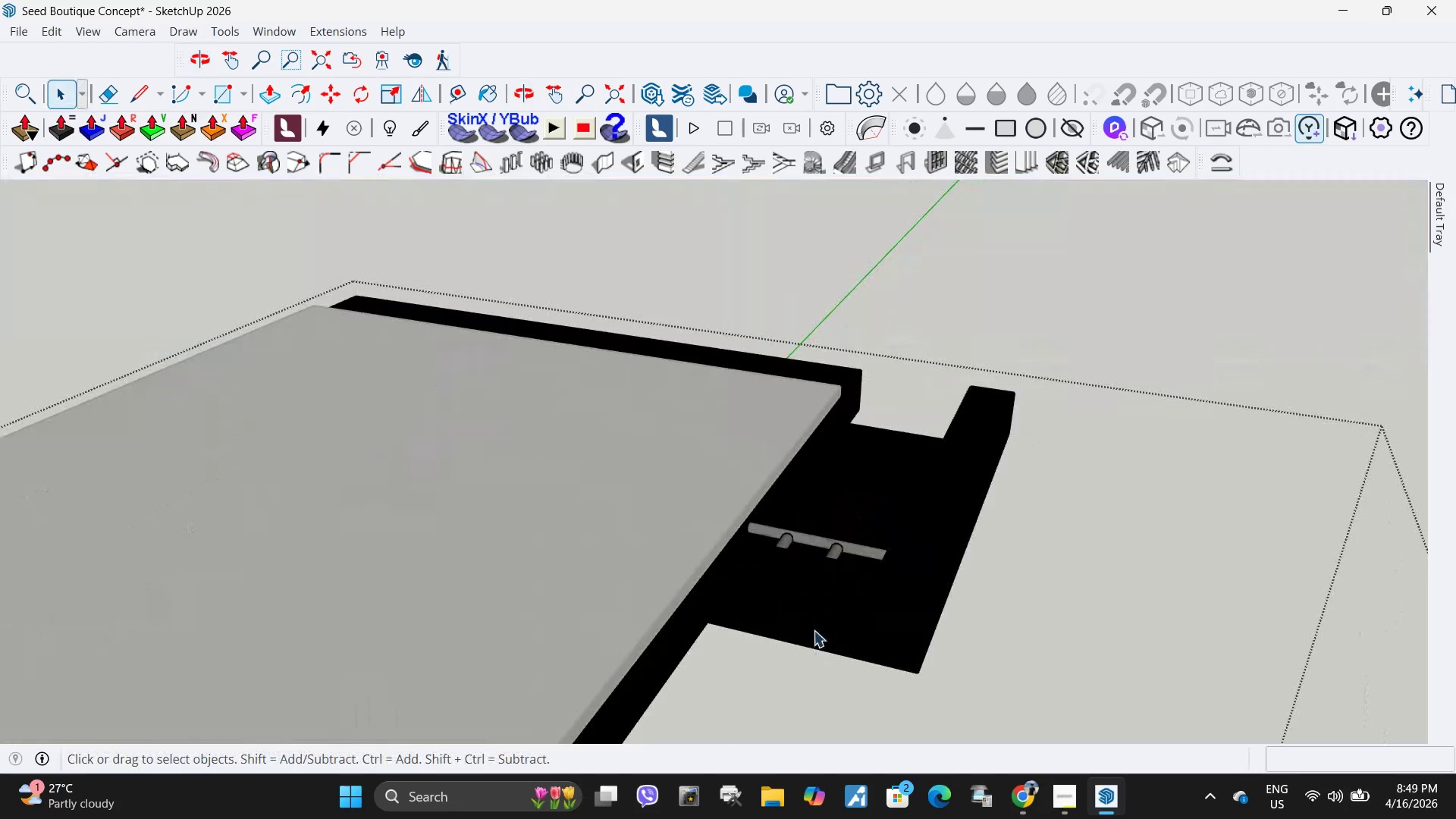 
double_click([814, 630])
 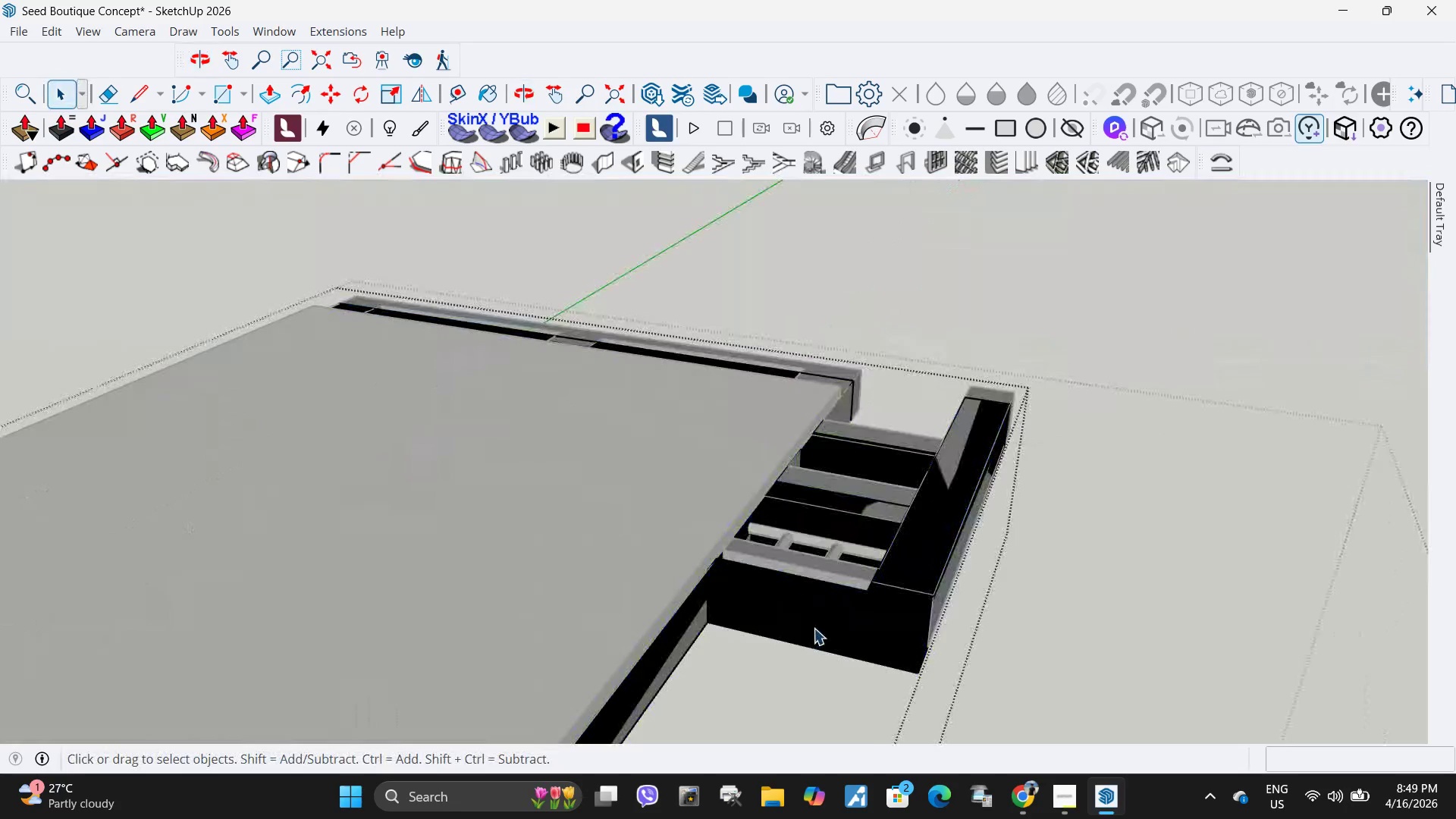 
triple_click([814, 628])
 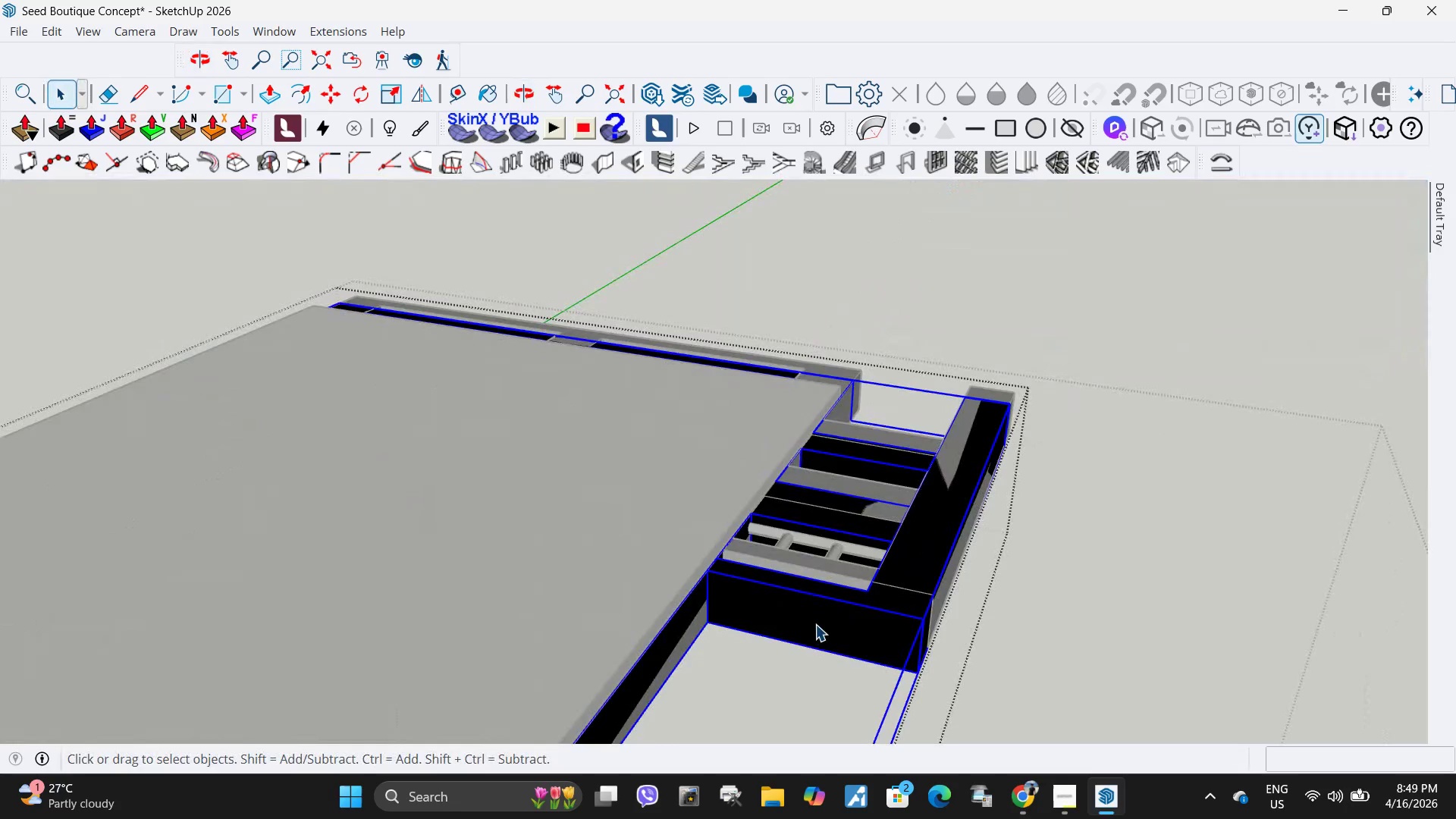 
double_click([815, 624])
 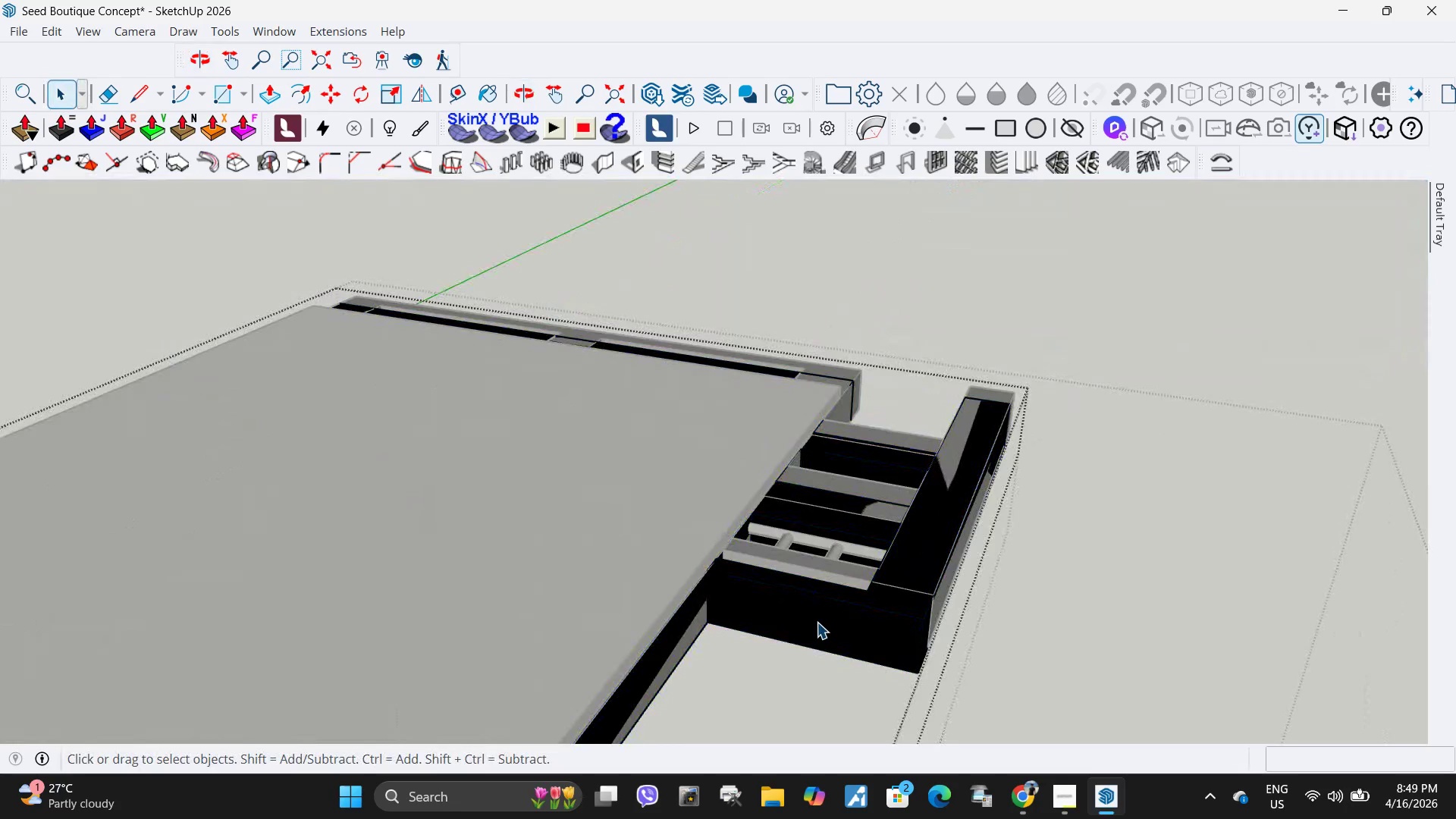 
triple_click([817, 622])
 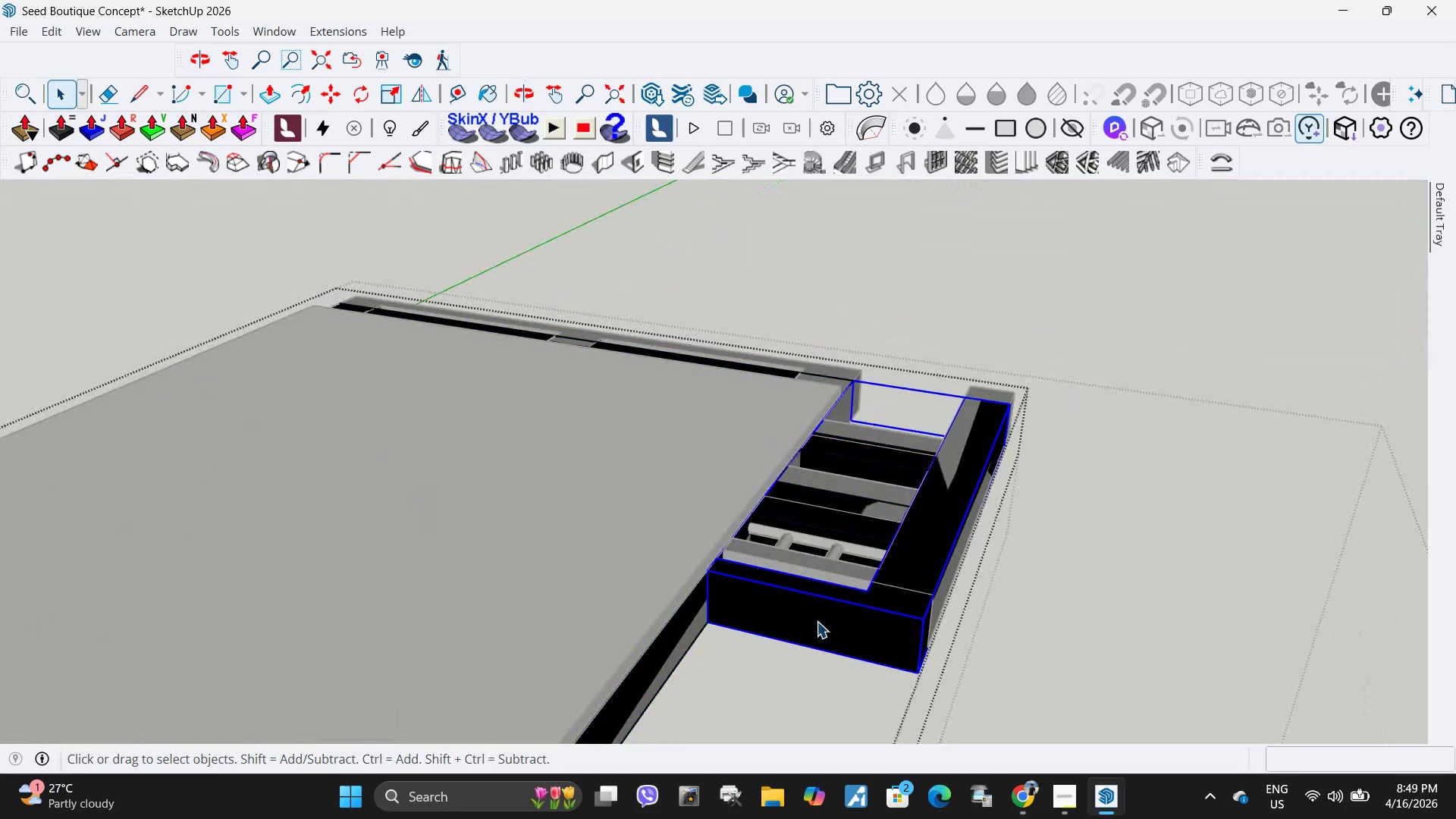 
triple_click([817, 621])
 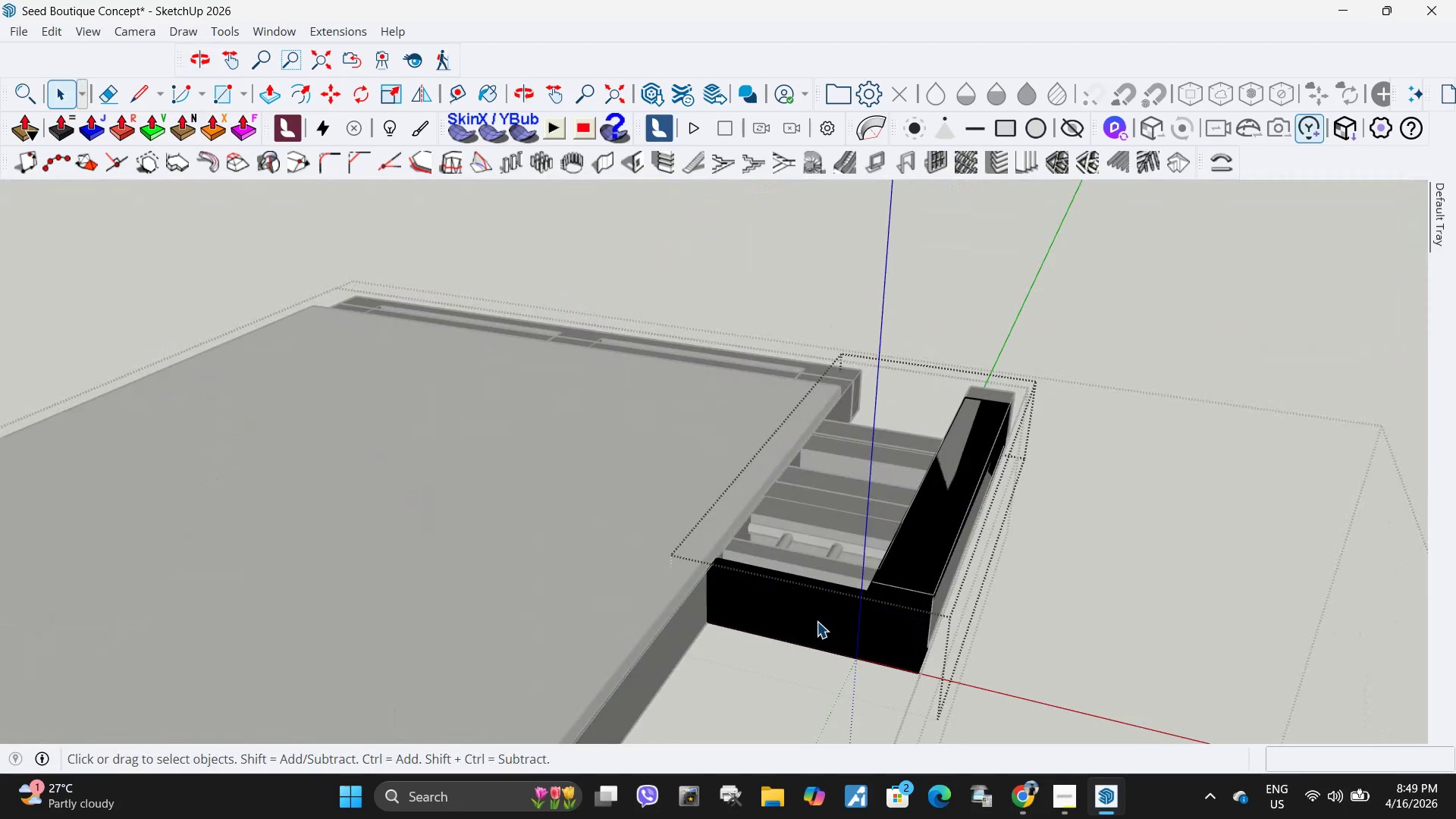 
key(Escape)
 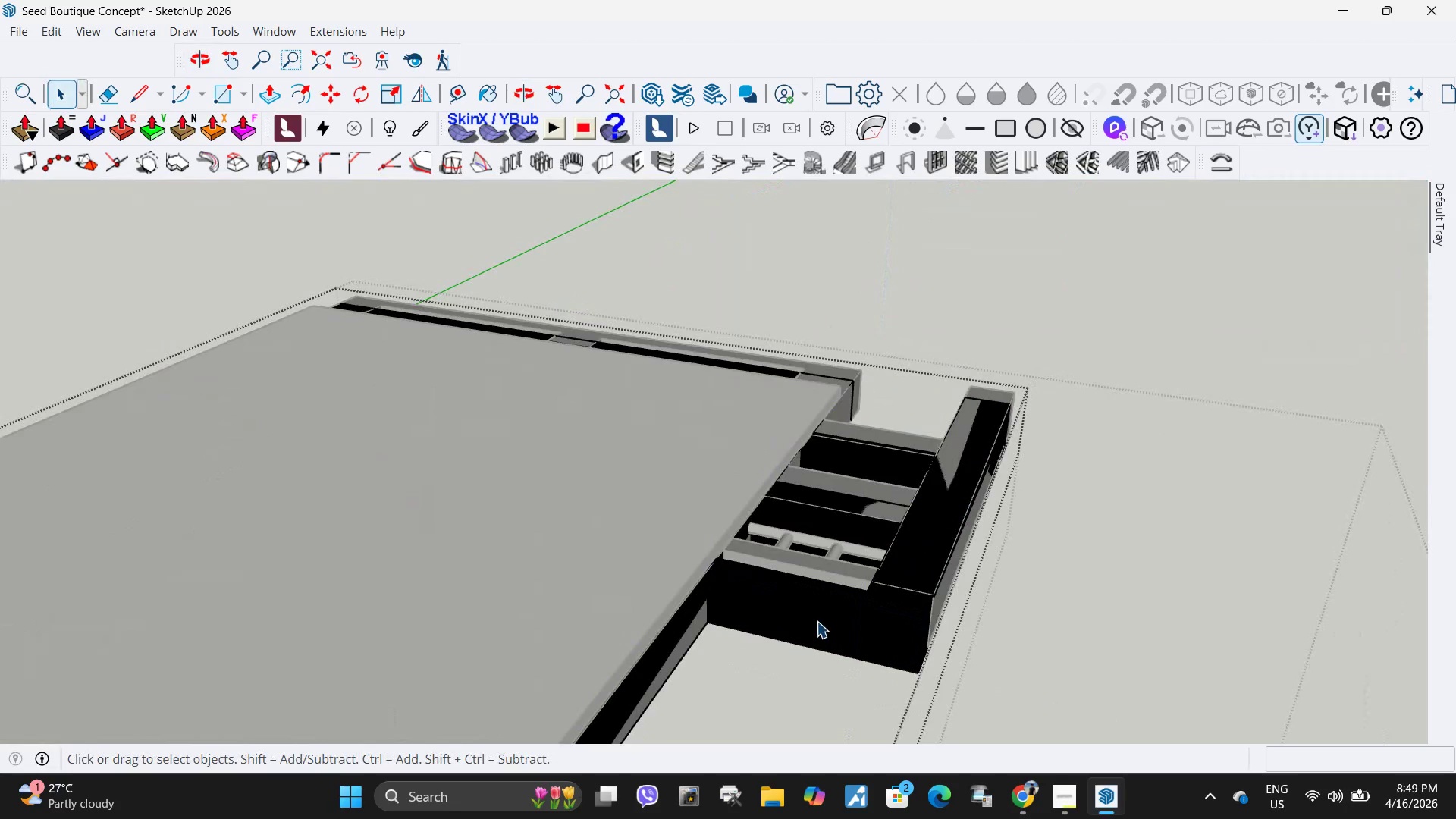 
left_click([817, 621])
 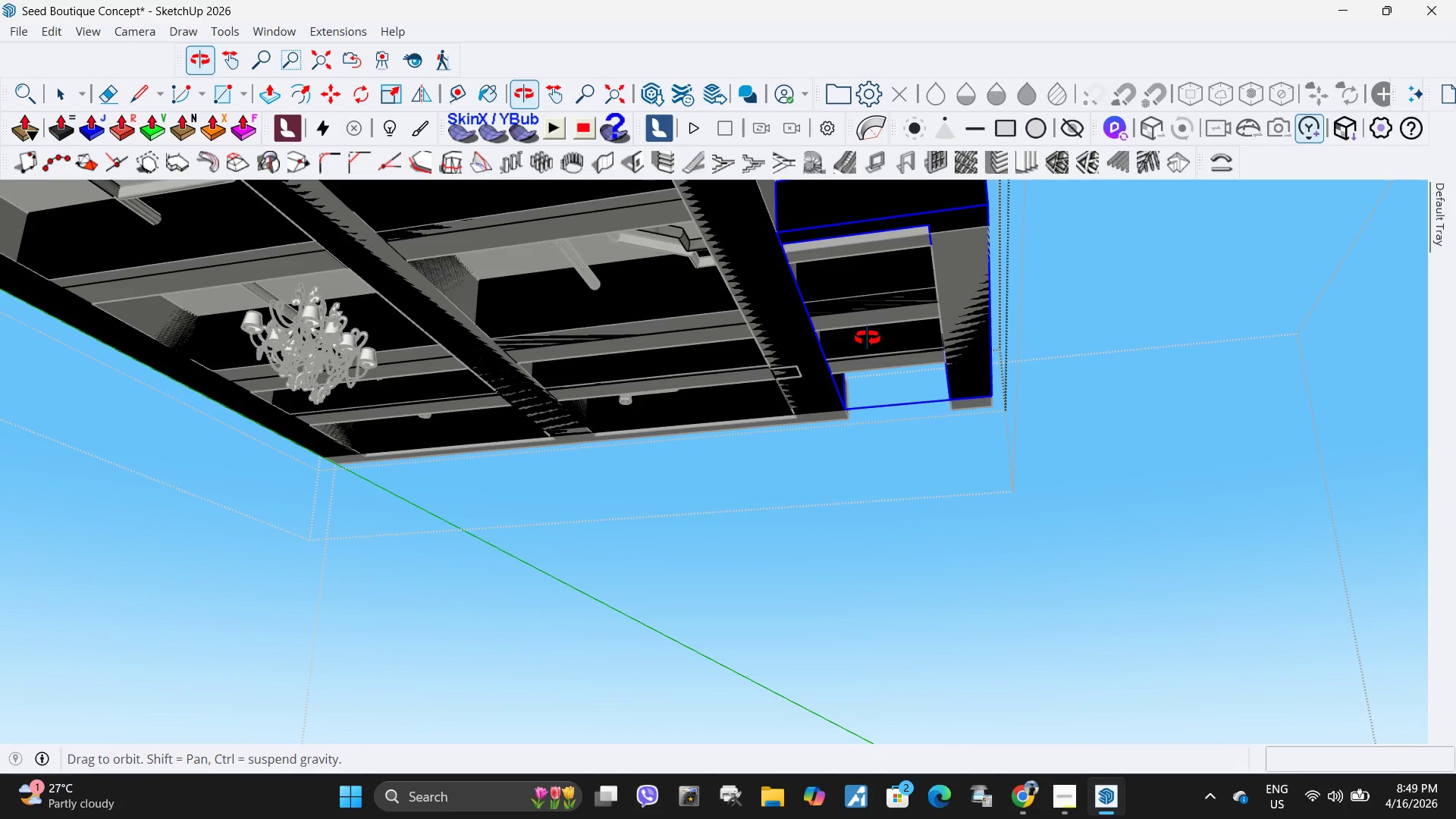 
key(Delete)
 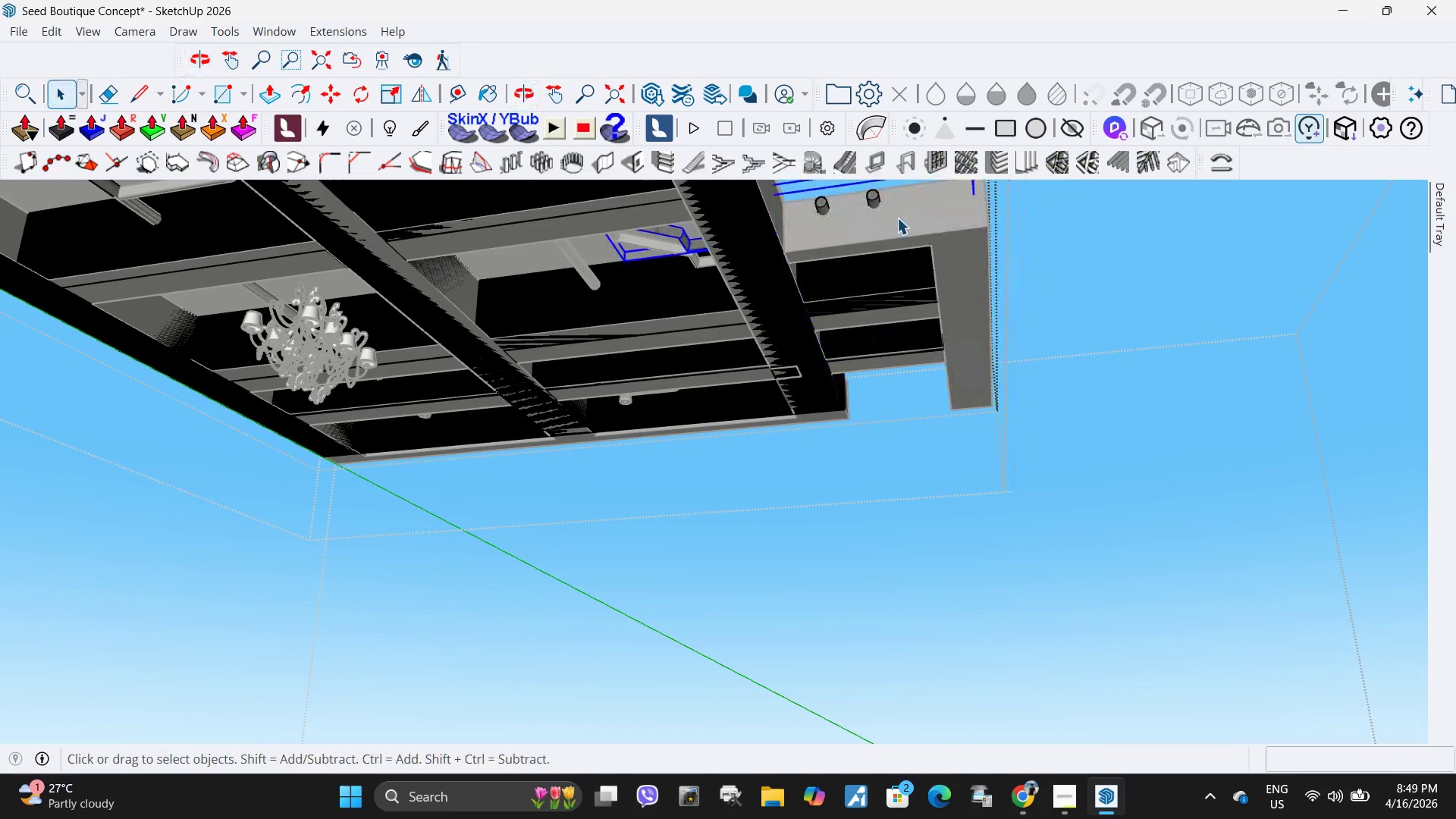 
double_click([897, 218])
 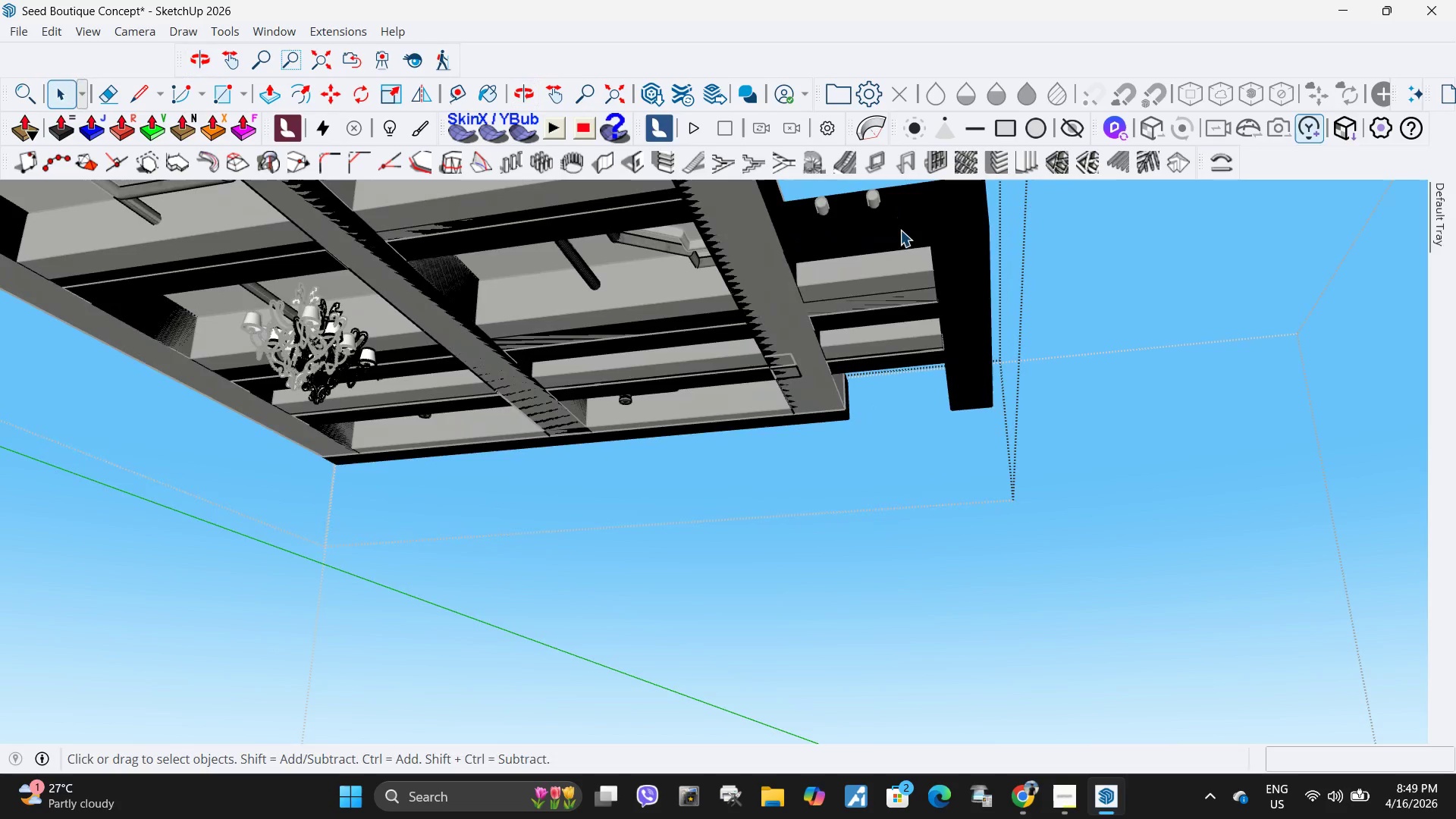 
left_click([902, 234])
 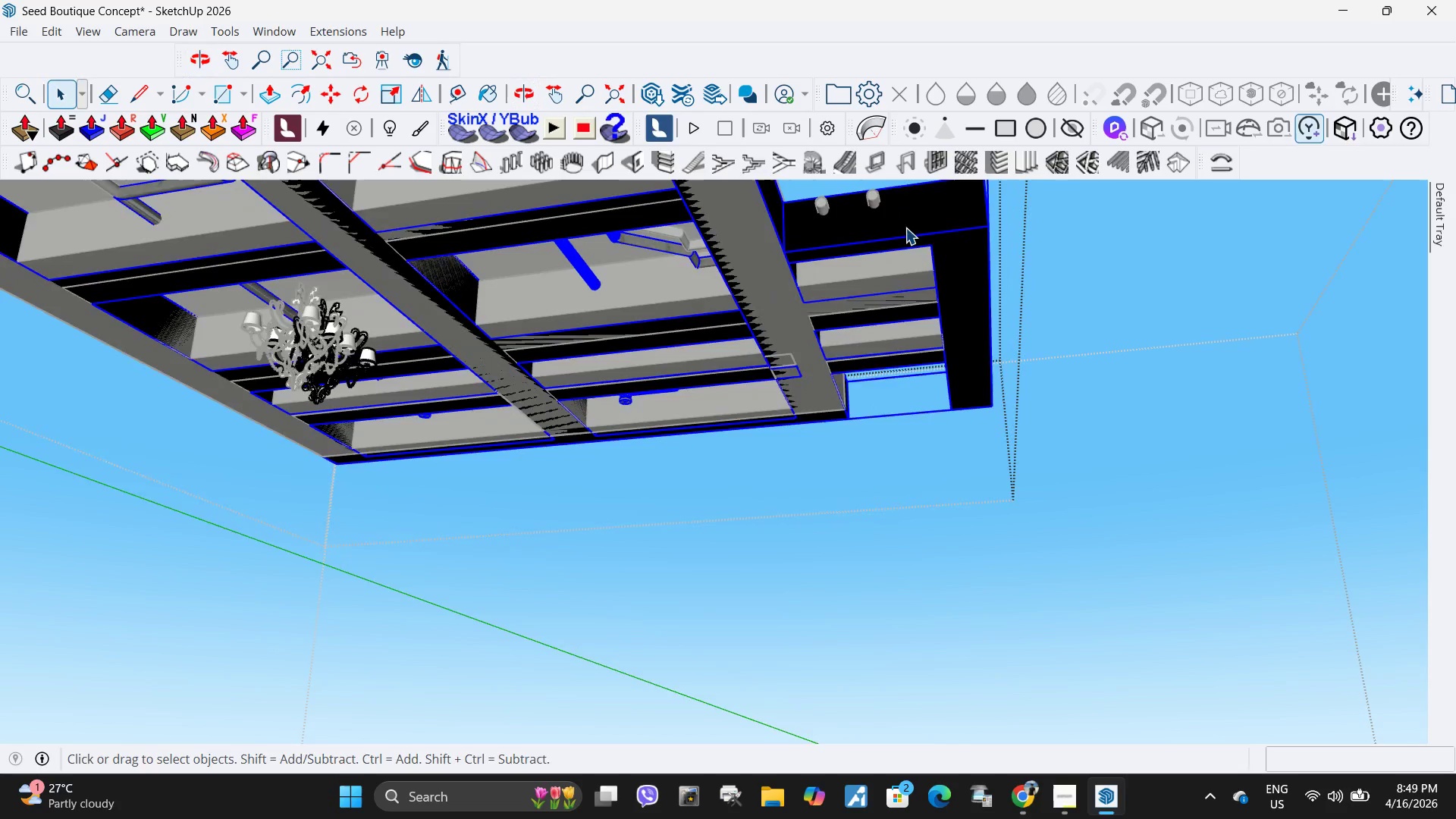 
key(Escape)
 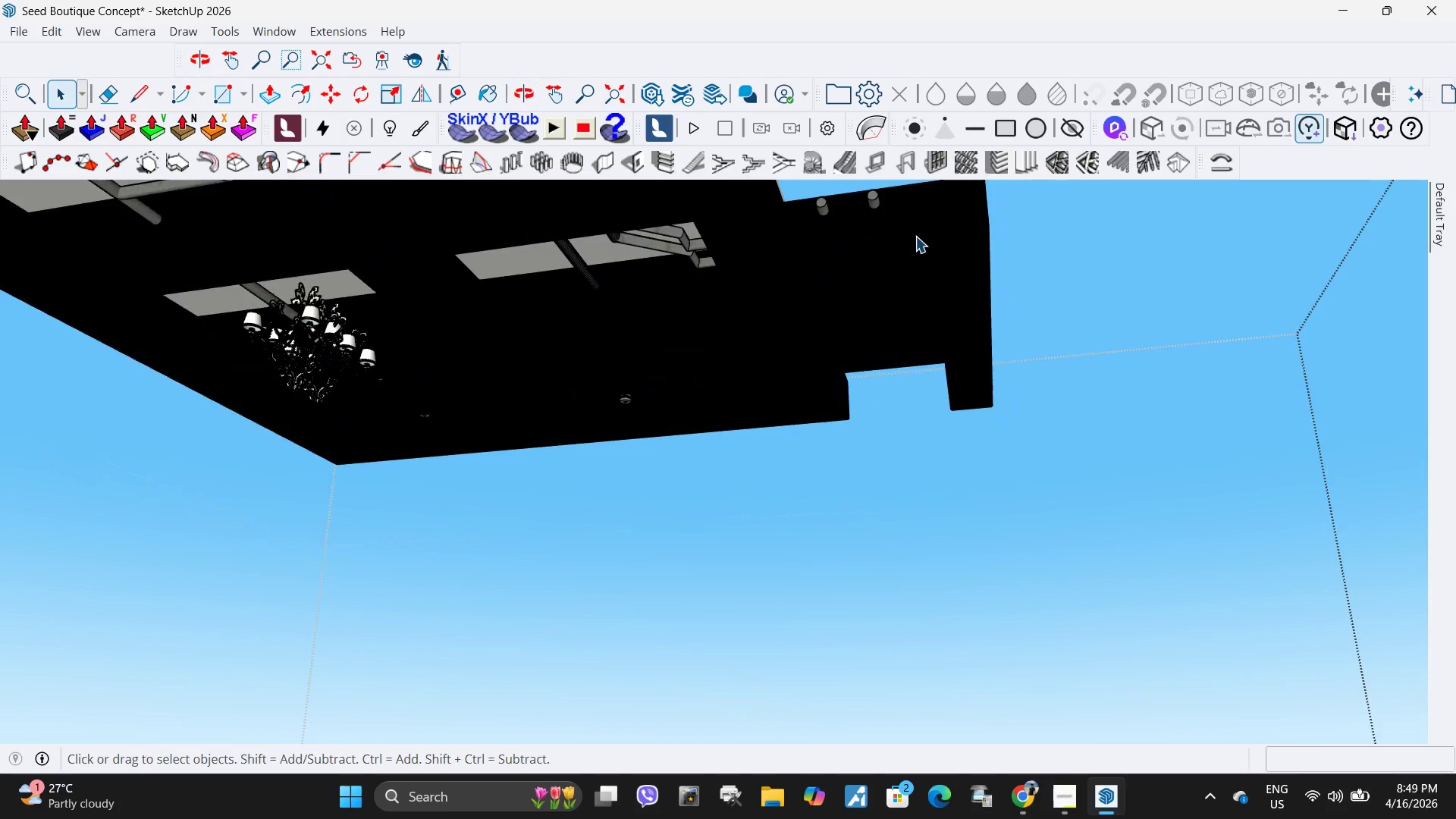 
double_click([915, 236])
 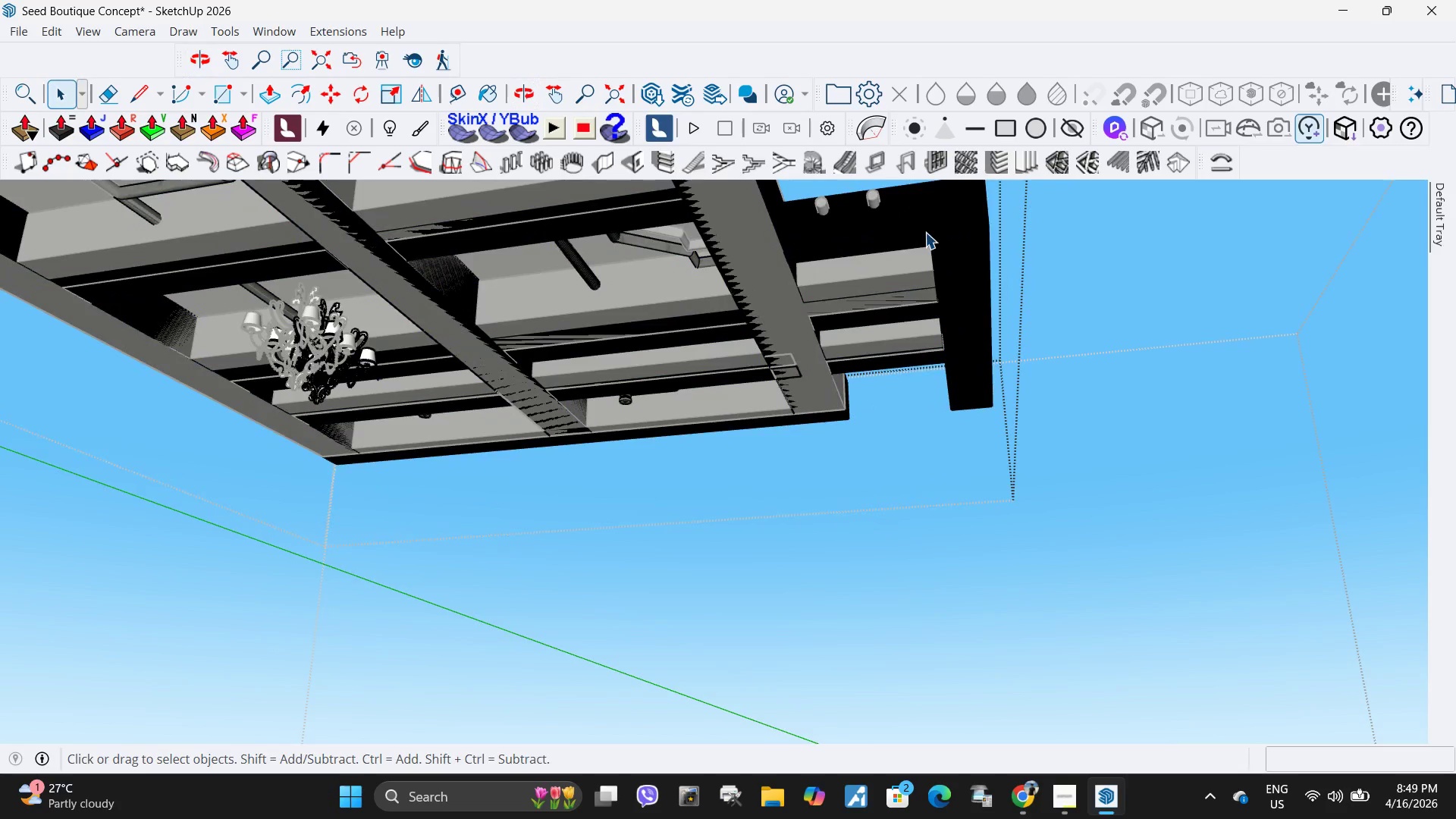 
triple_click([925, 232])
 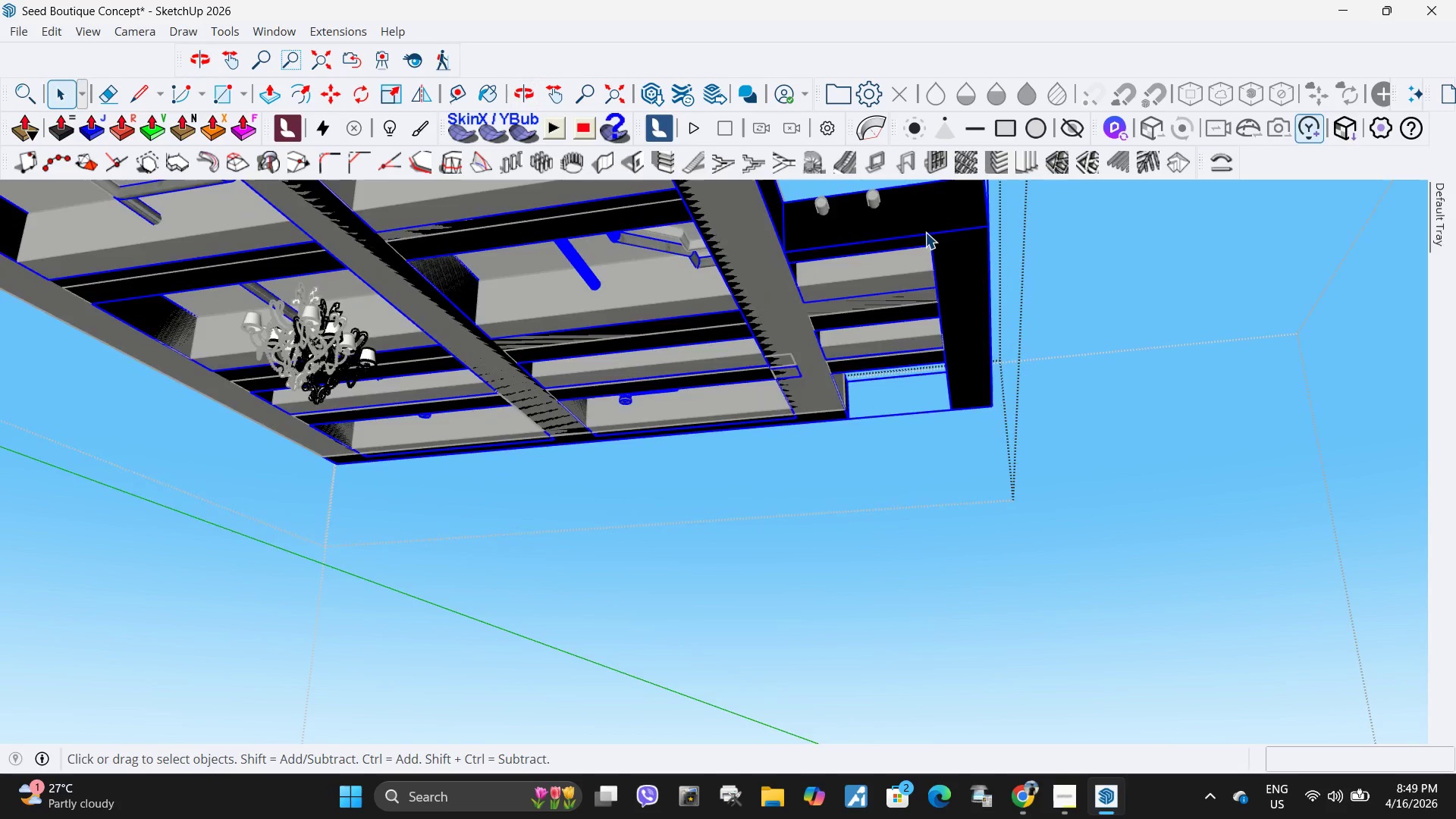 
key(Escape)
 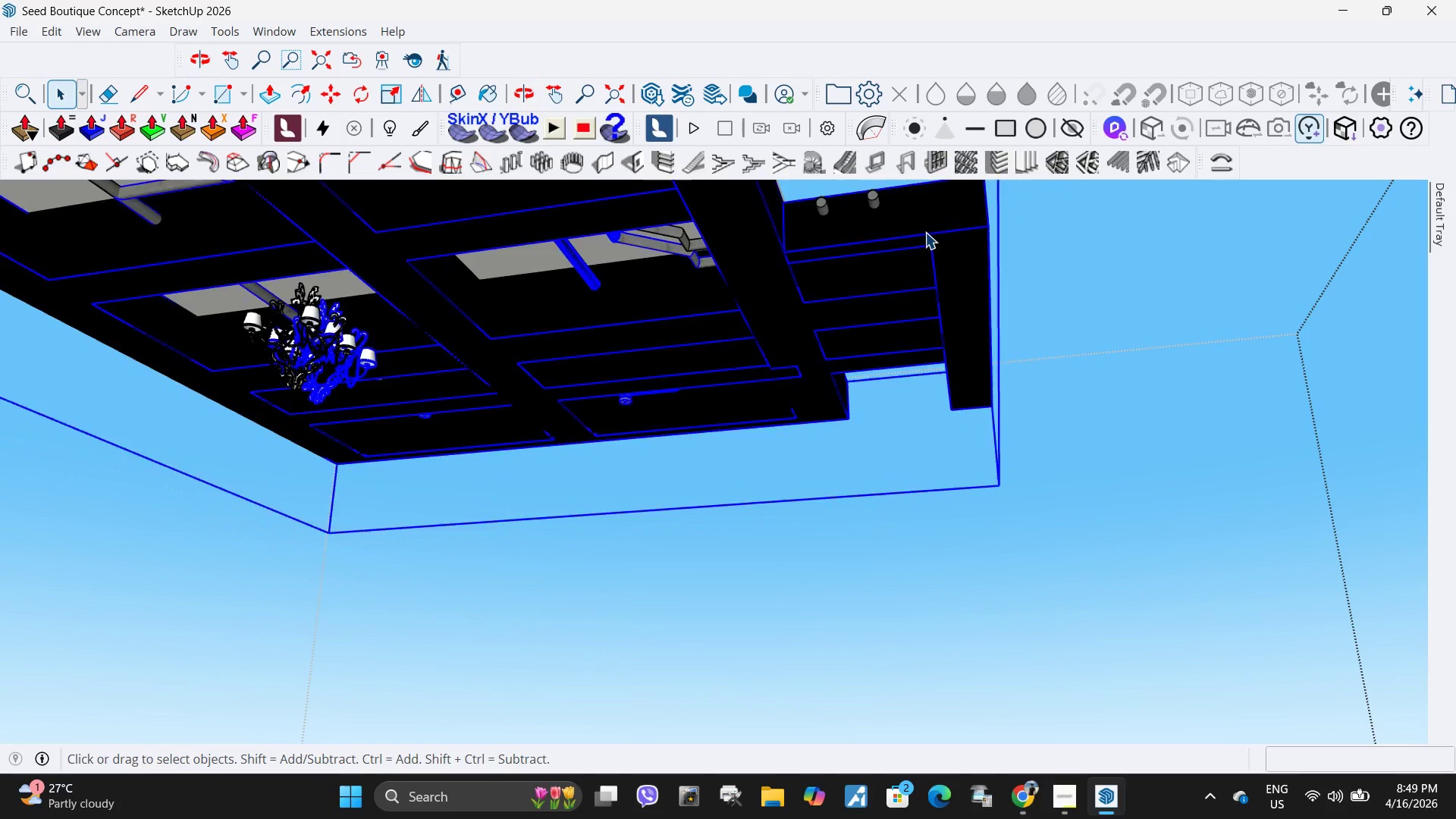 
double_click([925, 232])
 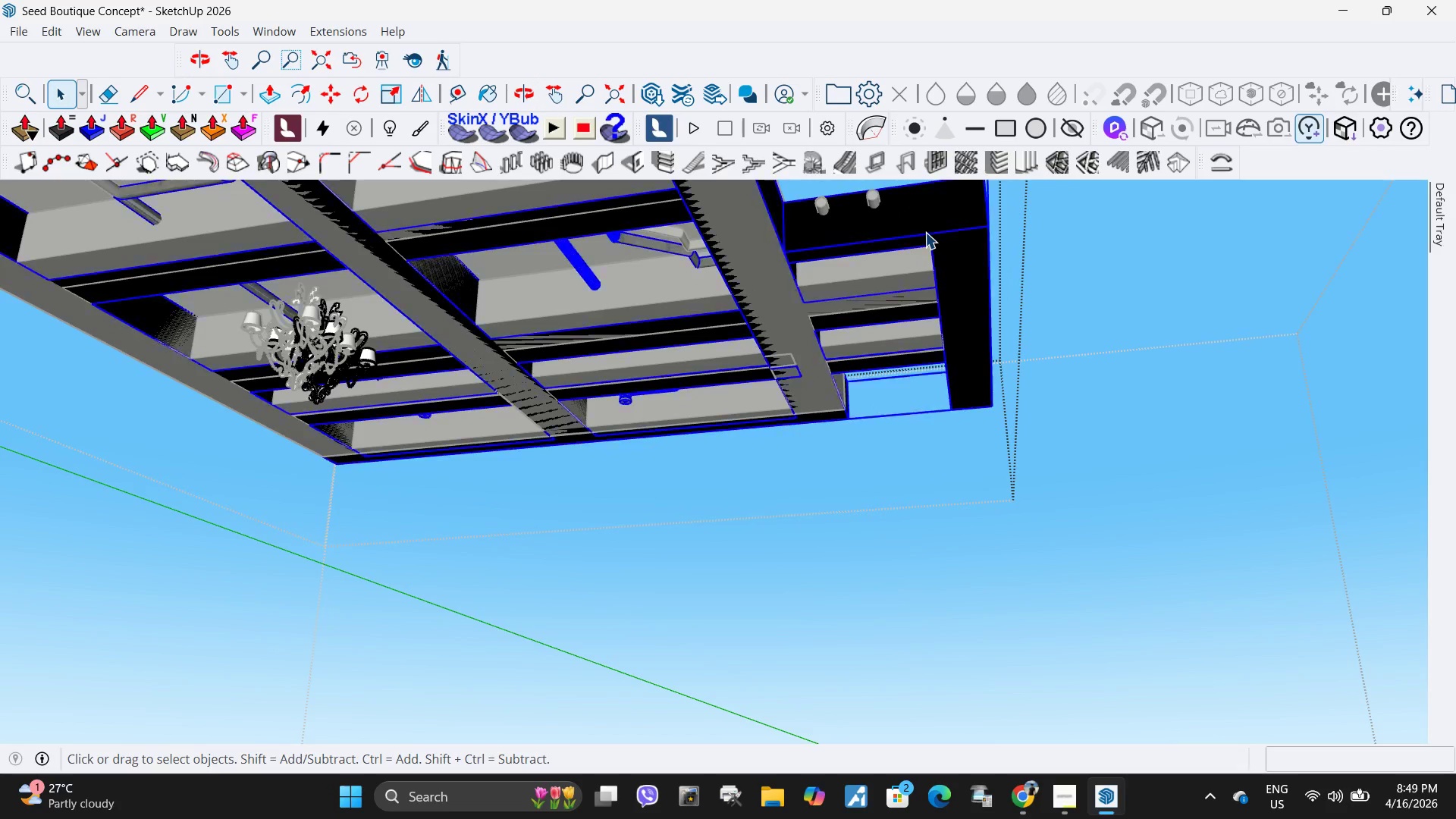 
triple_click([925, 232])
 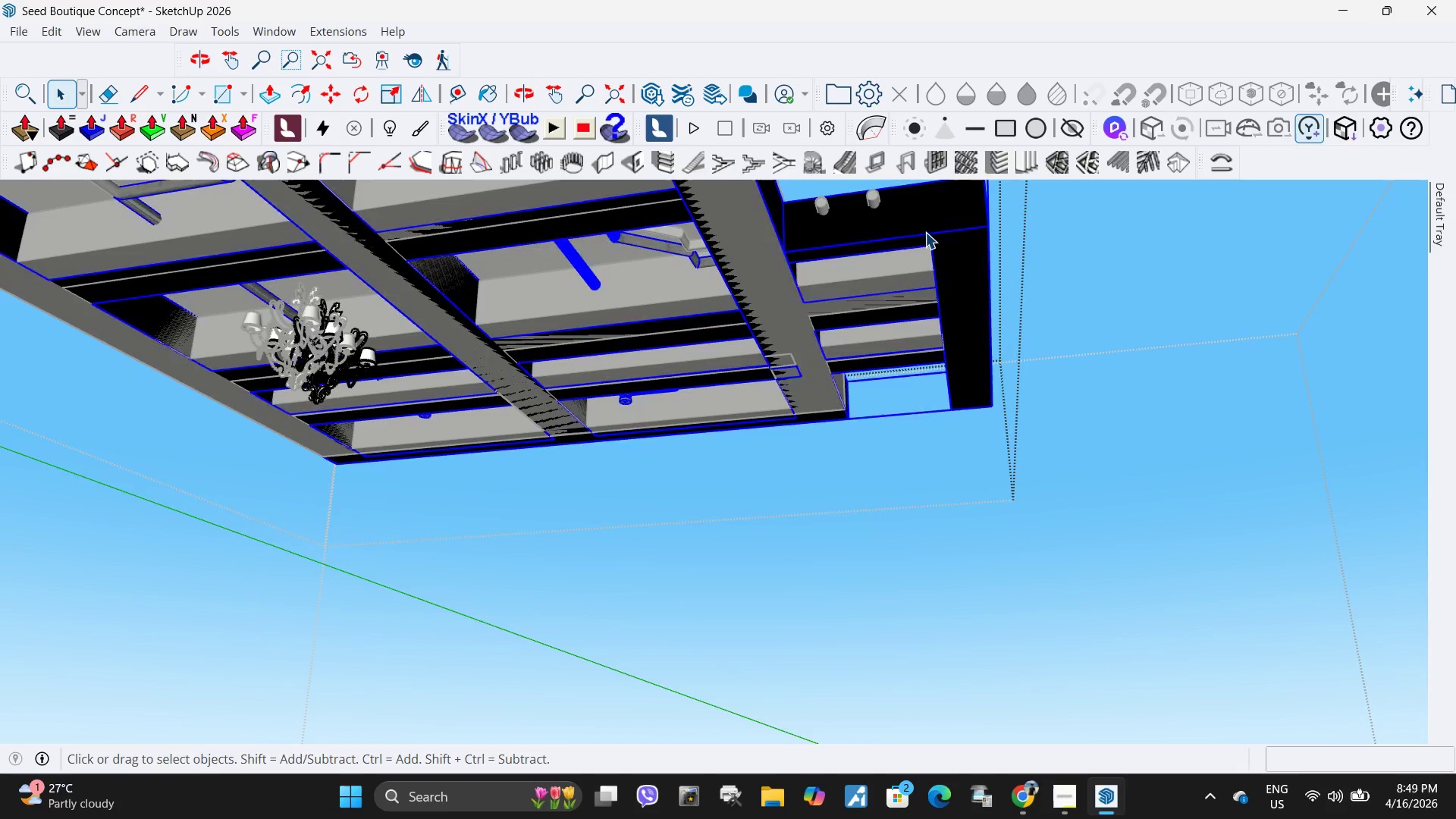 
triple_click([925, 232])
 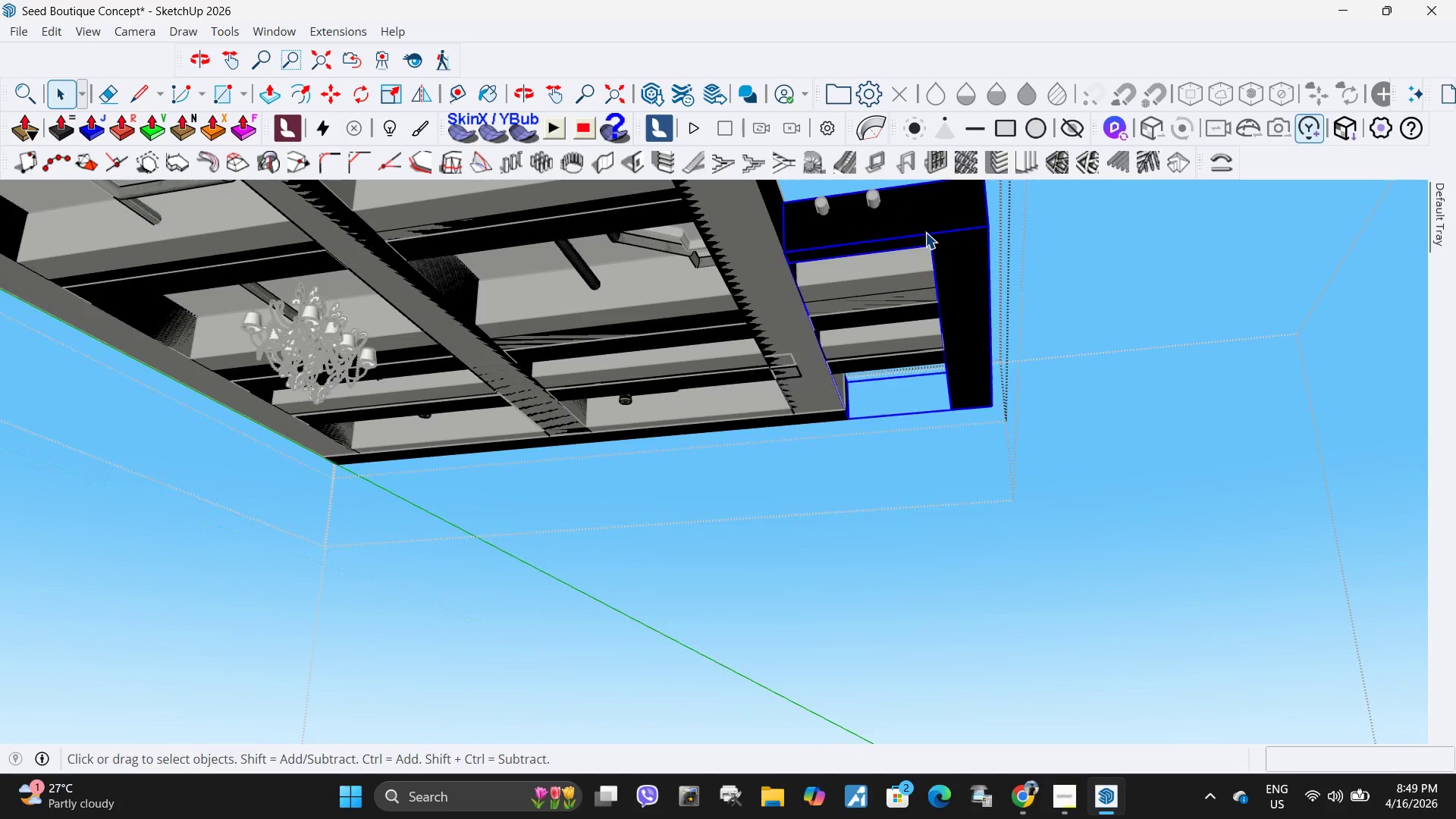 
triple_click([925, 232])
 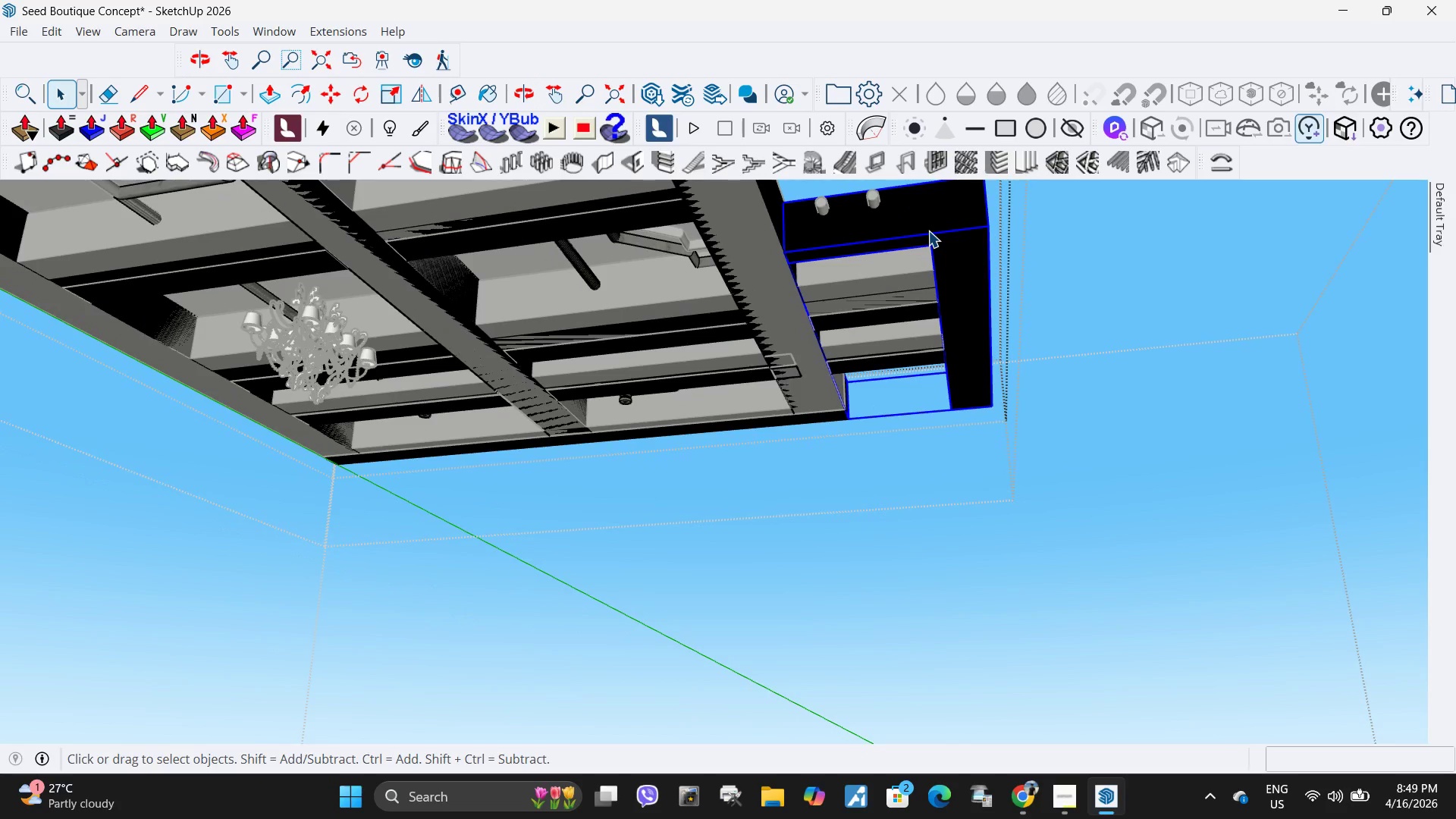 
key(Delete)
 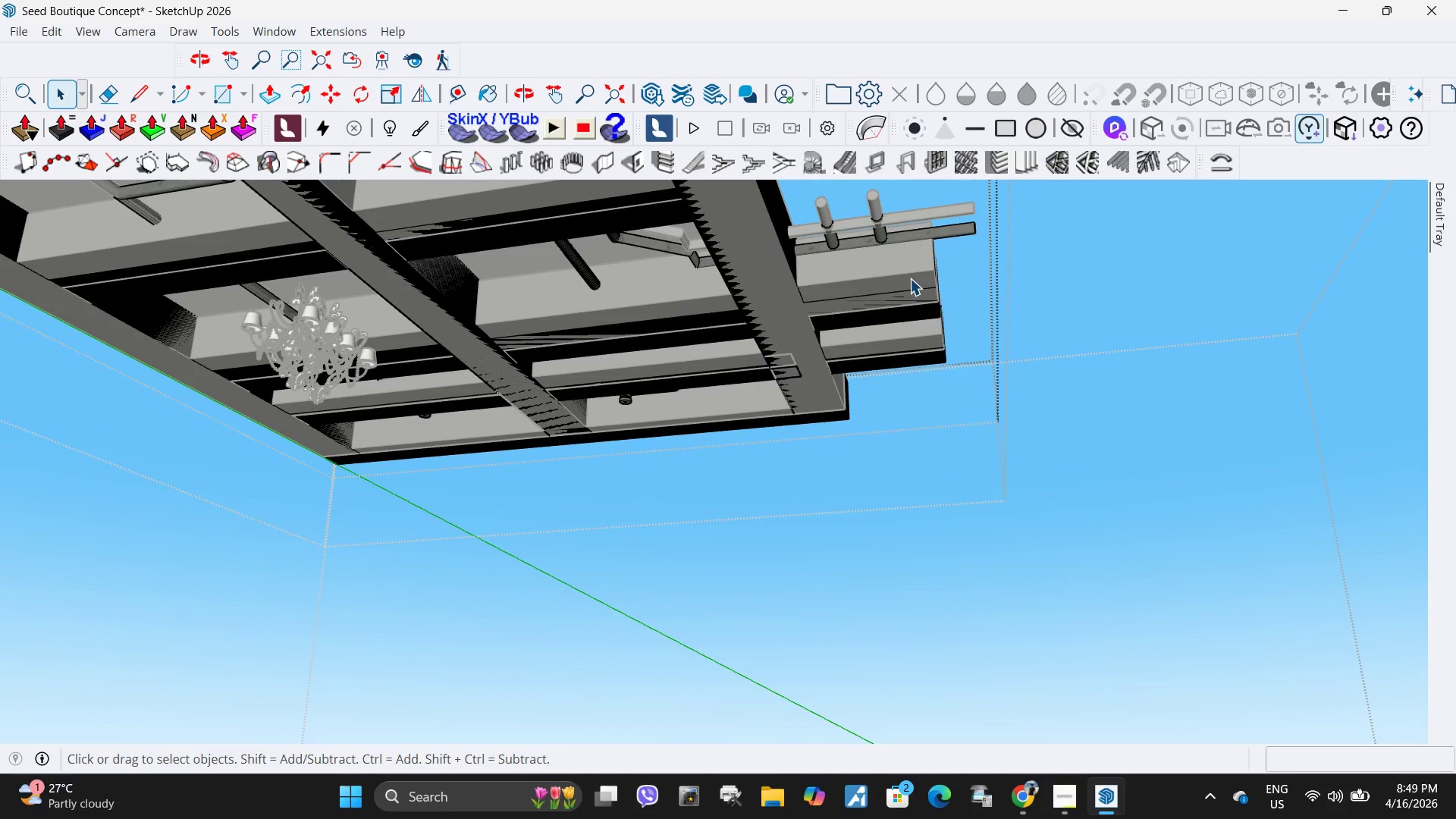 
double_click([910, 278])
 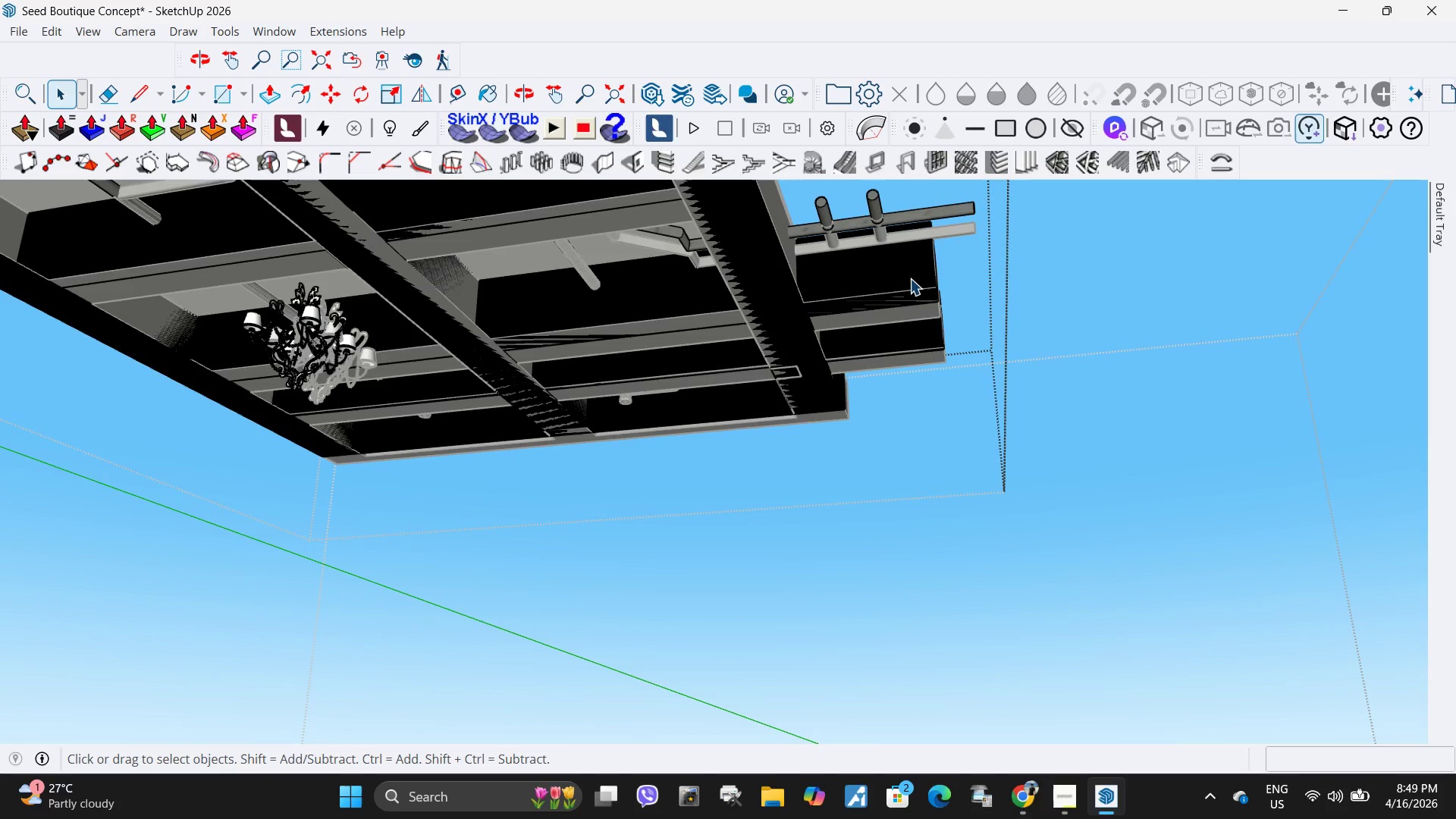 
left_click([911, 275])
 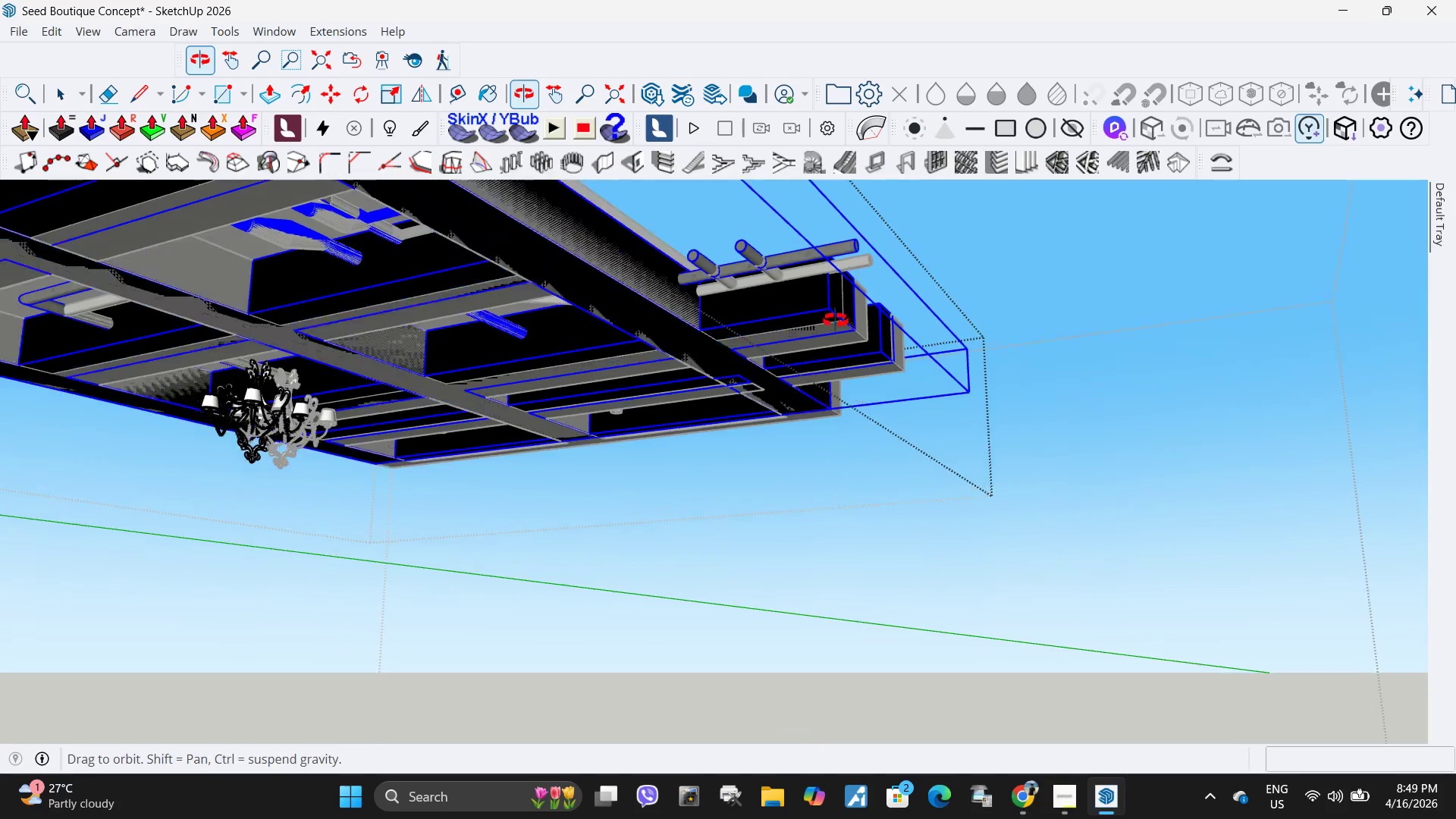 
key(Escape)
 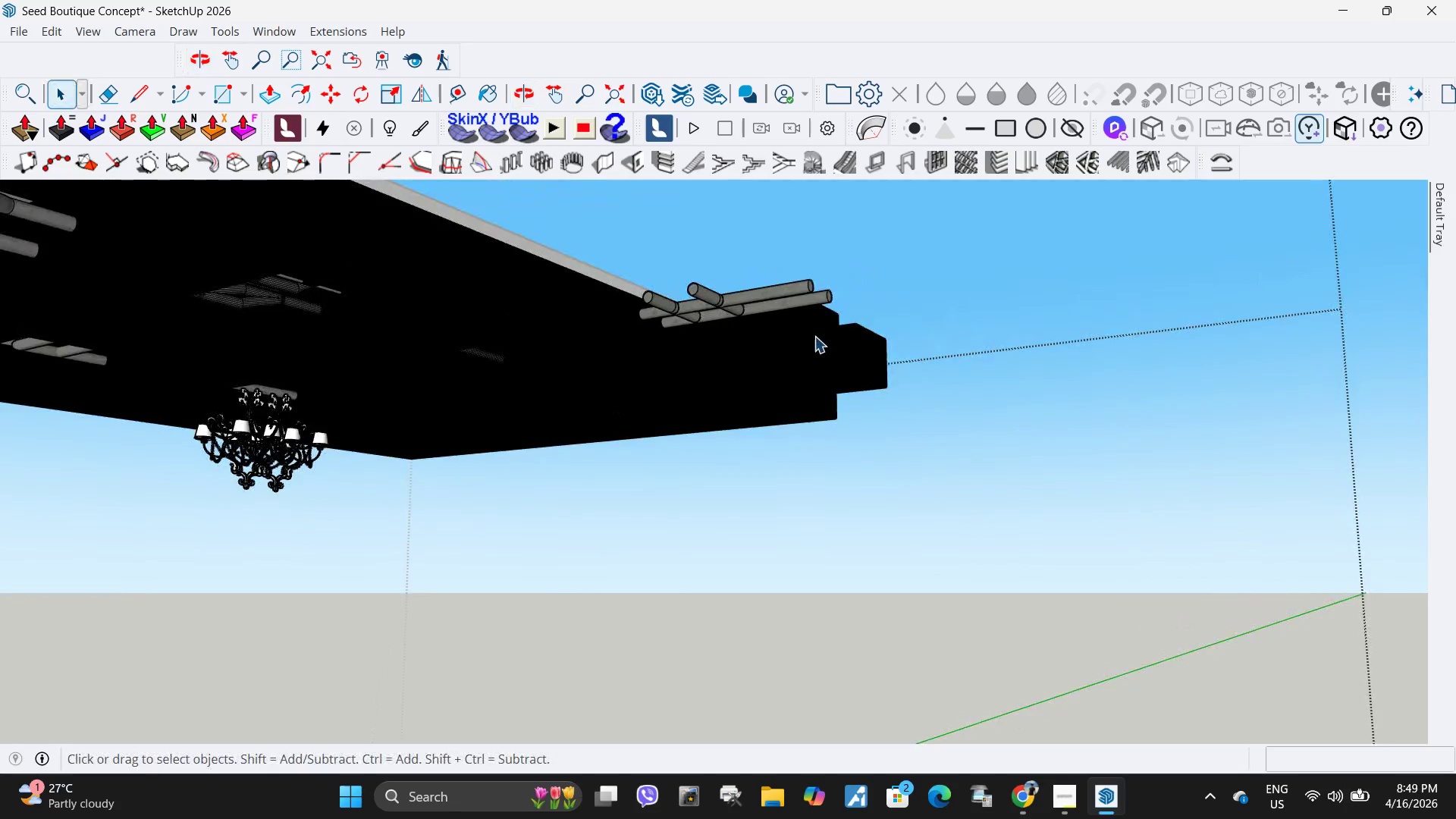 
double_click([814, 336])
 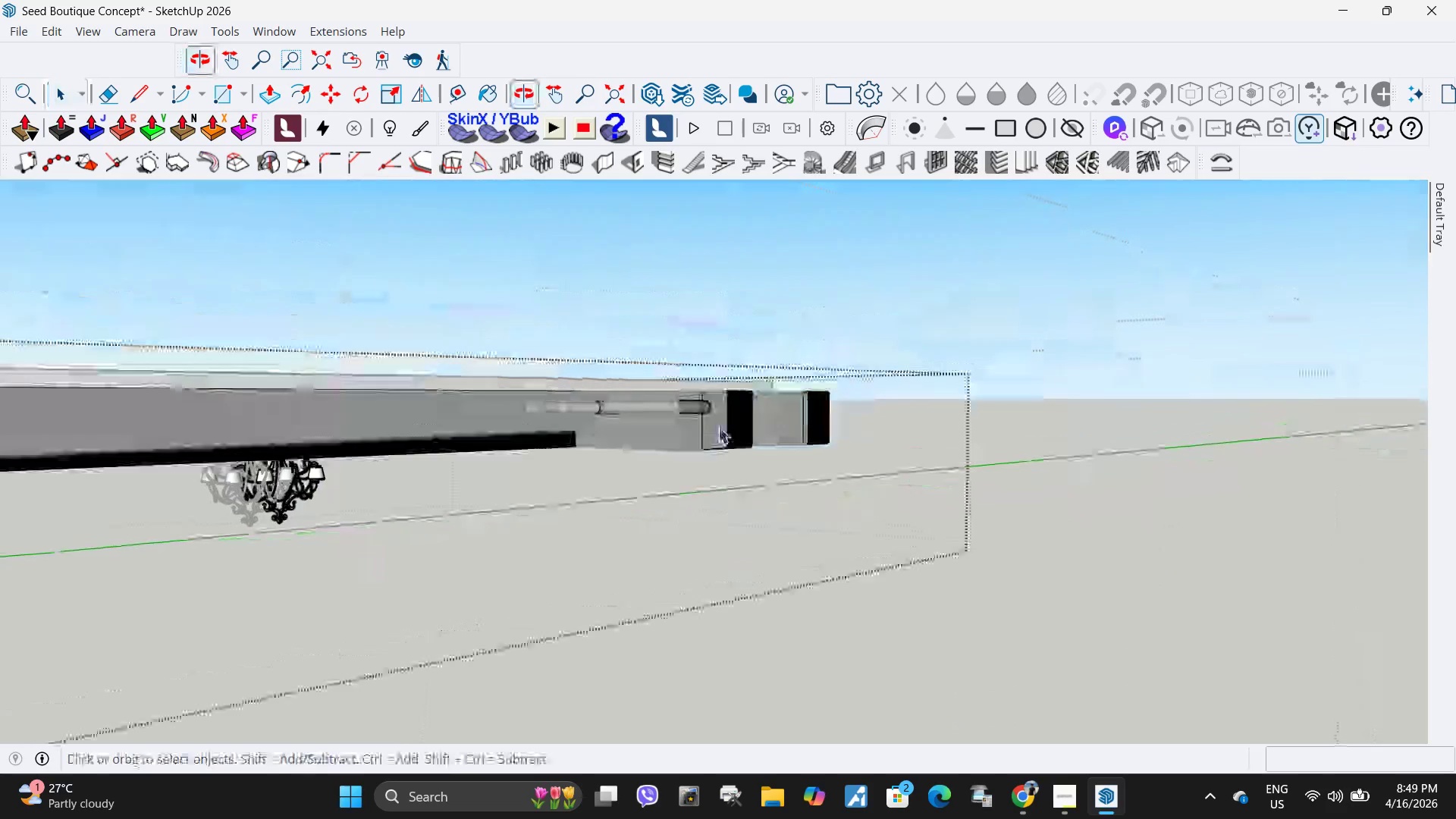 
double_click([723, 427])
 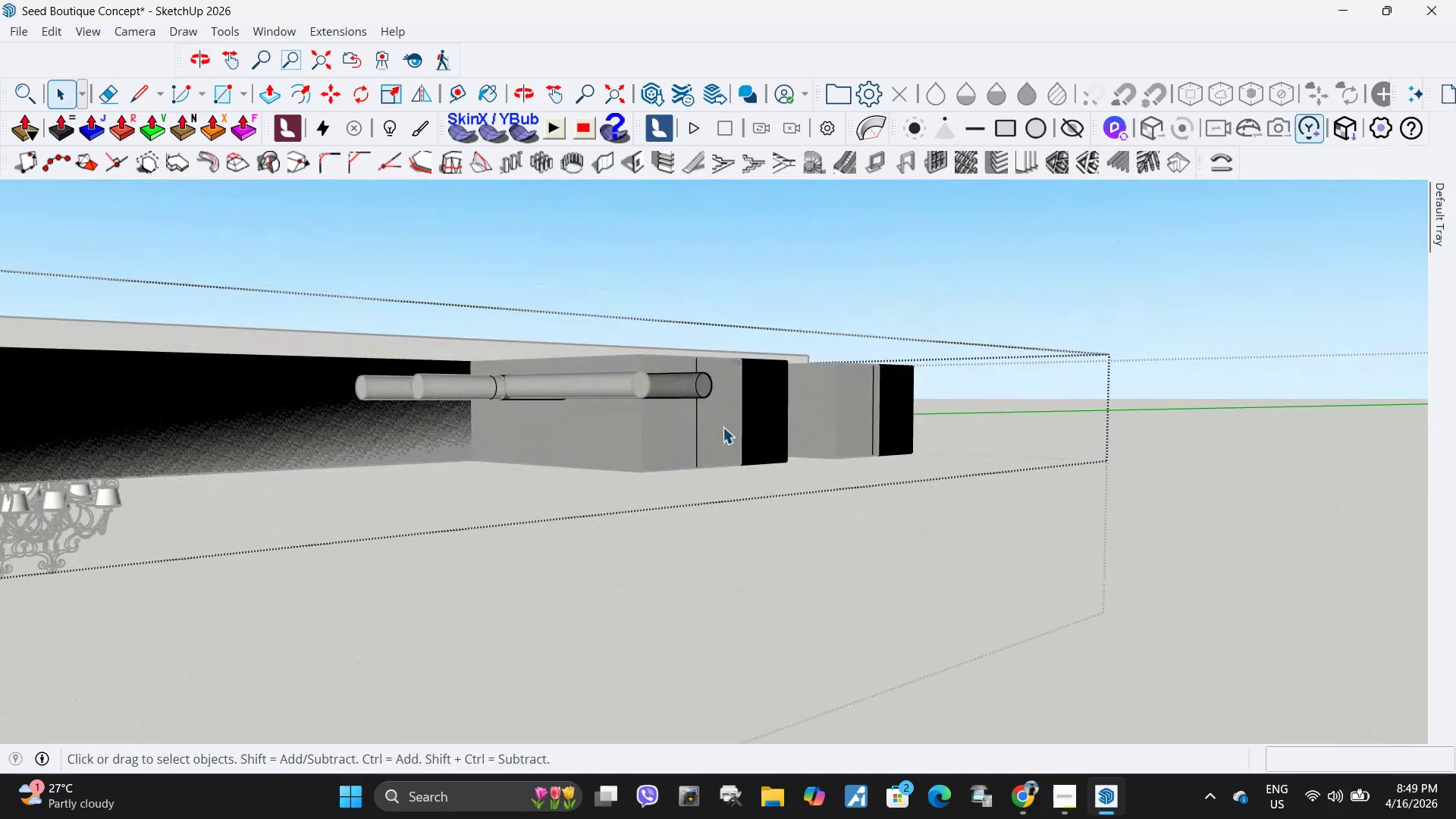 
scroll: coordinate [699, 428], scroll_direction: up, amount: 6.0
 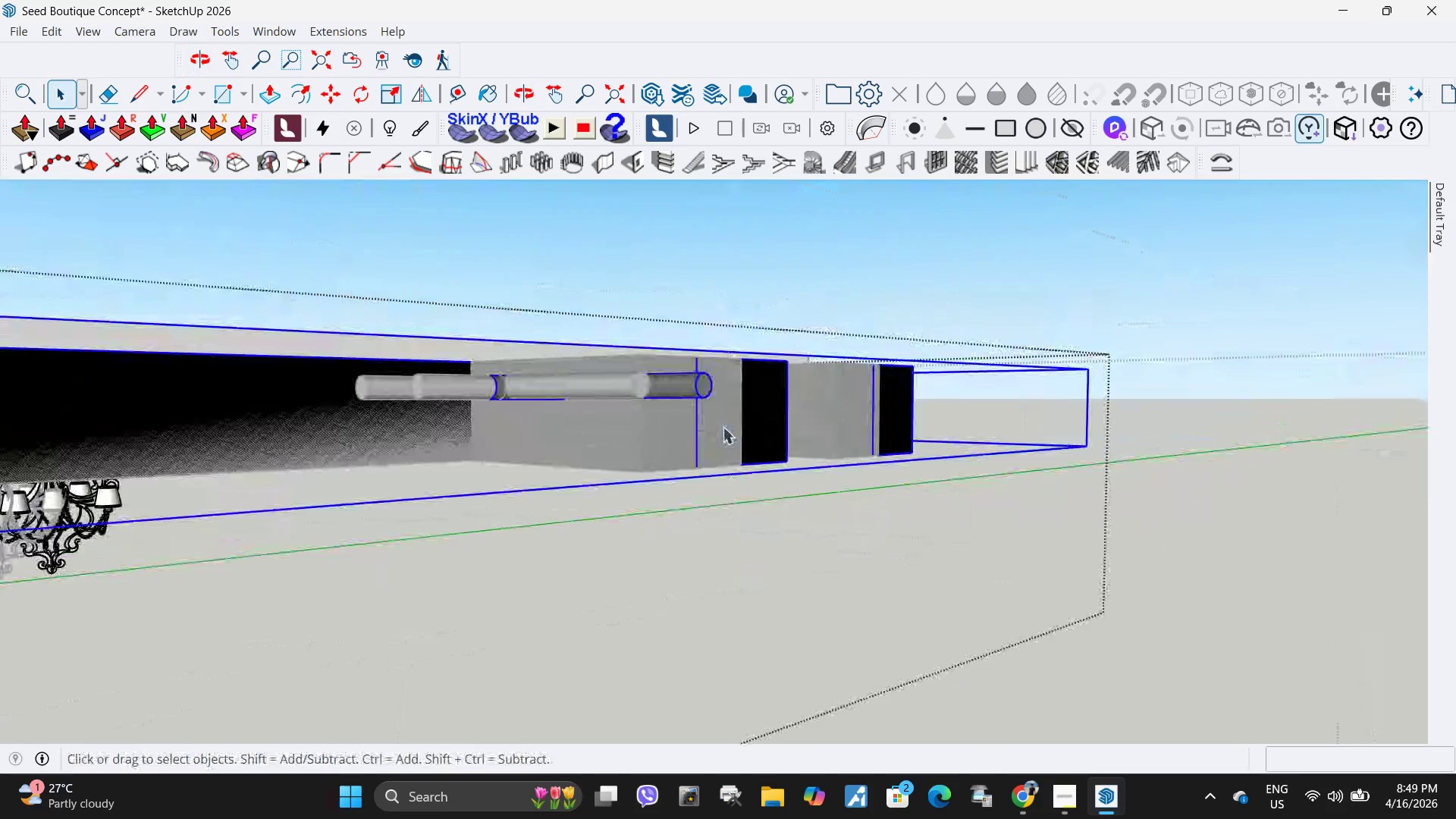 
triple_click([723, 427])
 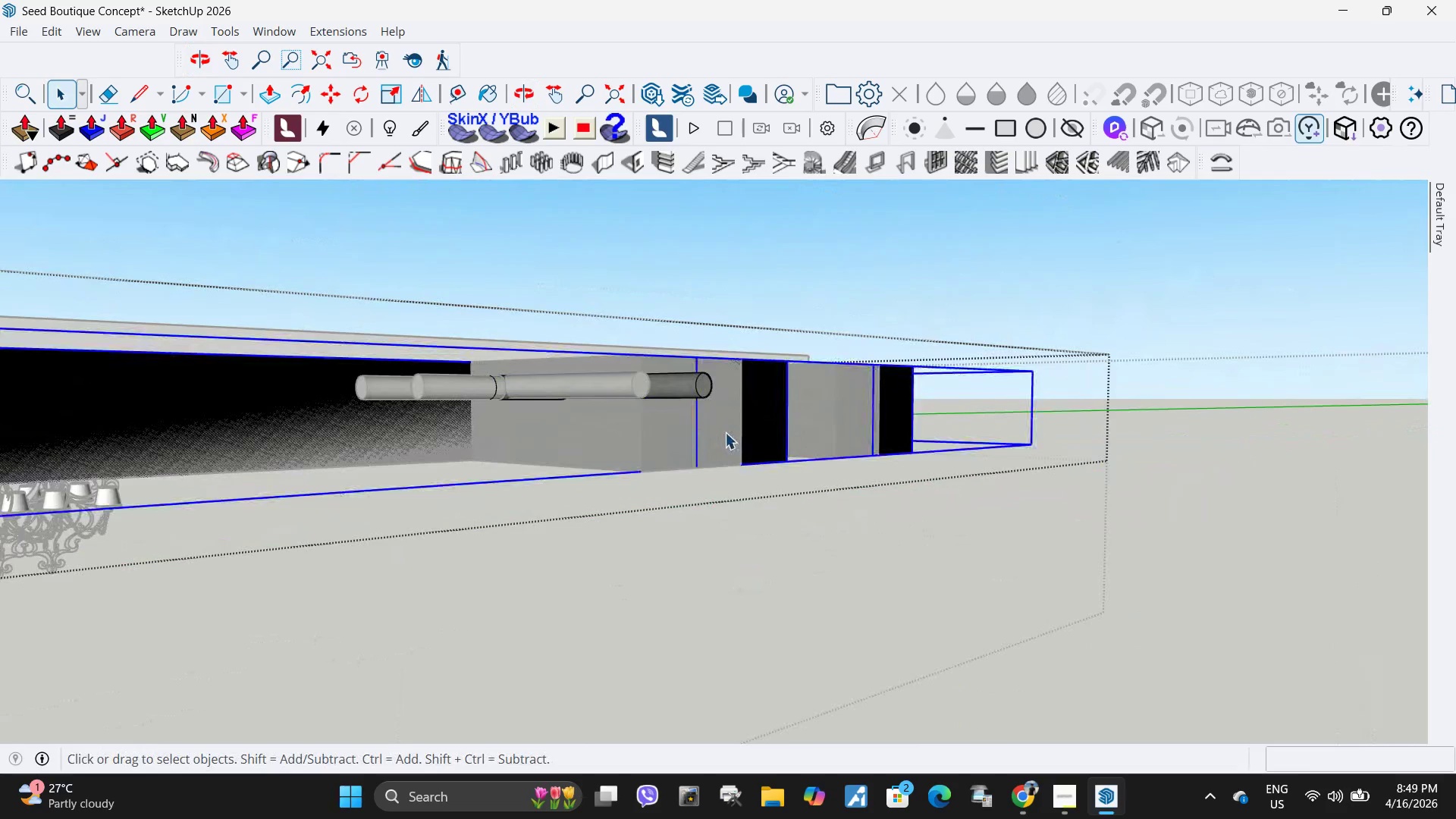 
triple_click([725, 432])
 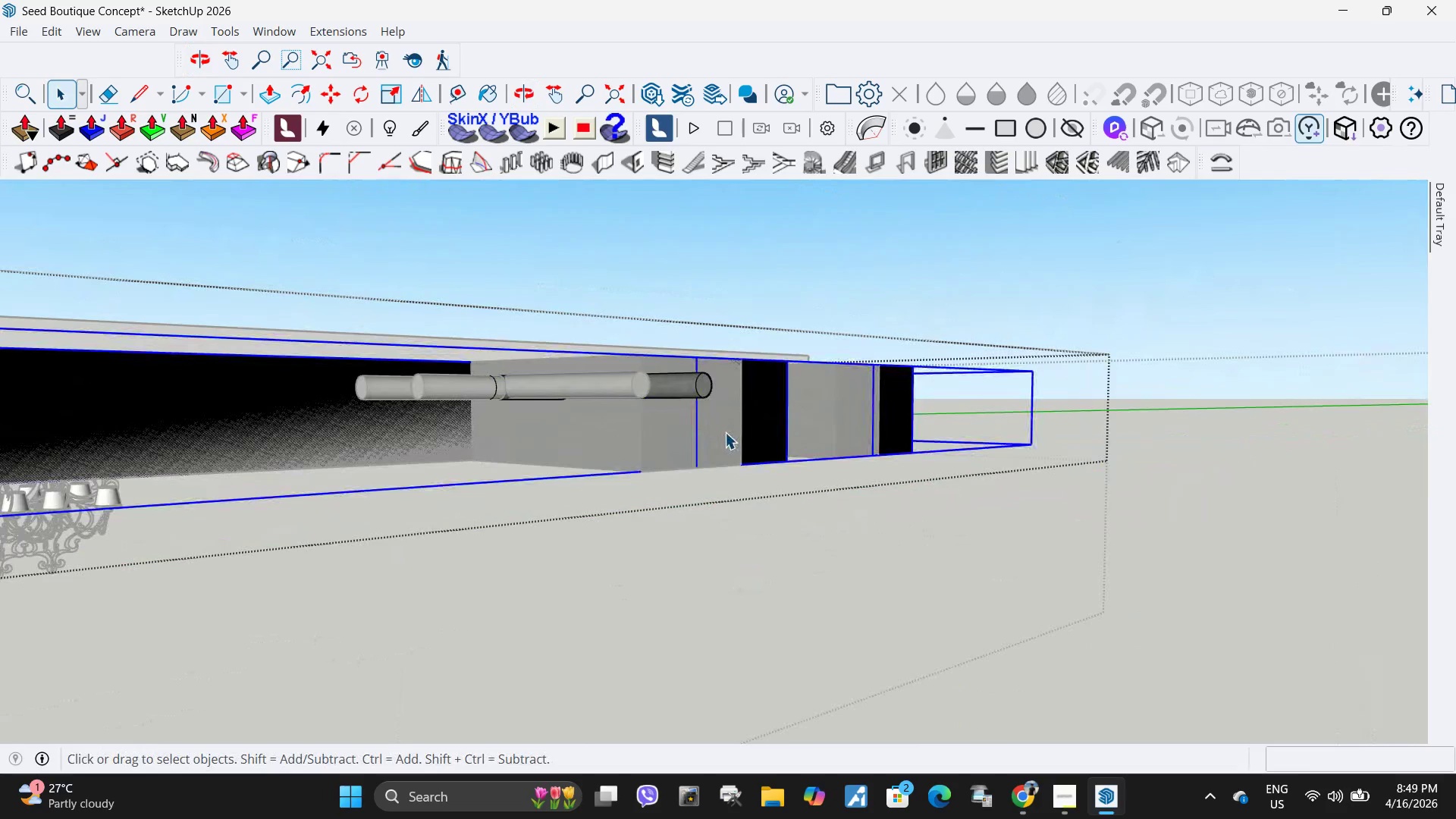 
triple_click([725, 432])
 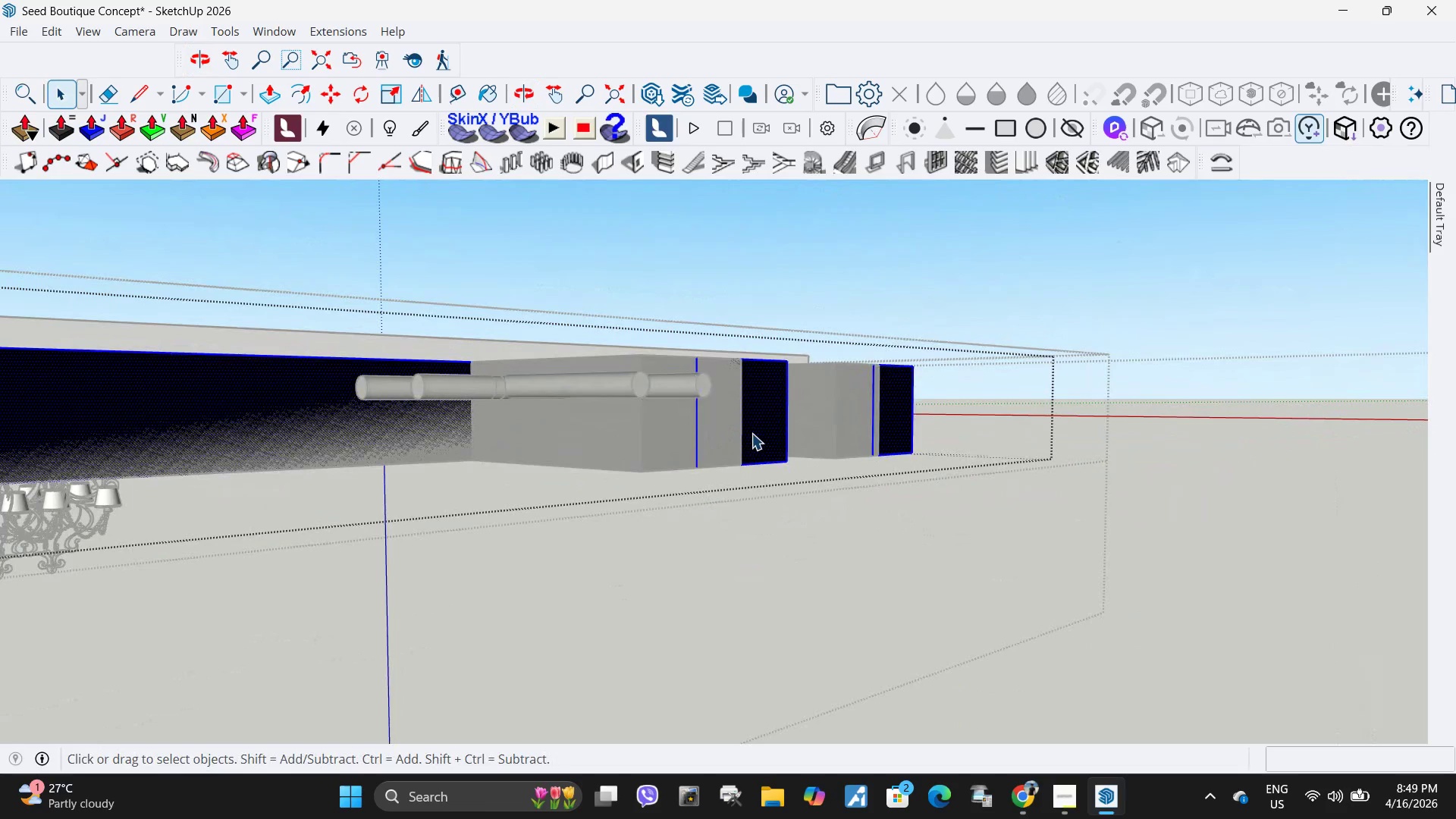 
left_click([762, 428])
 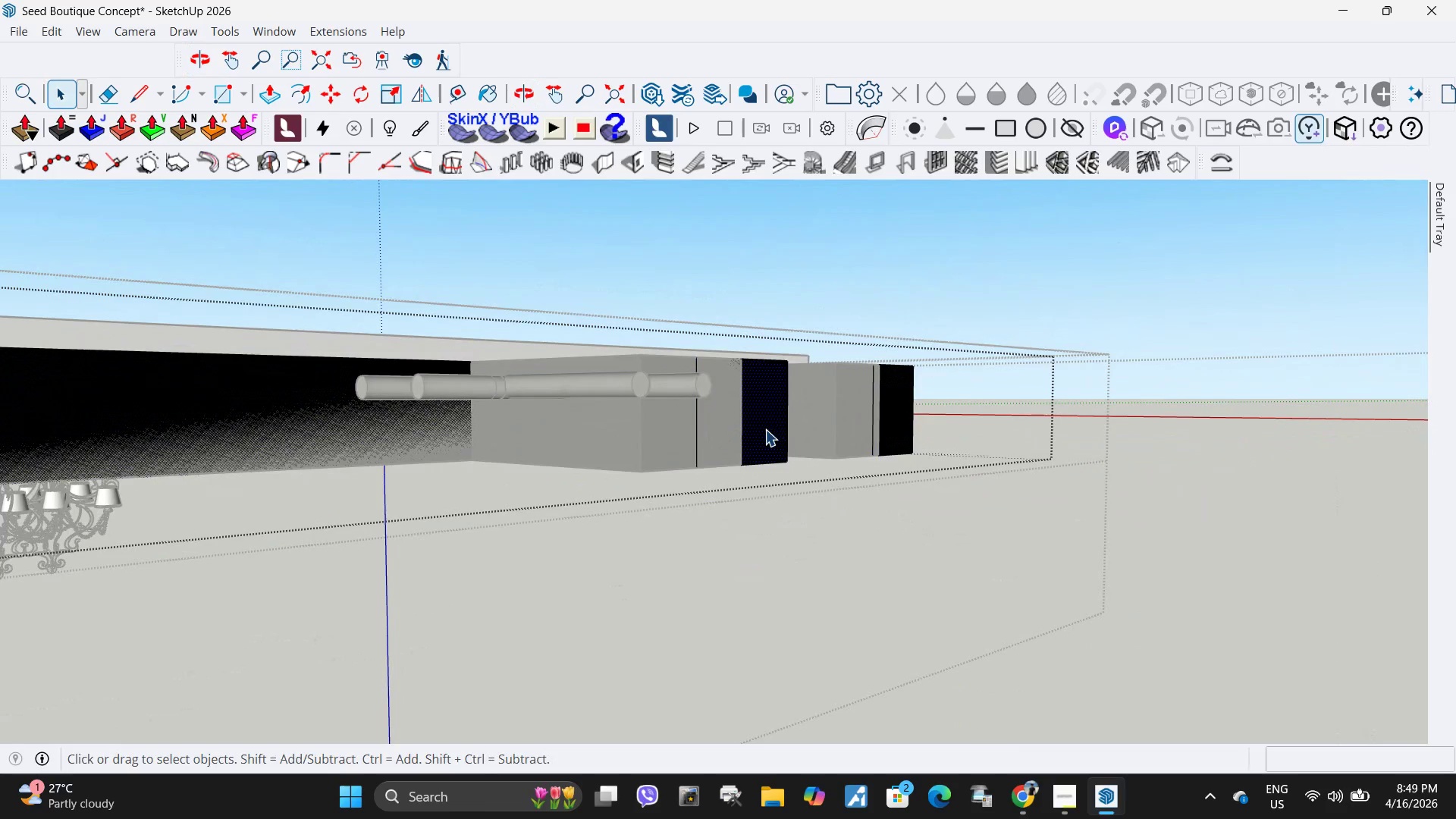 
key(P)
 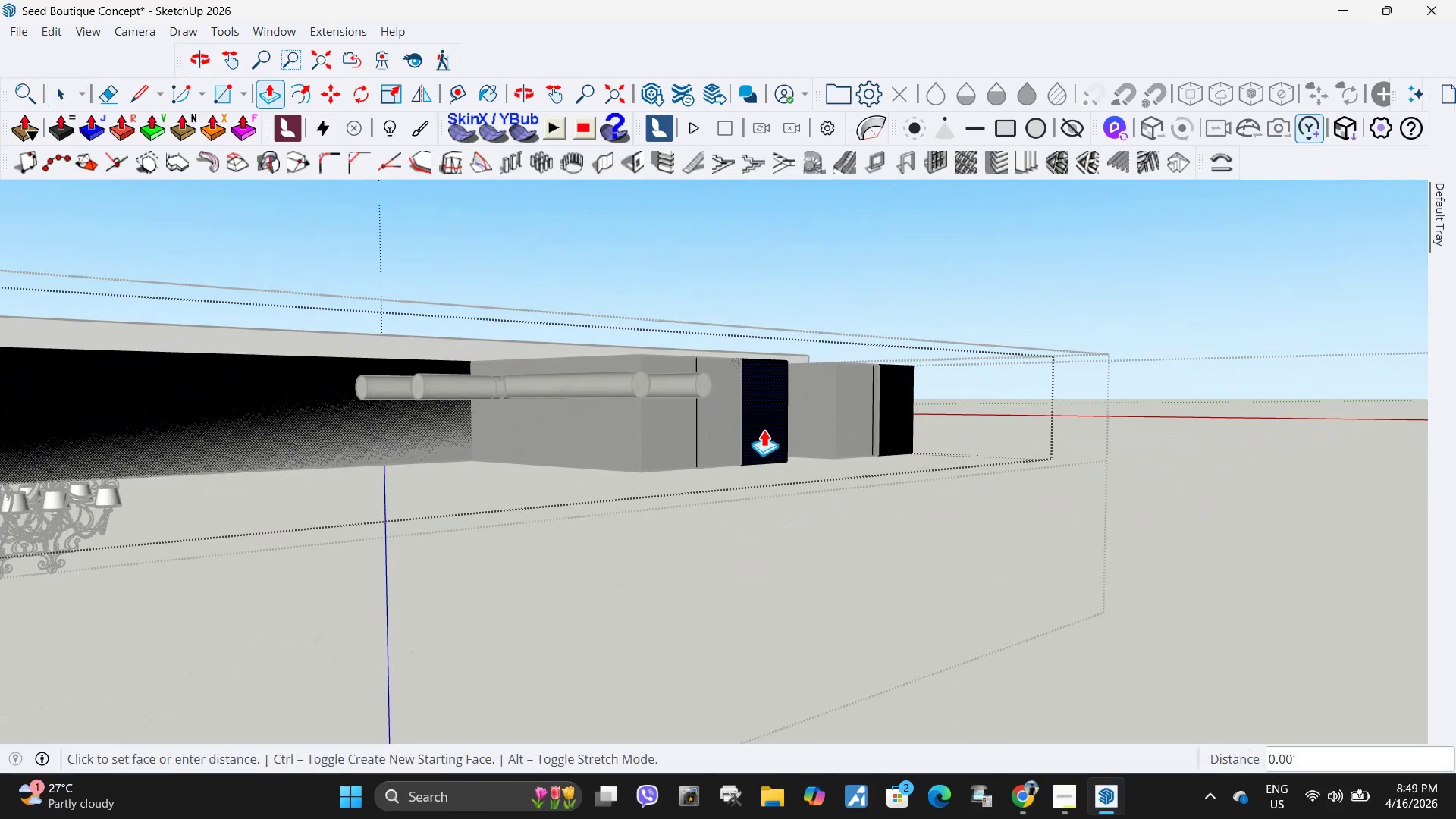 
left_click([764, 429])
 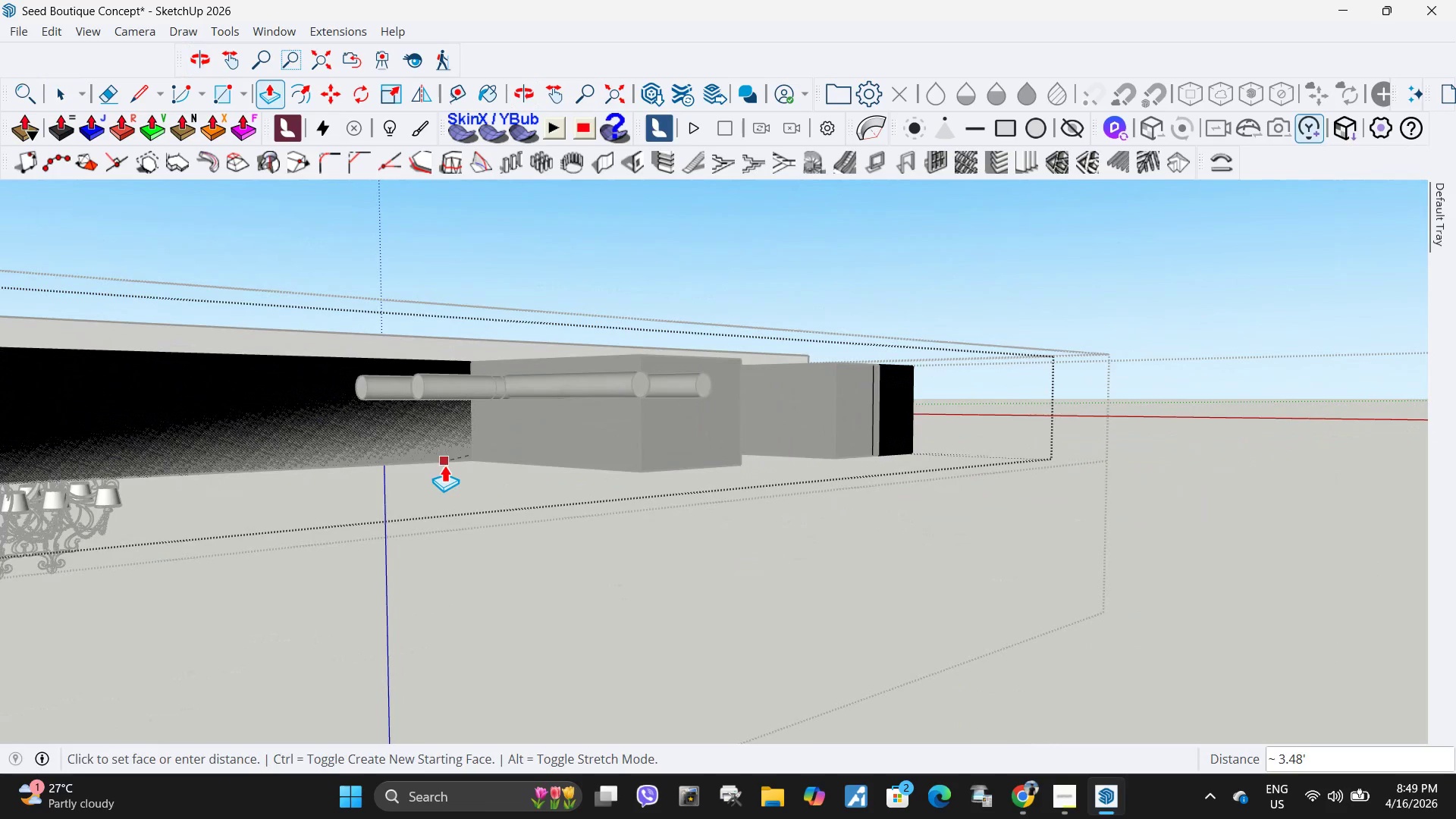 
left_click([444, 465])
 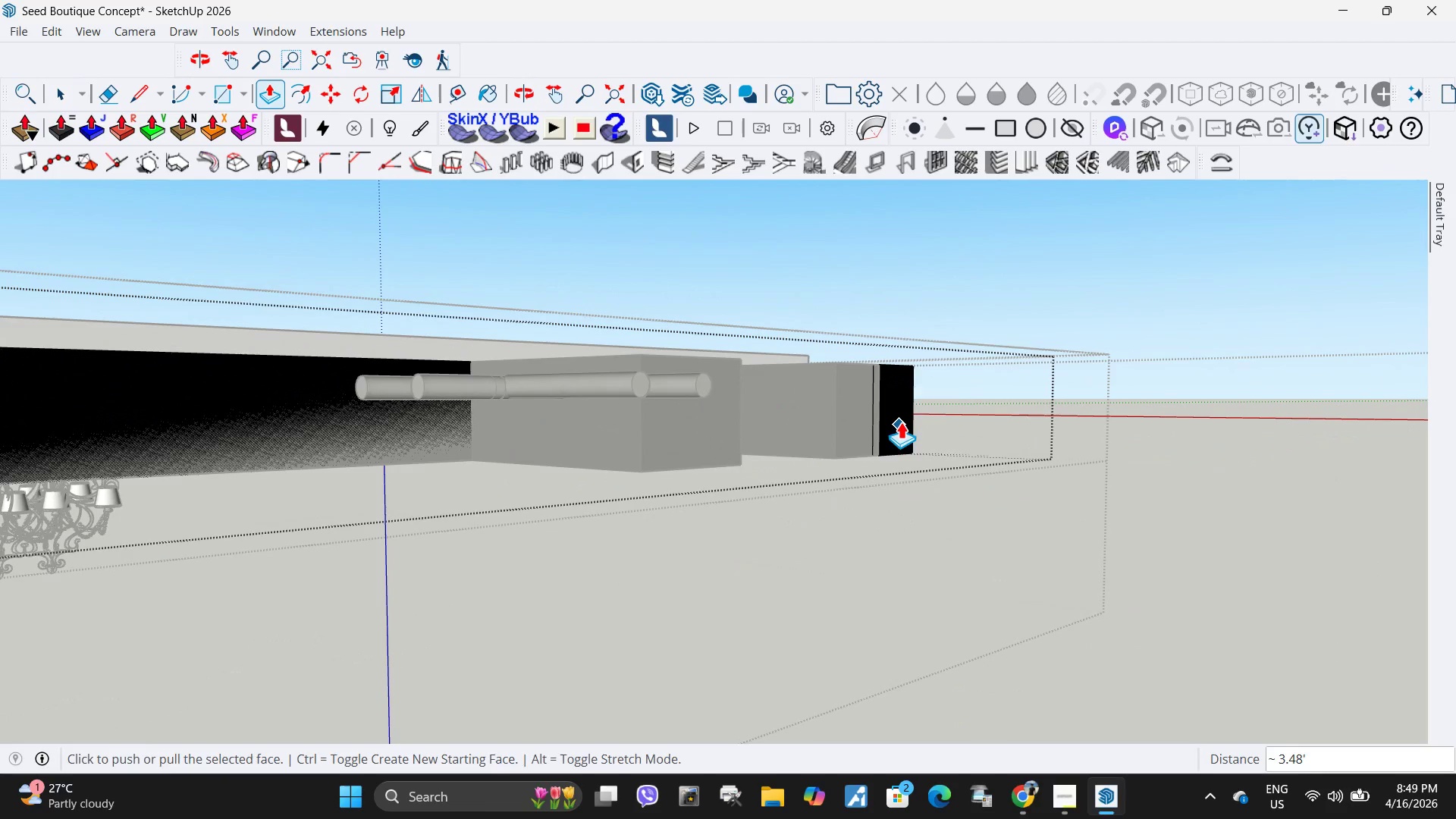 
key(Space)
 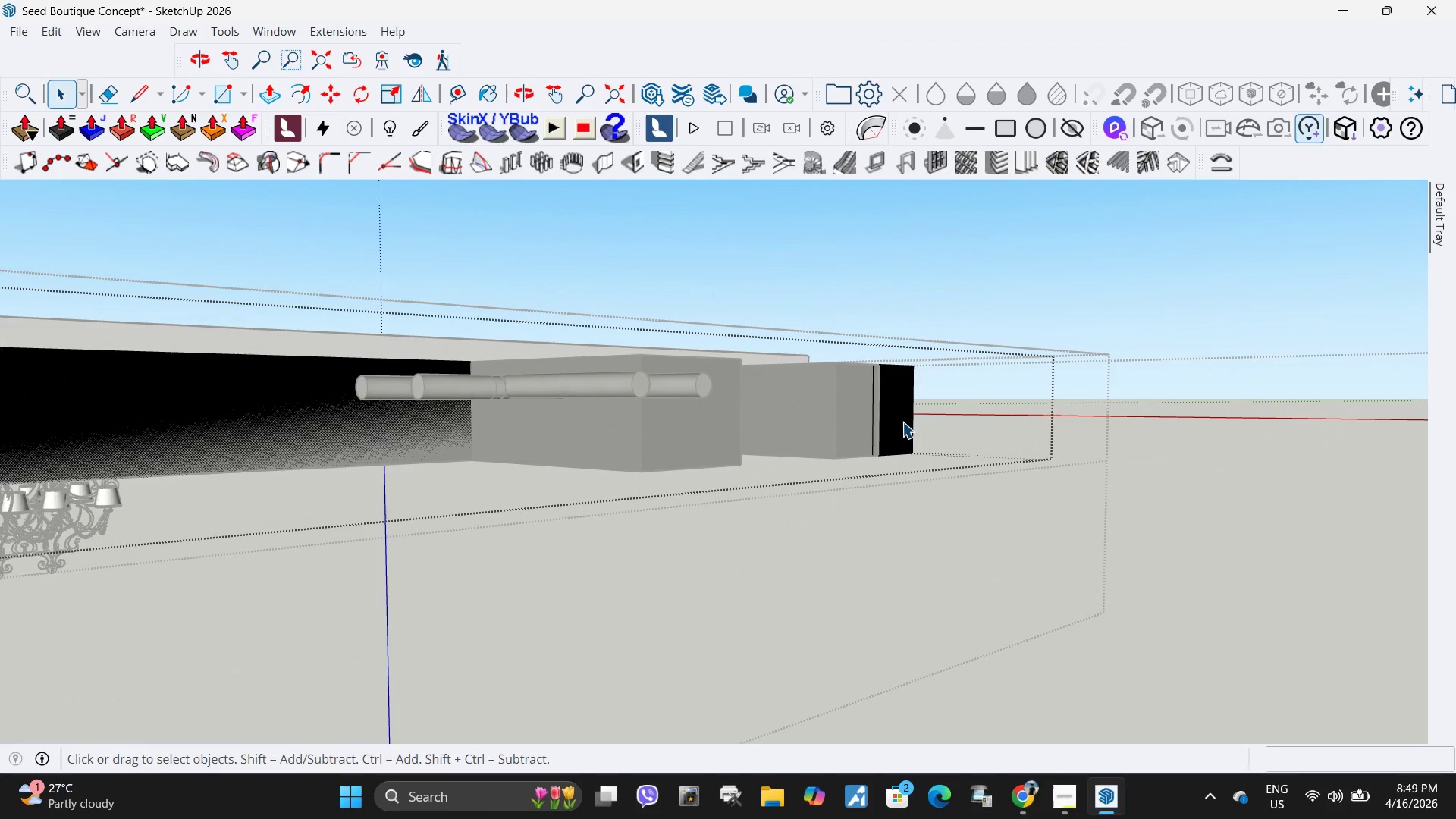 
left_click([902, 422])
 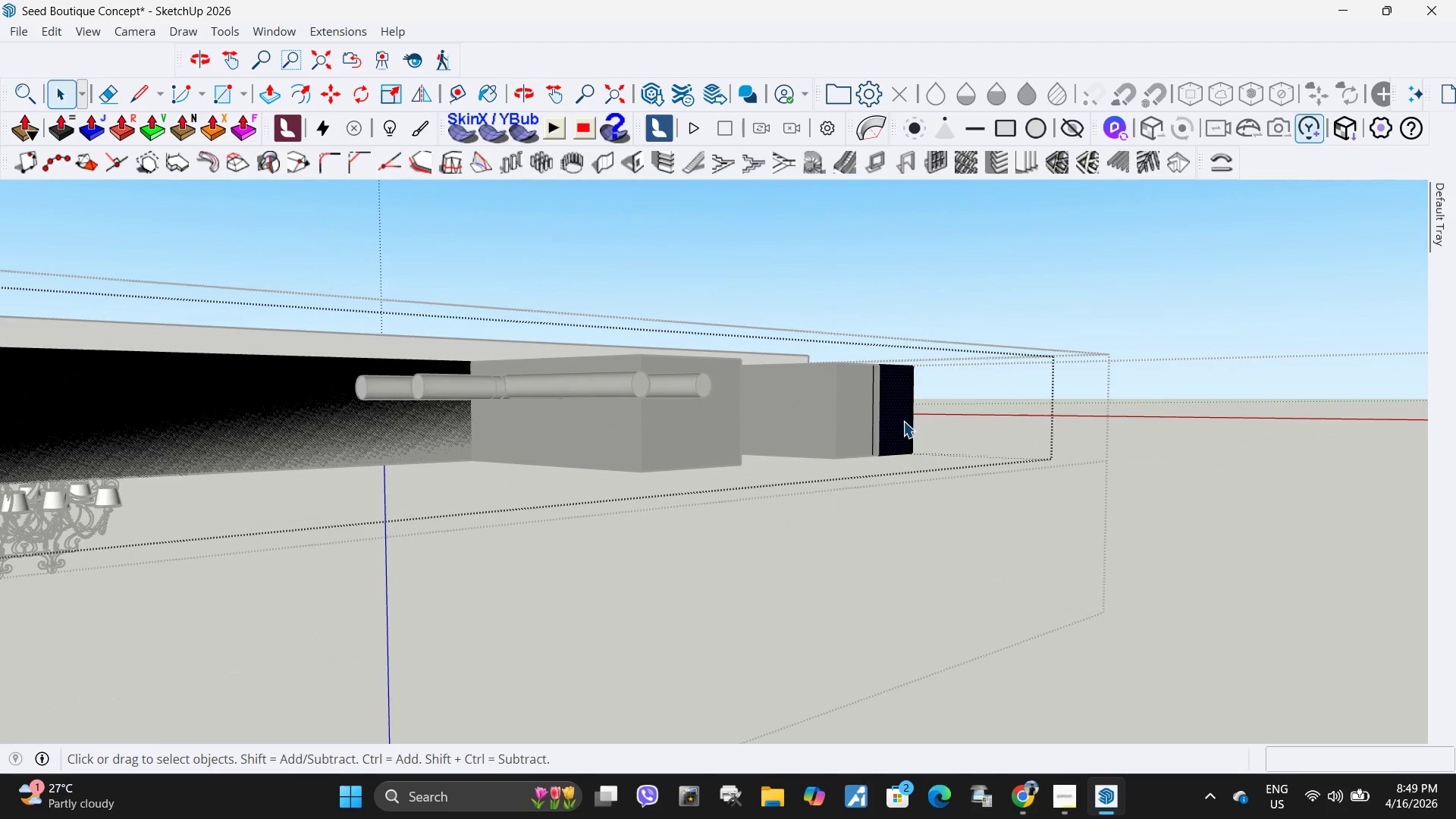 
key(P)
 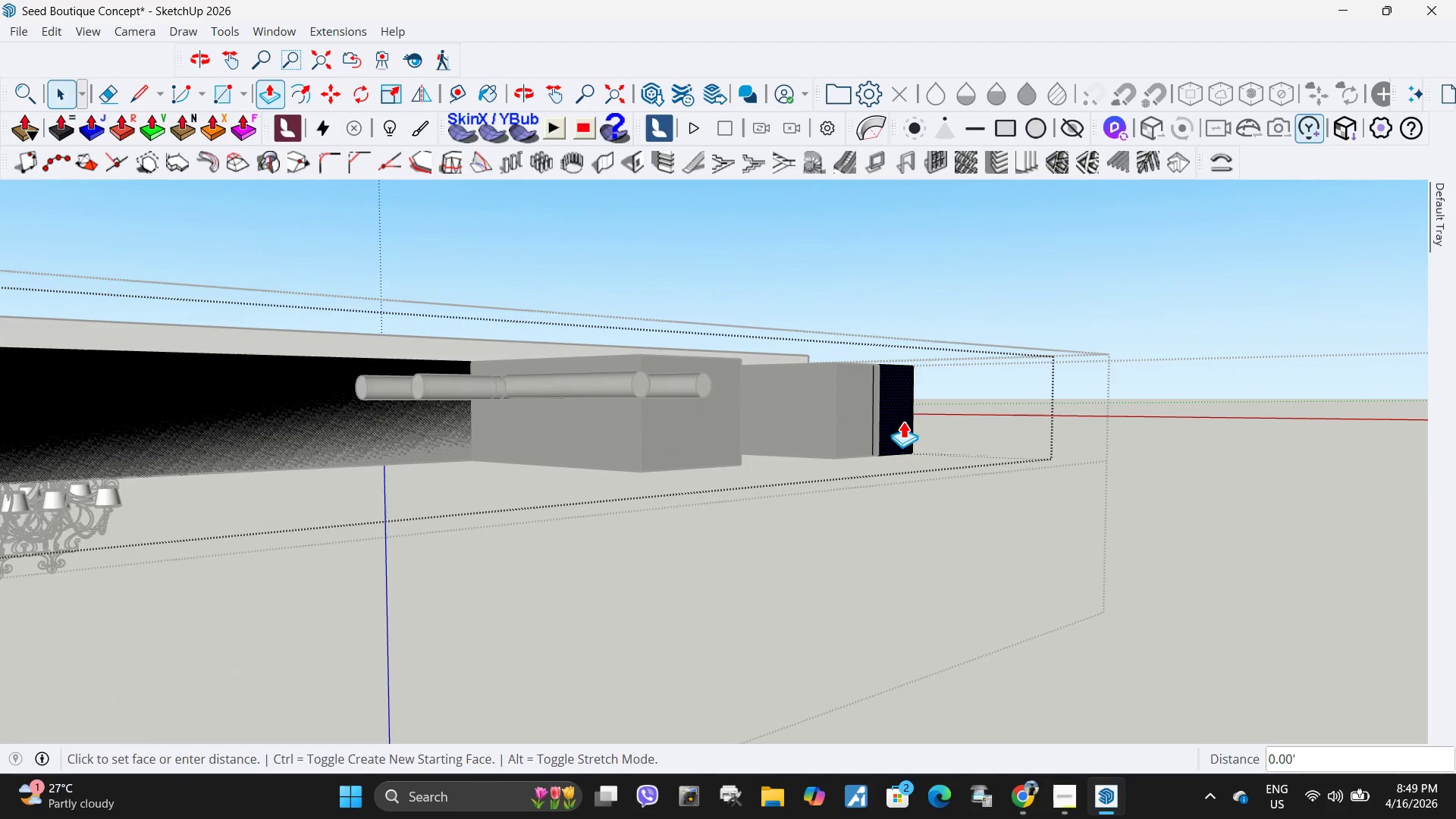 
left_click([903, 421])
 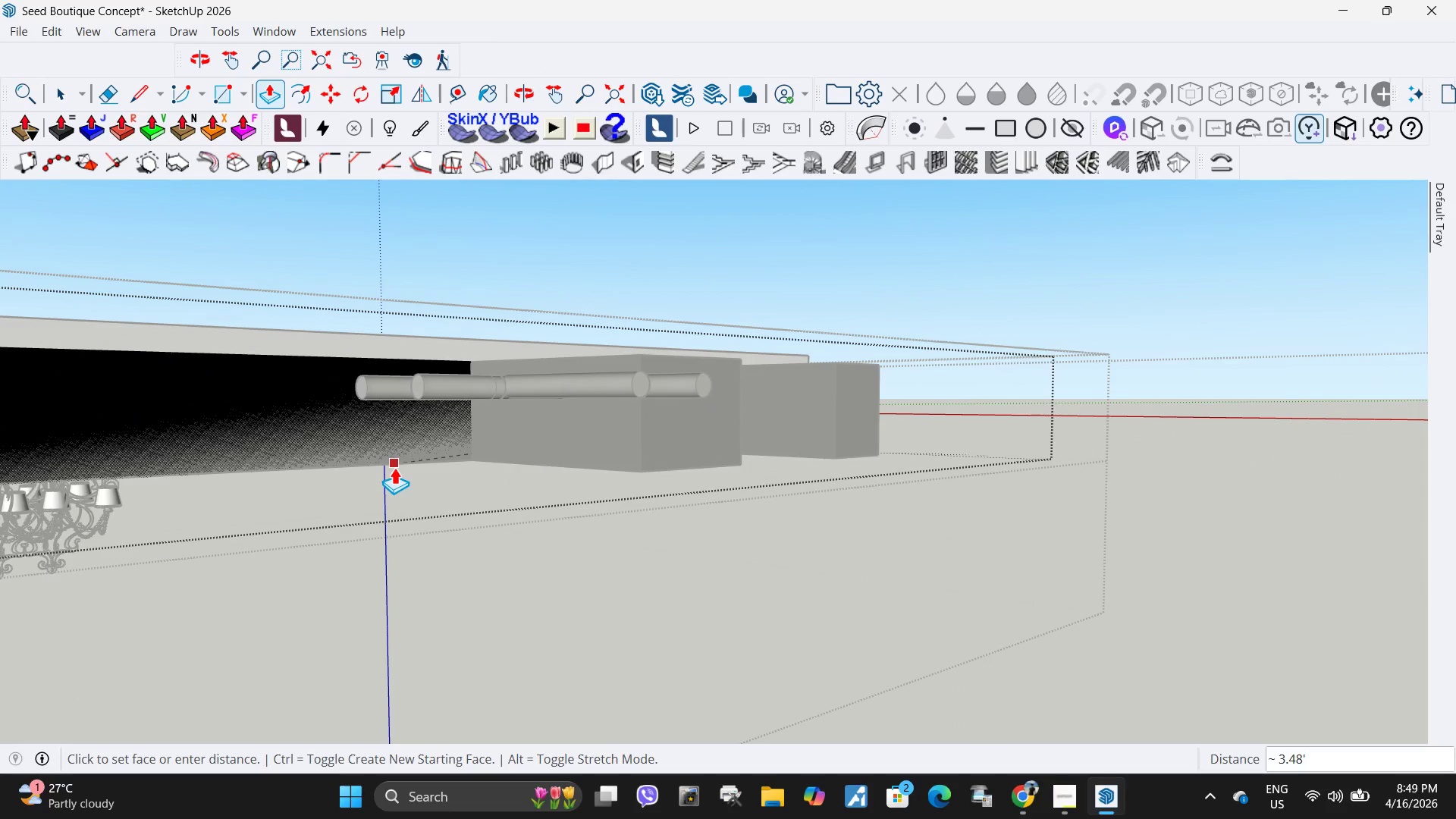 
left_click([394, 467])
 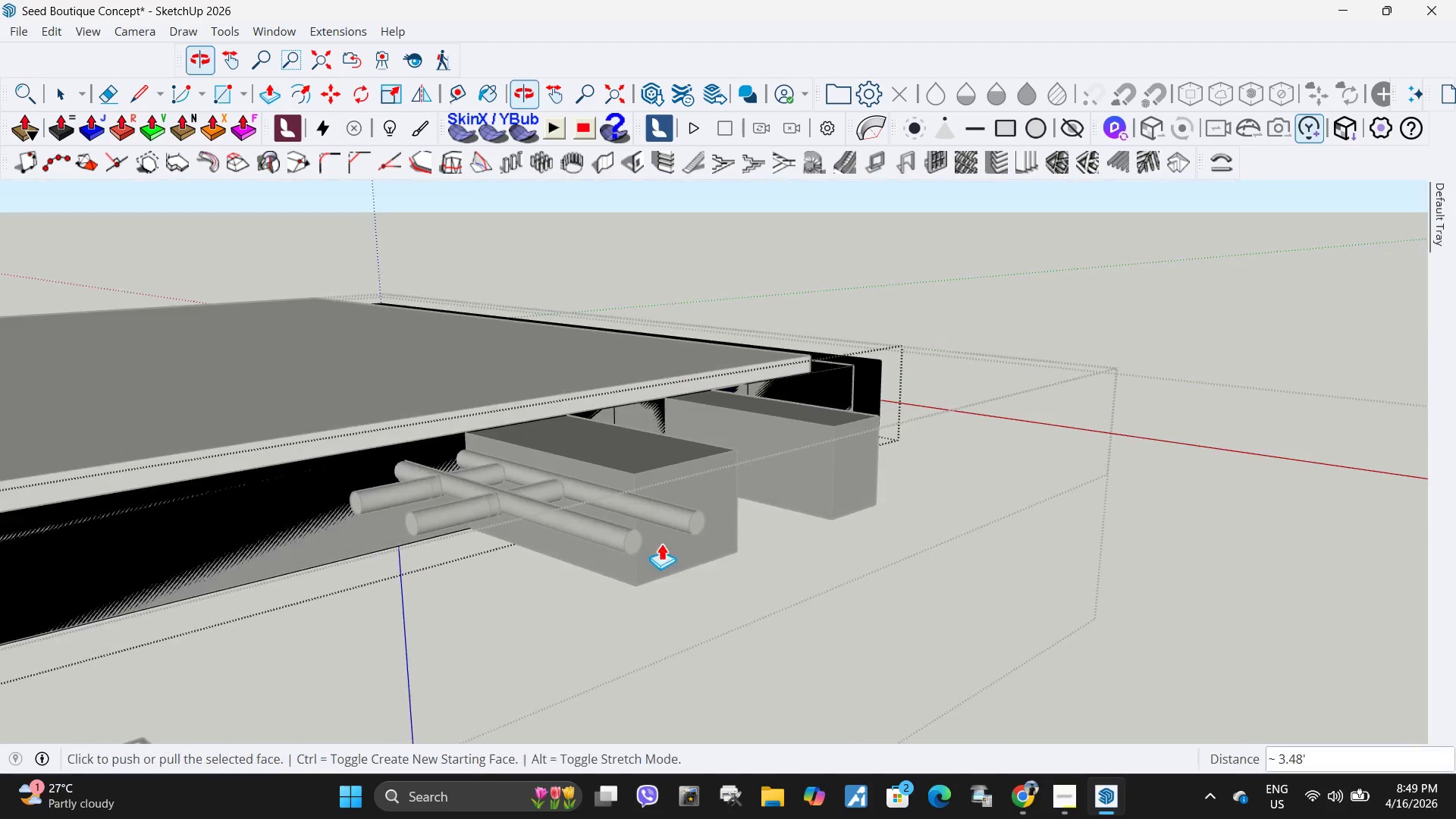 
key(Space)
 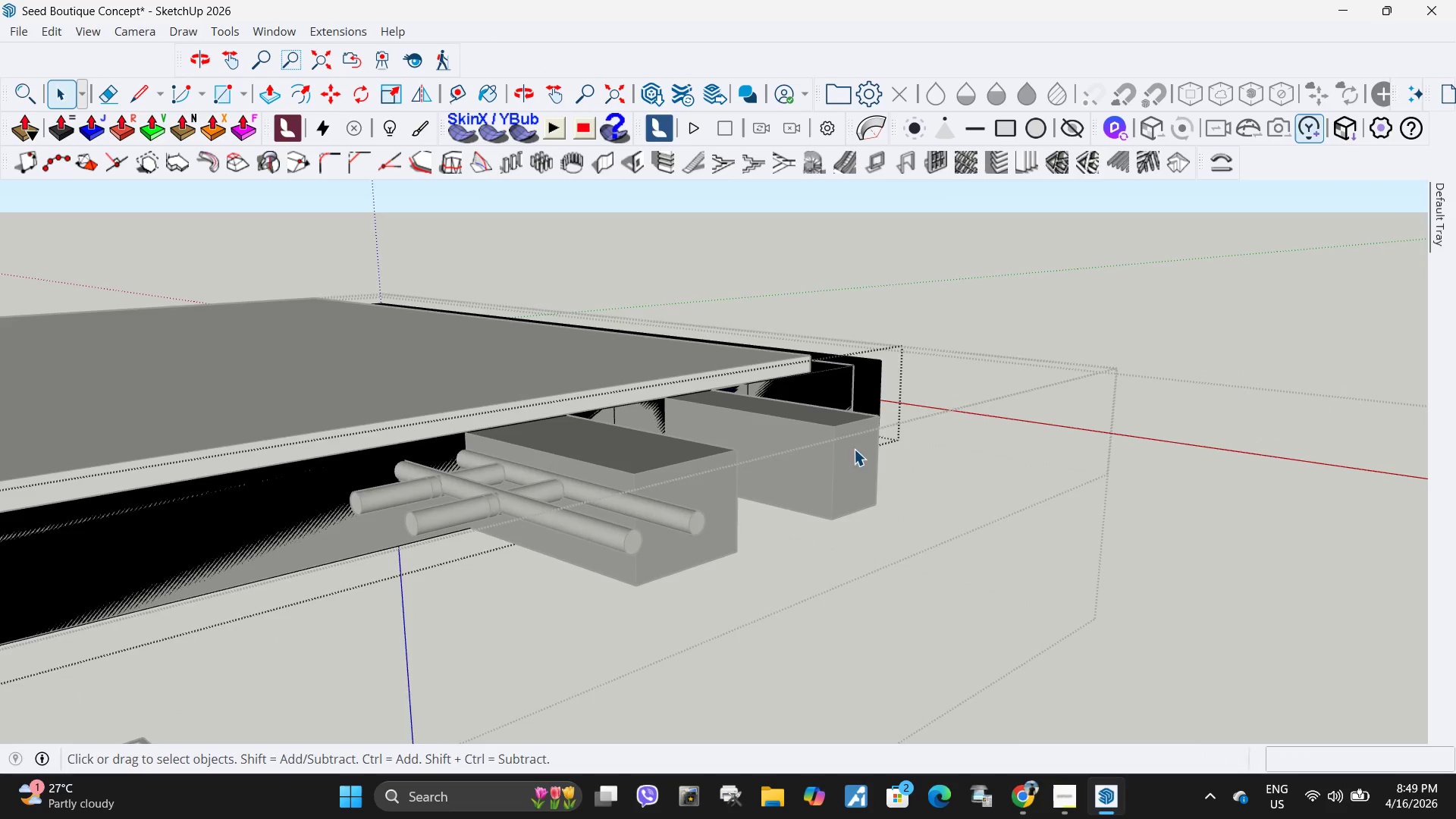 
key(Escape)
 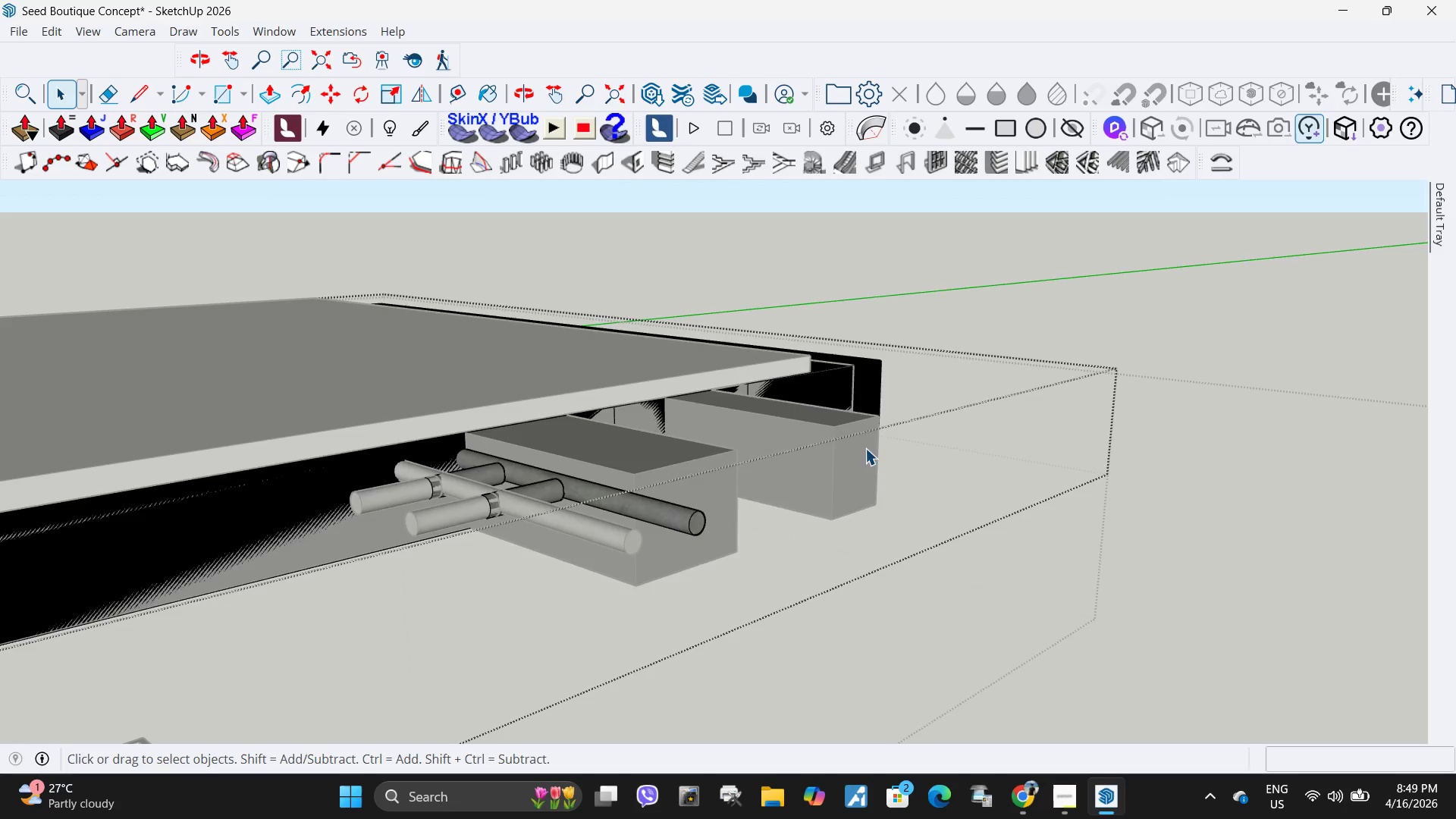 
double_click([865, 448])
 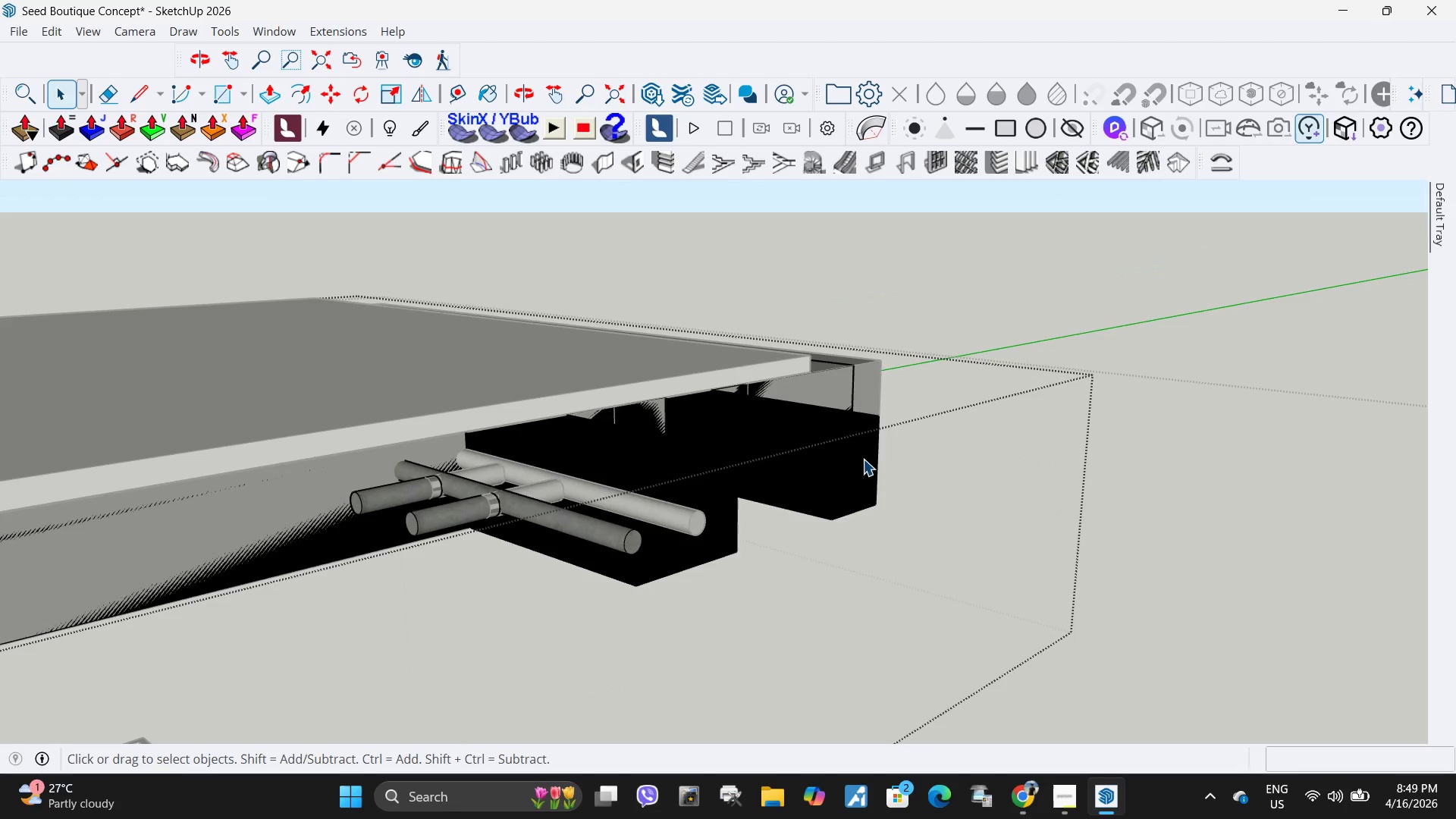 
triple_click([863, 459])
 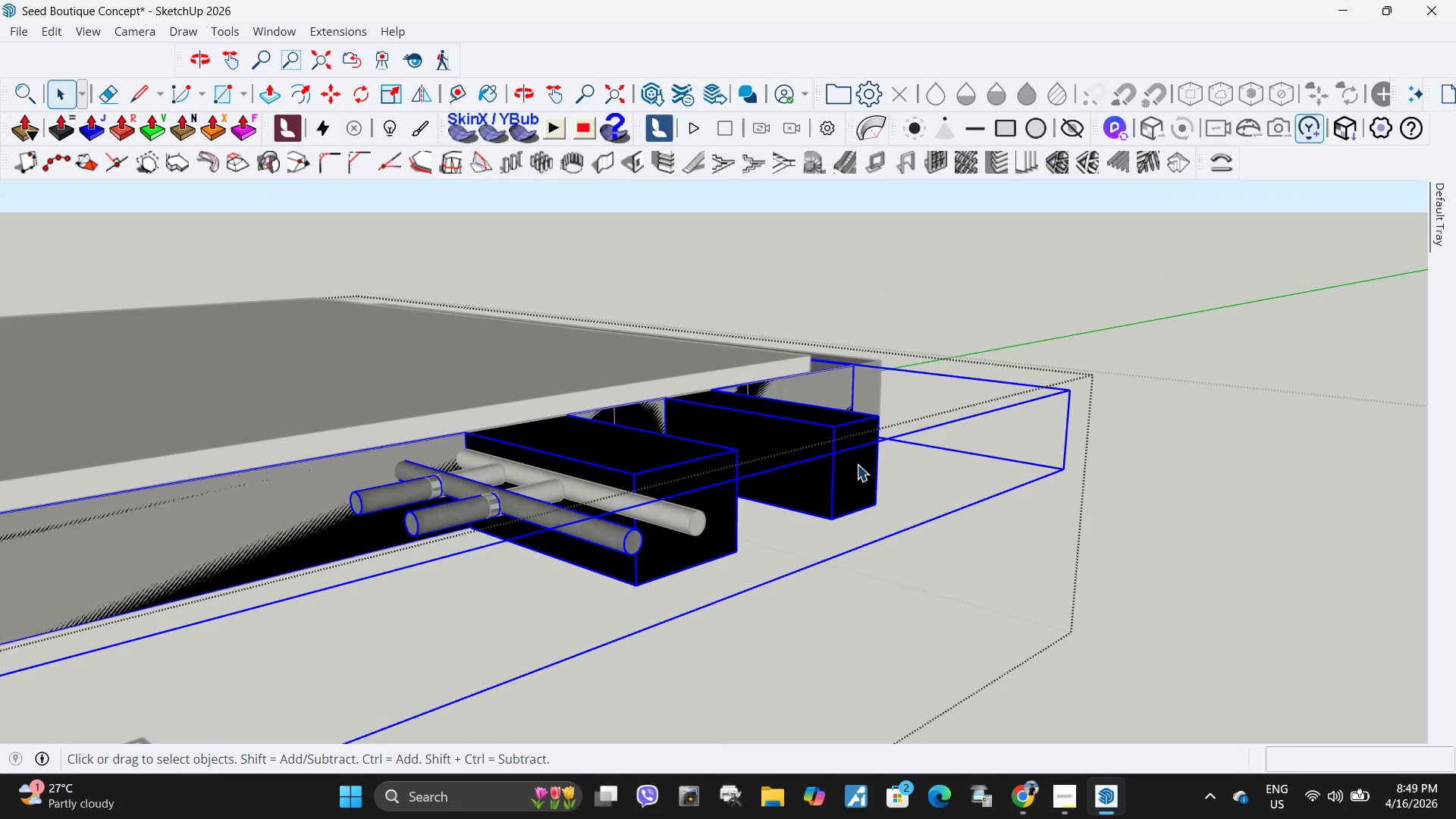 
triple_click([857, 464])
 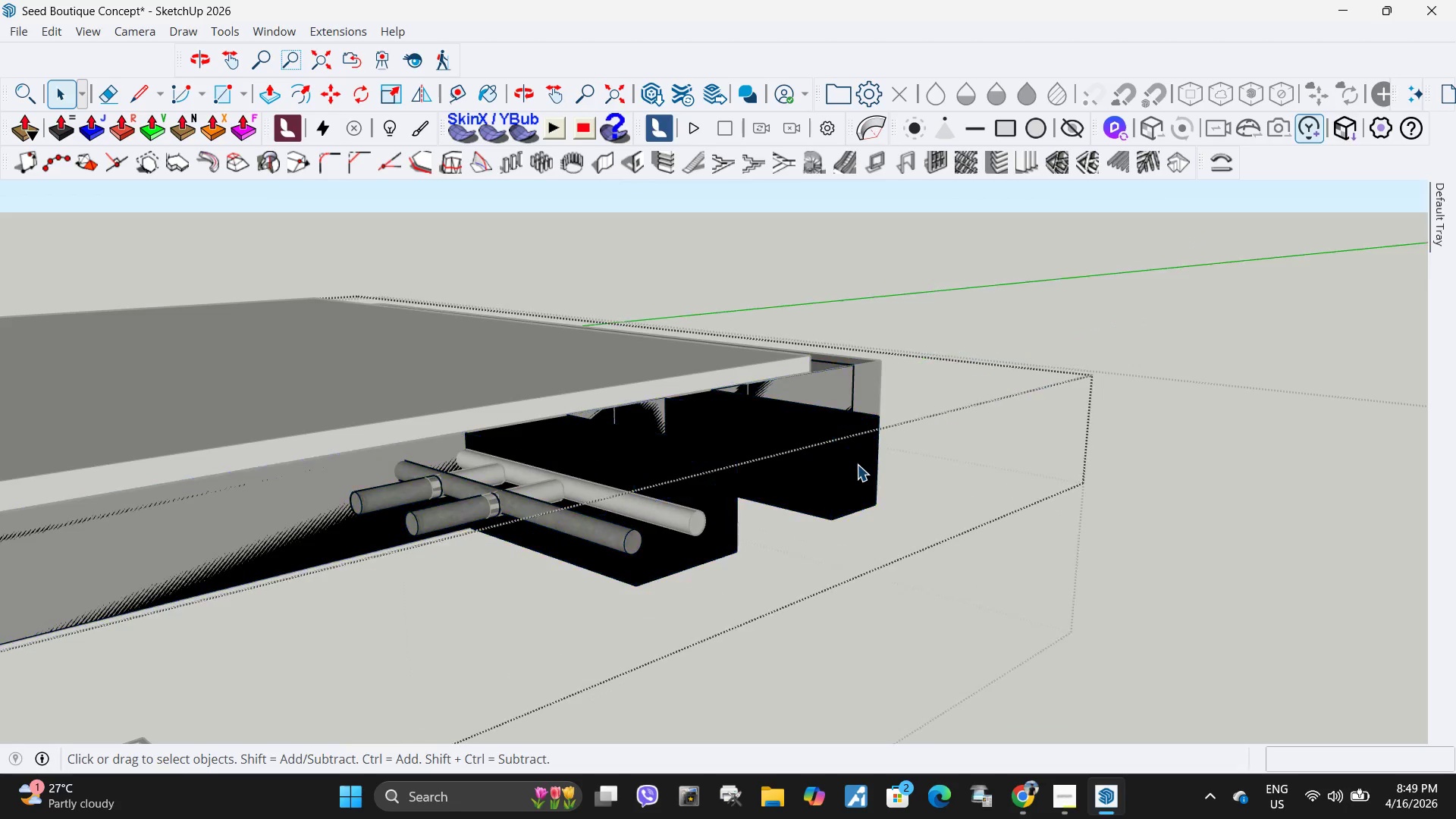 
triple_click([857, 464])
 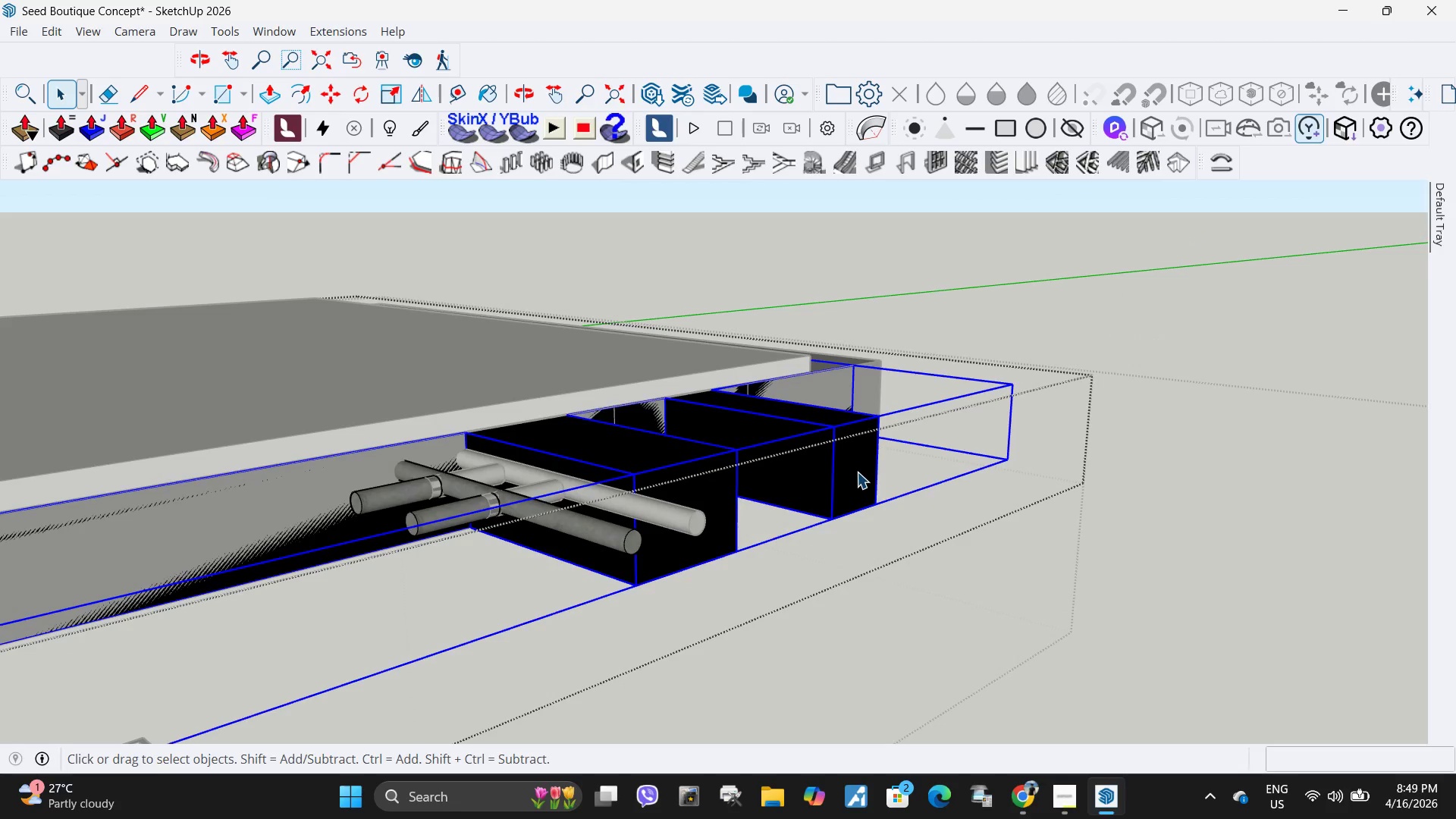 
triple_click([857, 472])
 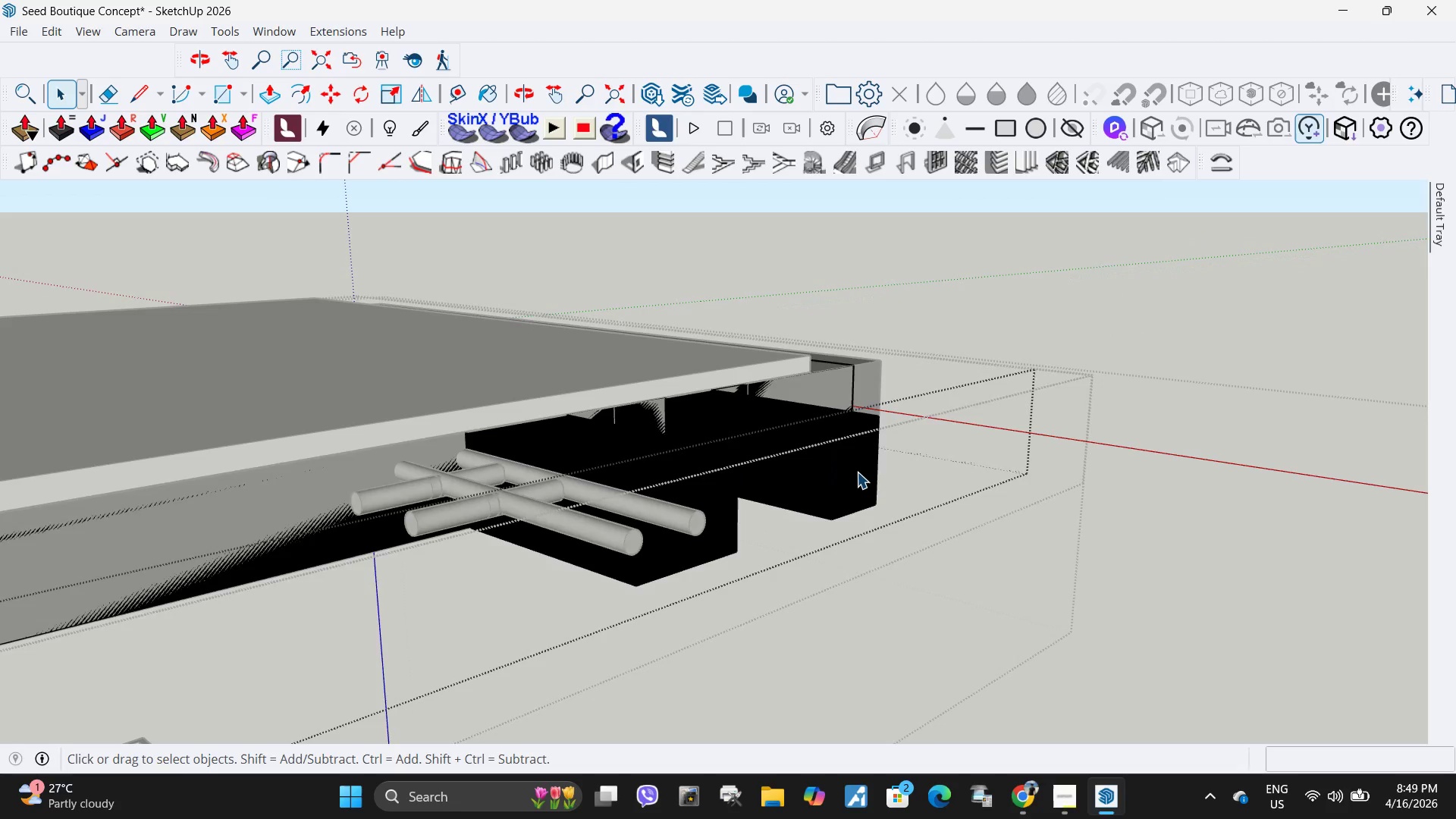 
triple_click([857, 472])
 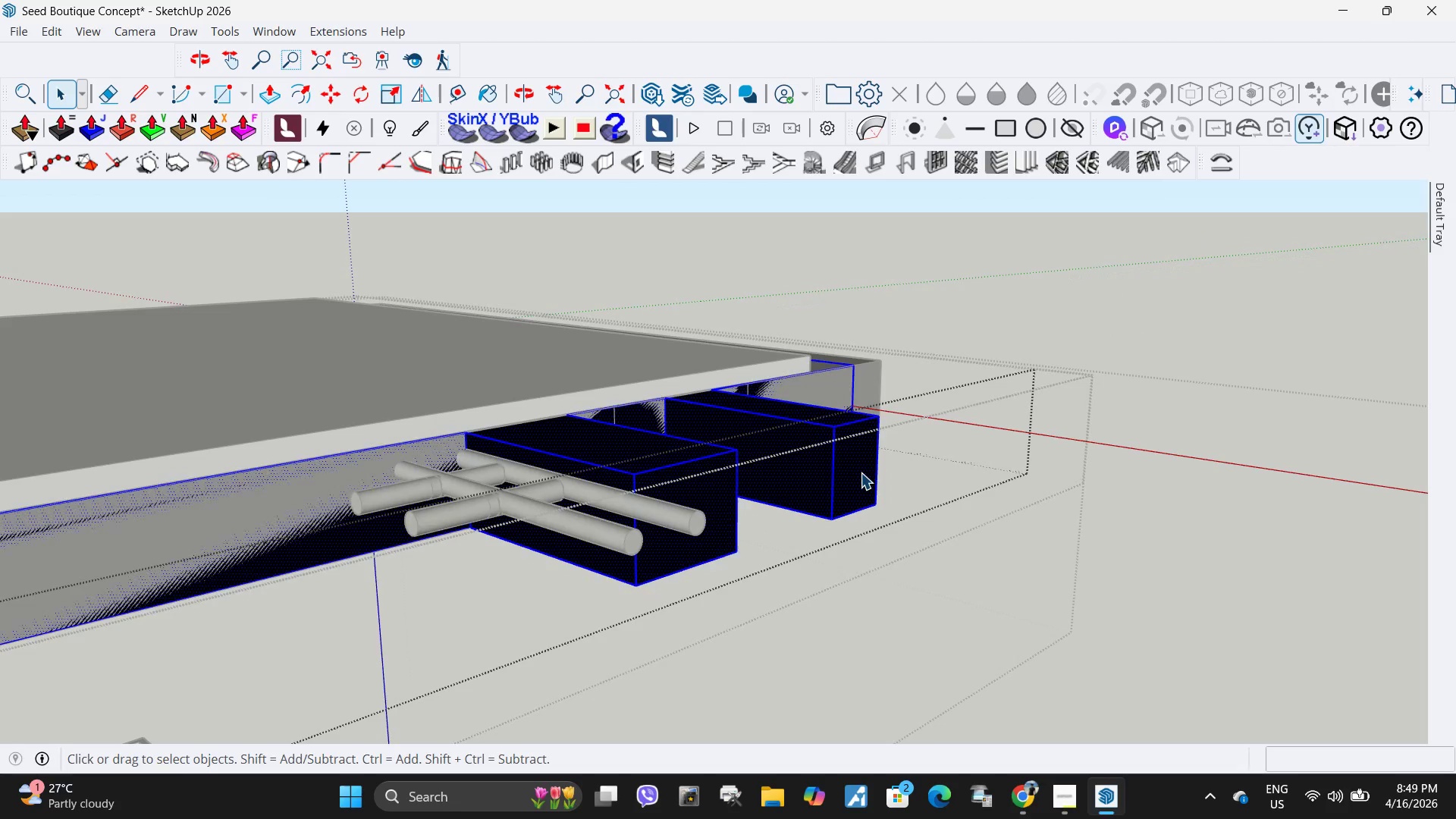 
triple_click([861, 472])
 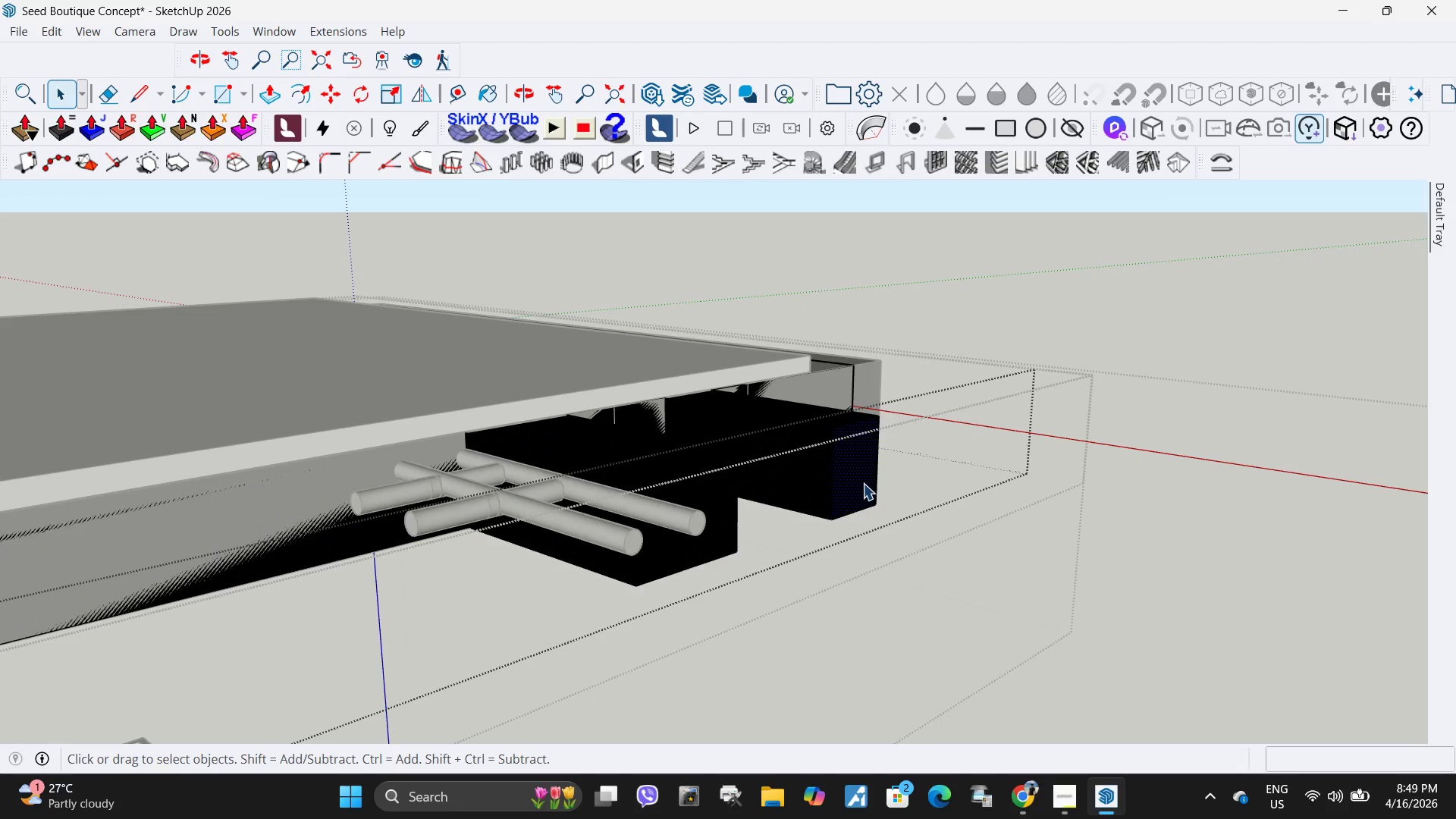 
key(P)
 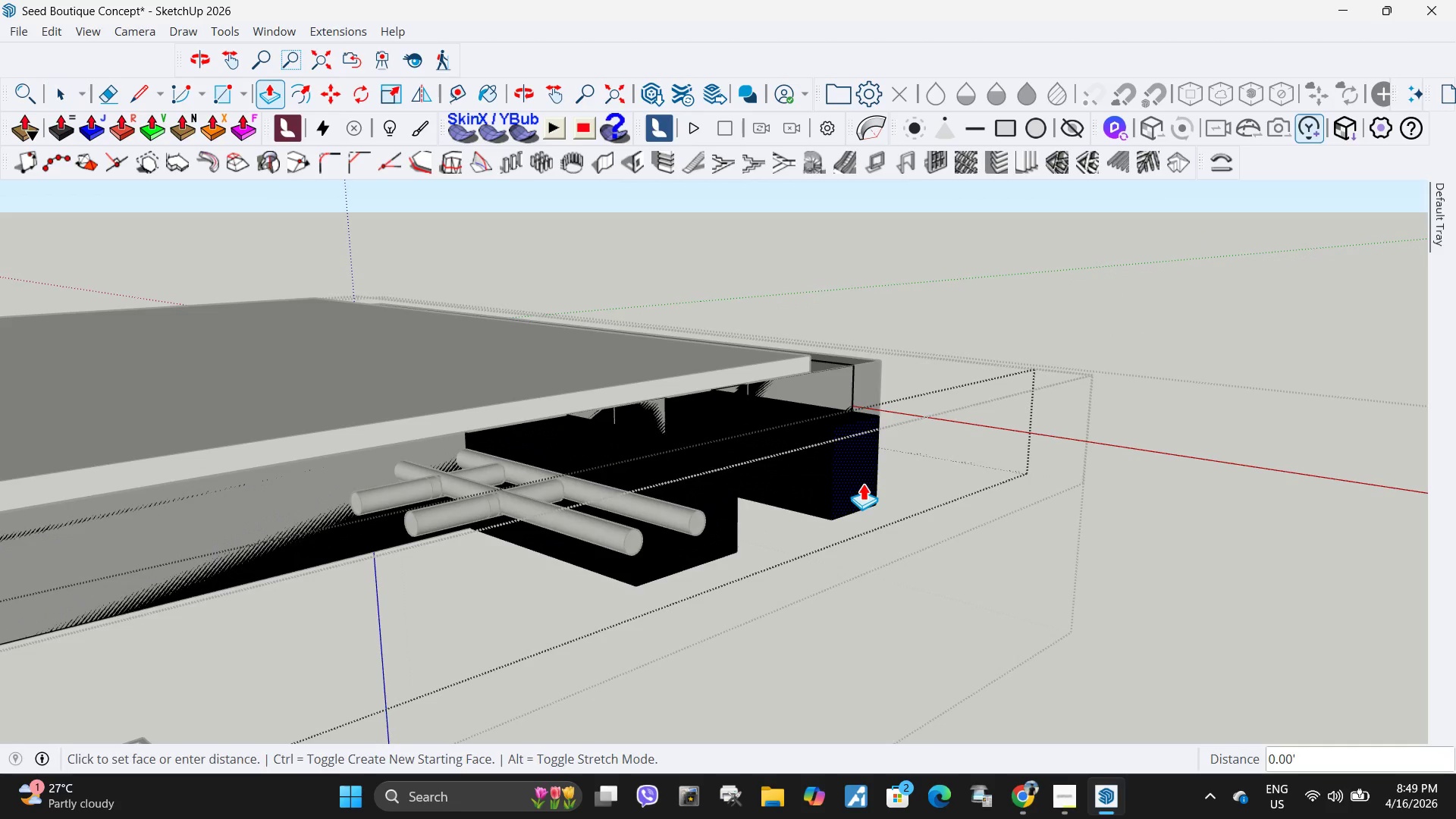 
left_click([863, 483])
 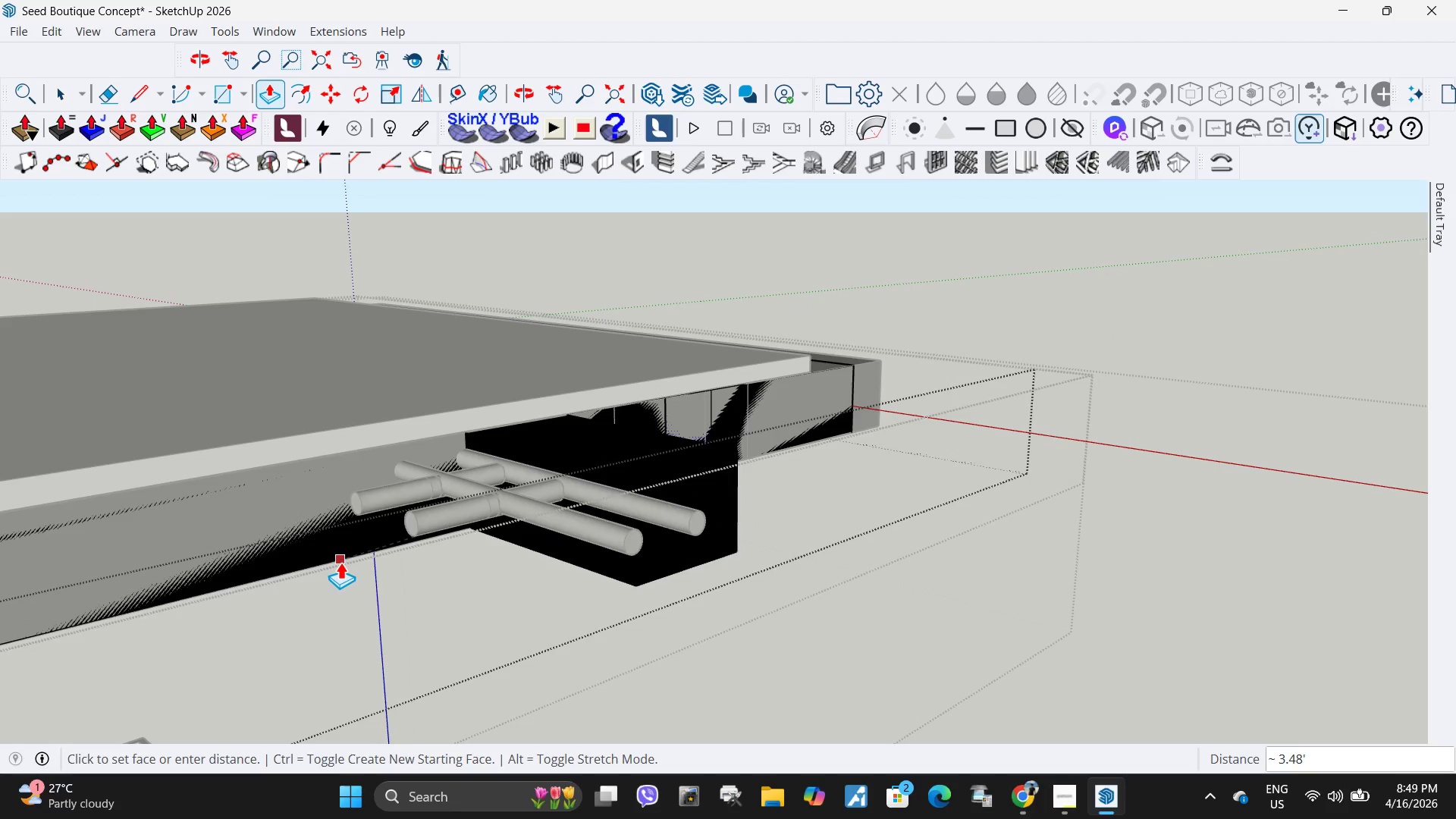 
left_click([340, 562])
 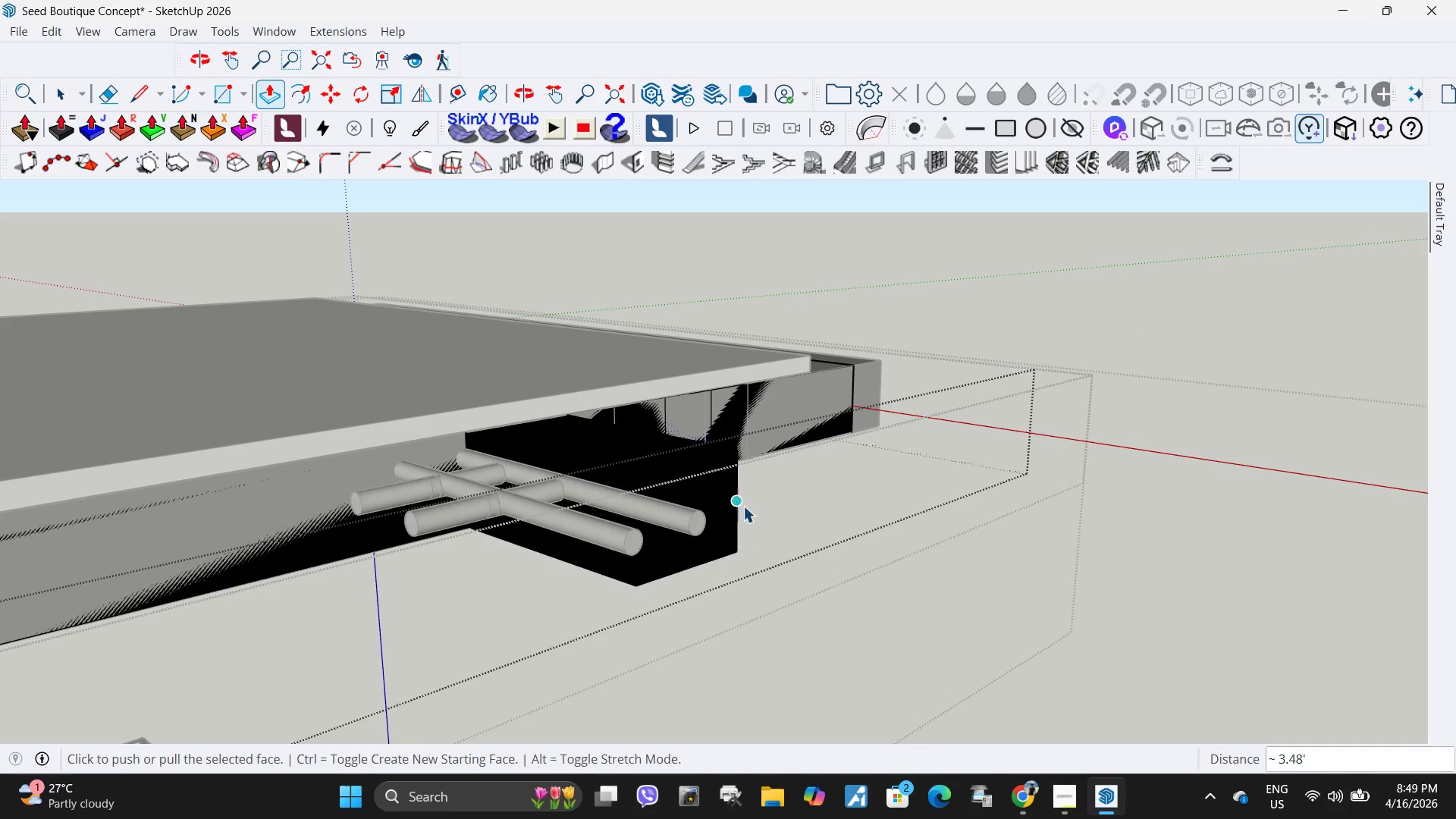 
key(Space)
 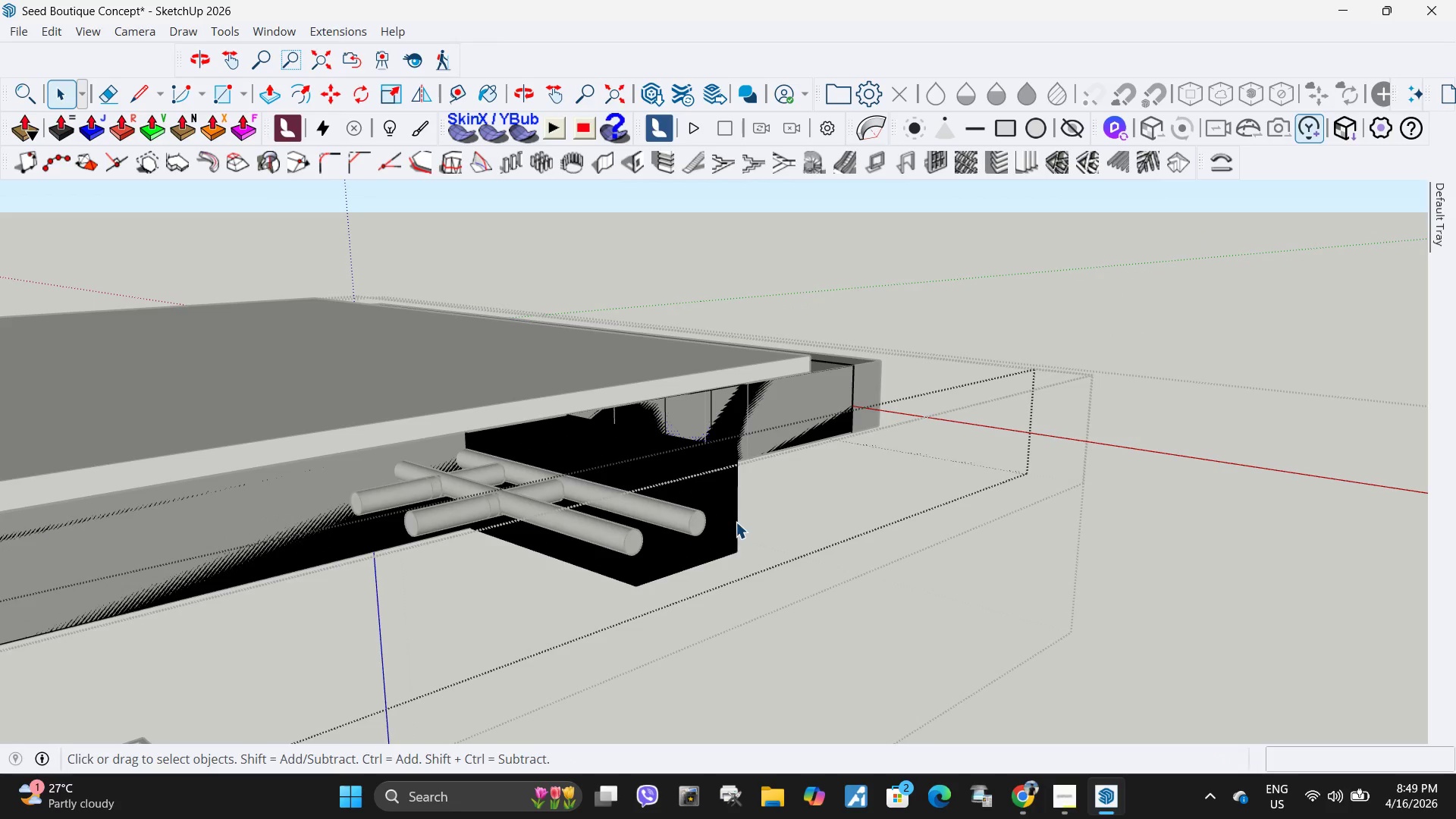 
left_click([724, 522])
 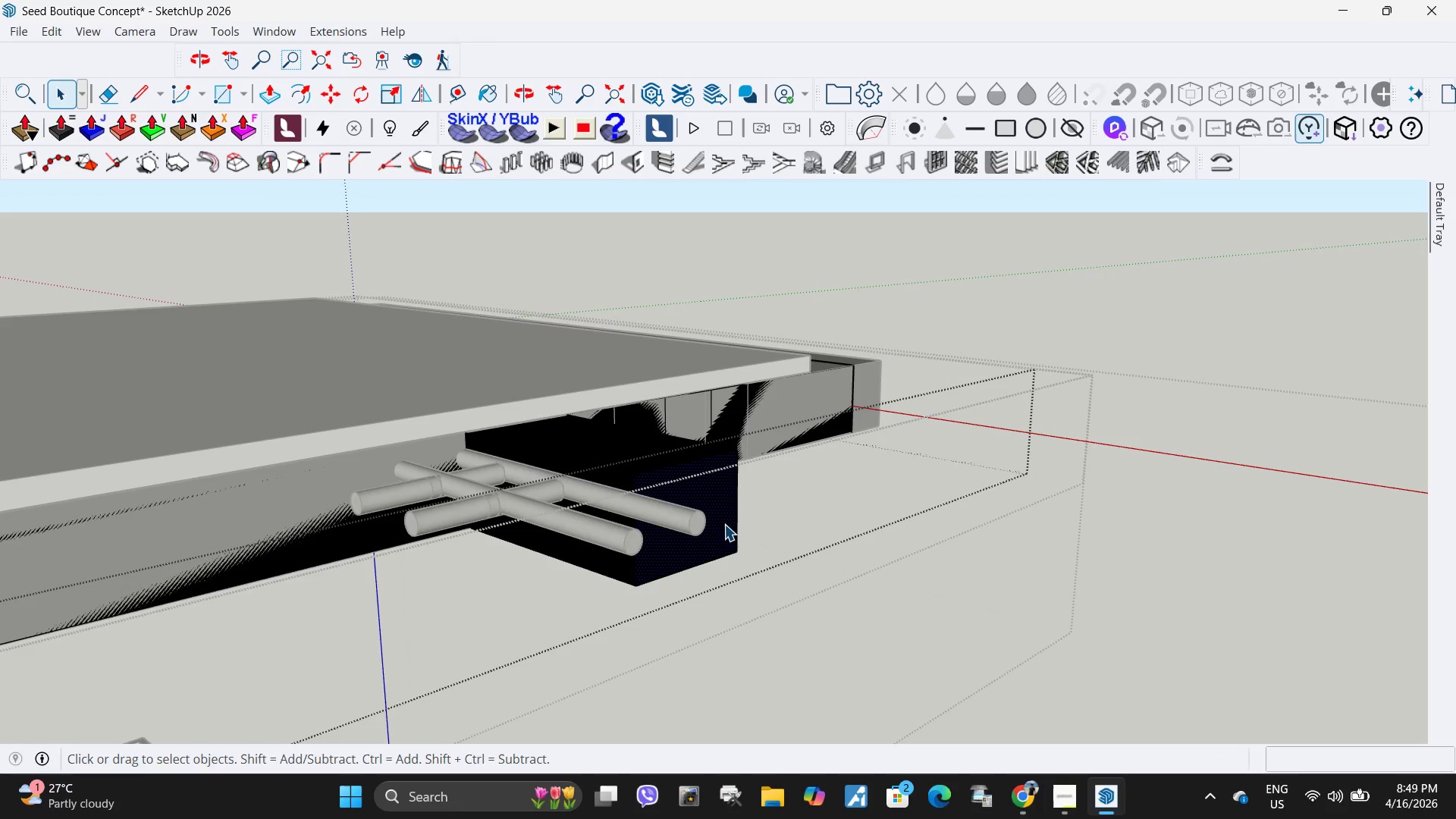 
key(P)
 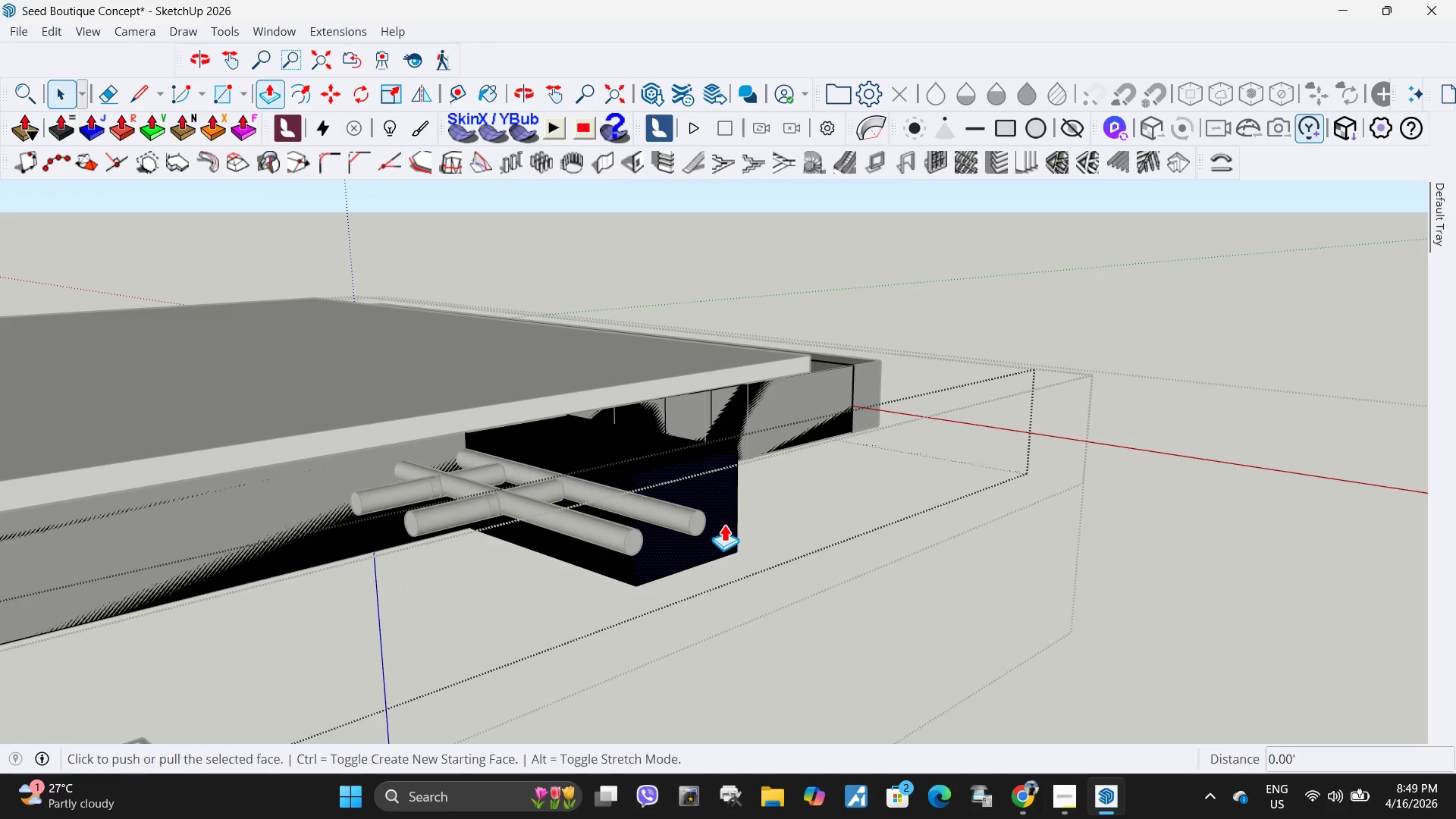 
left_click([724, 524])
 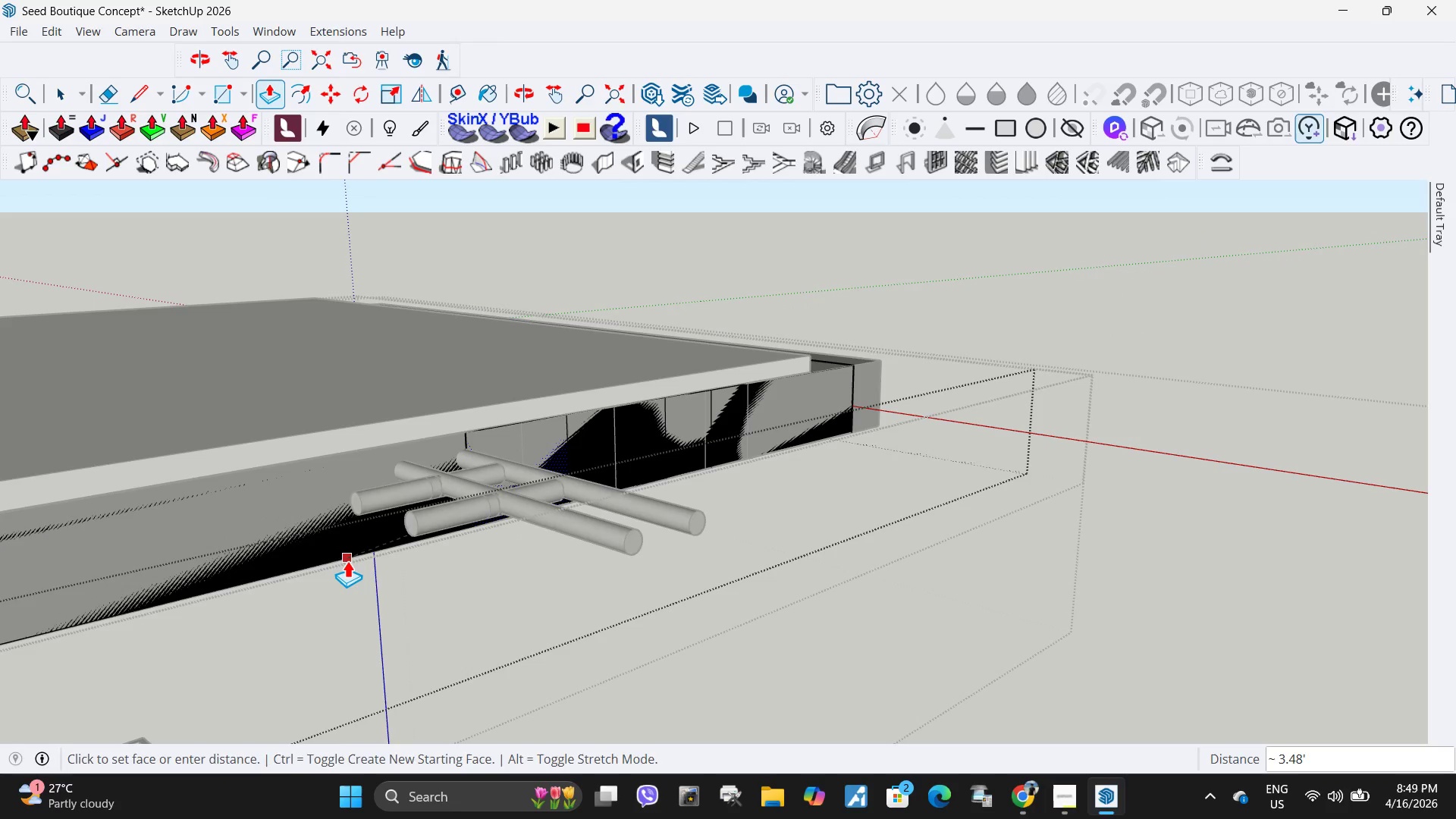 
left_click([347, 560])
 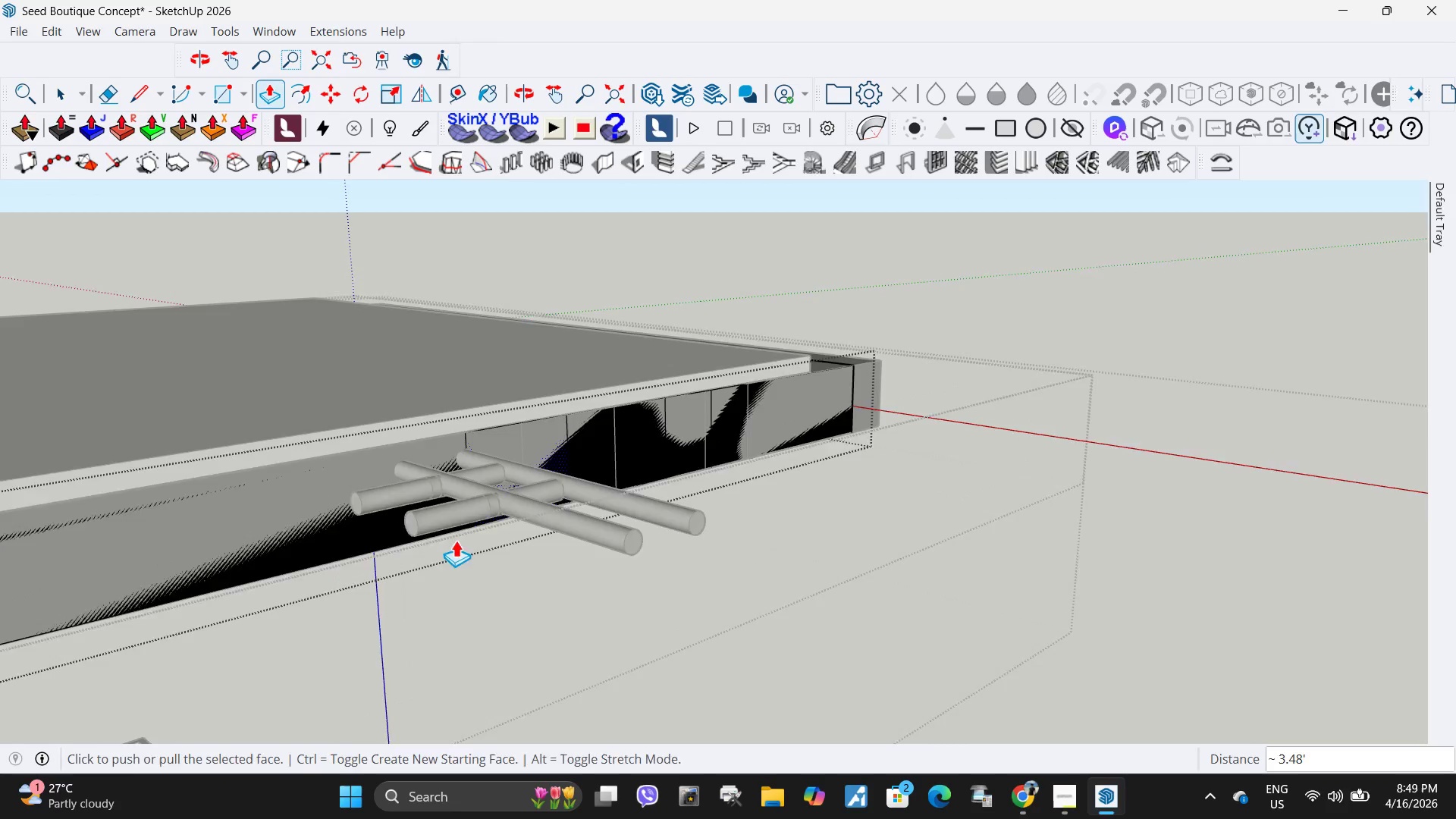 
scroll: coordinate [457, 540], scroll_direction: down, amount: 1.0
 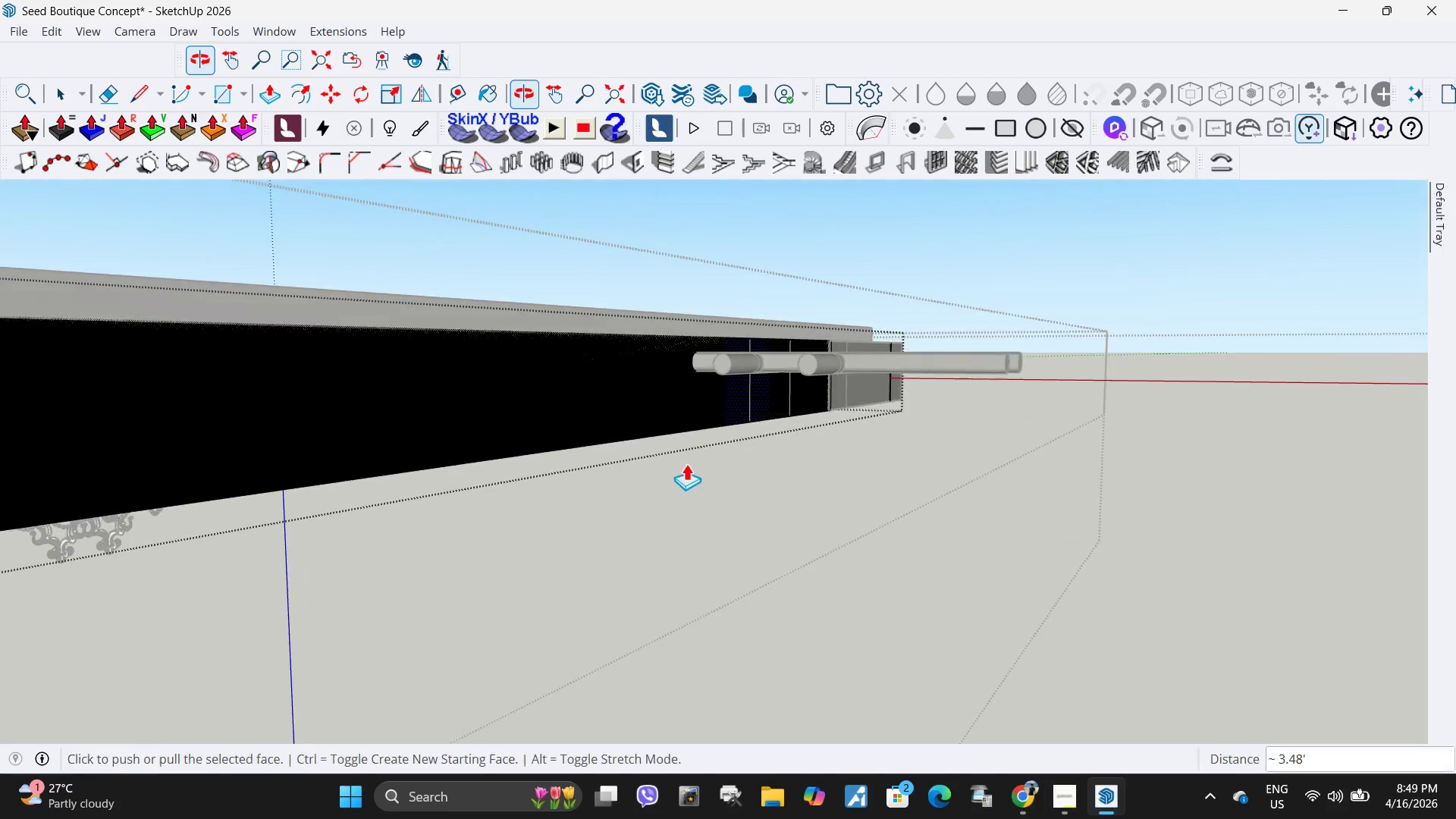 
key(Space)
 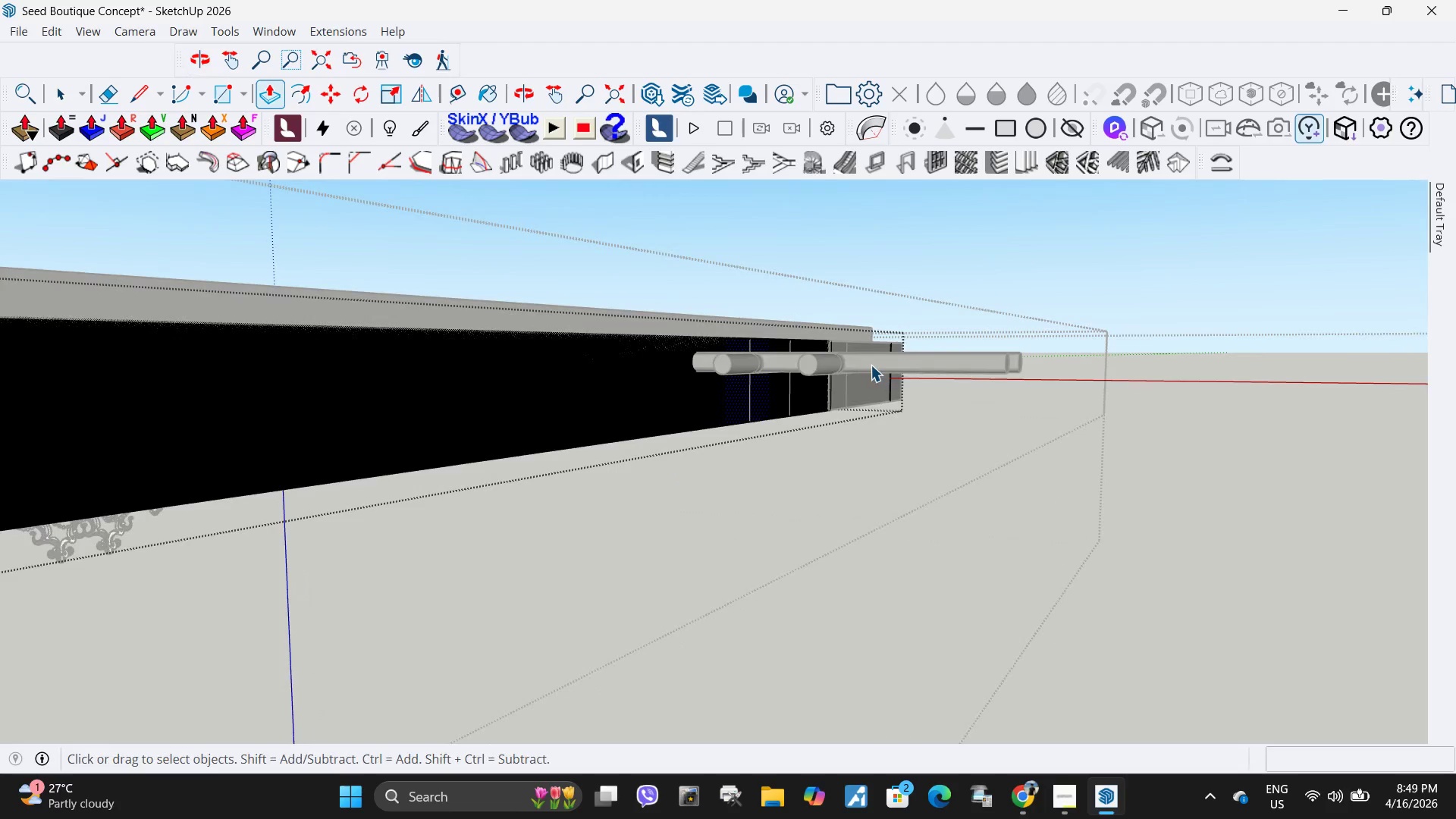 
left_click([871, 365])
 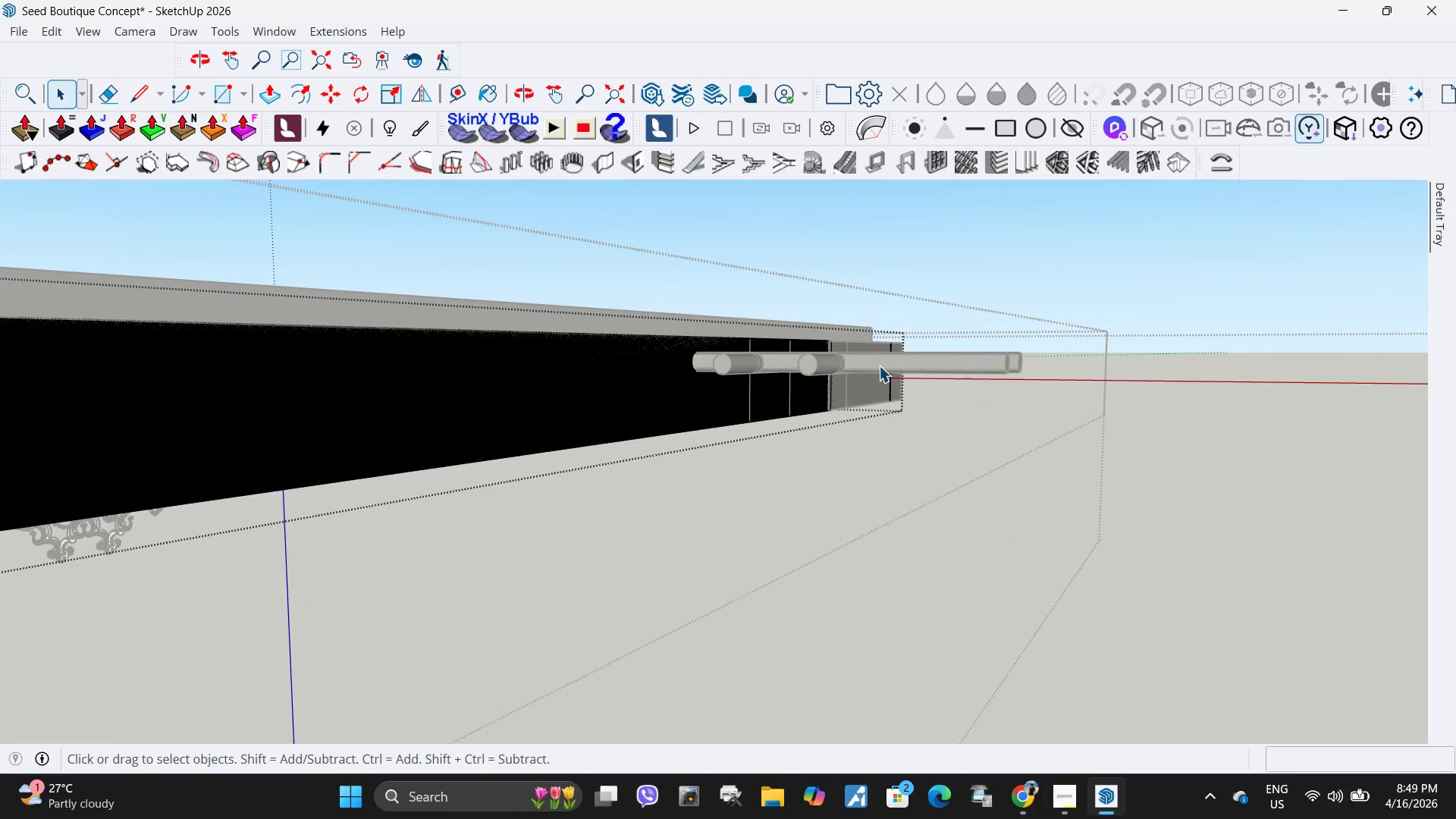 
key(Escape)
 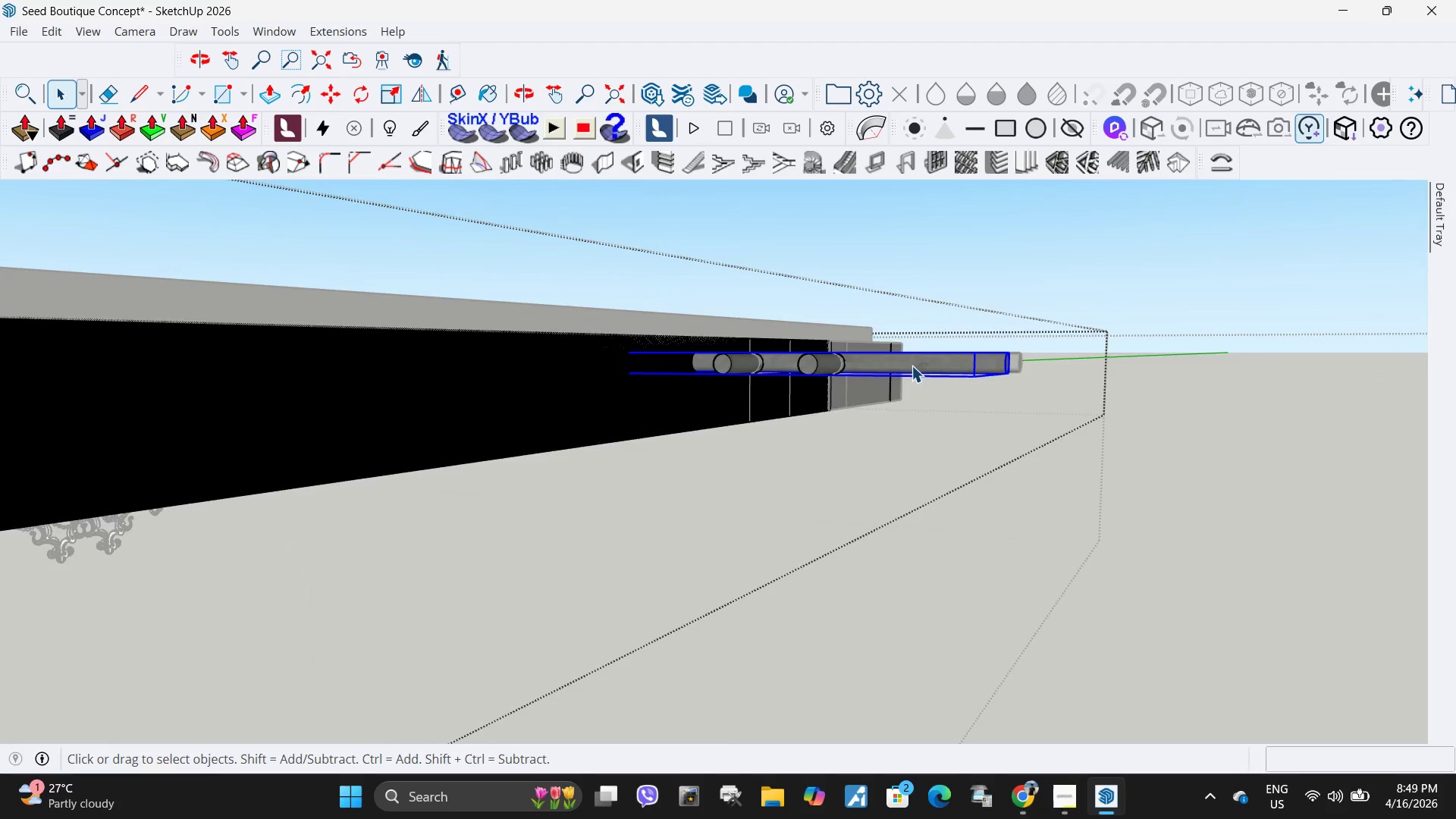 
double_click([912, 366])
 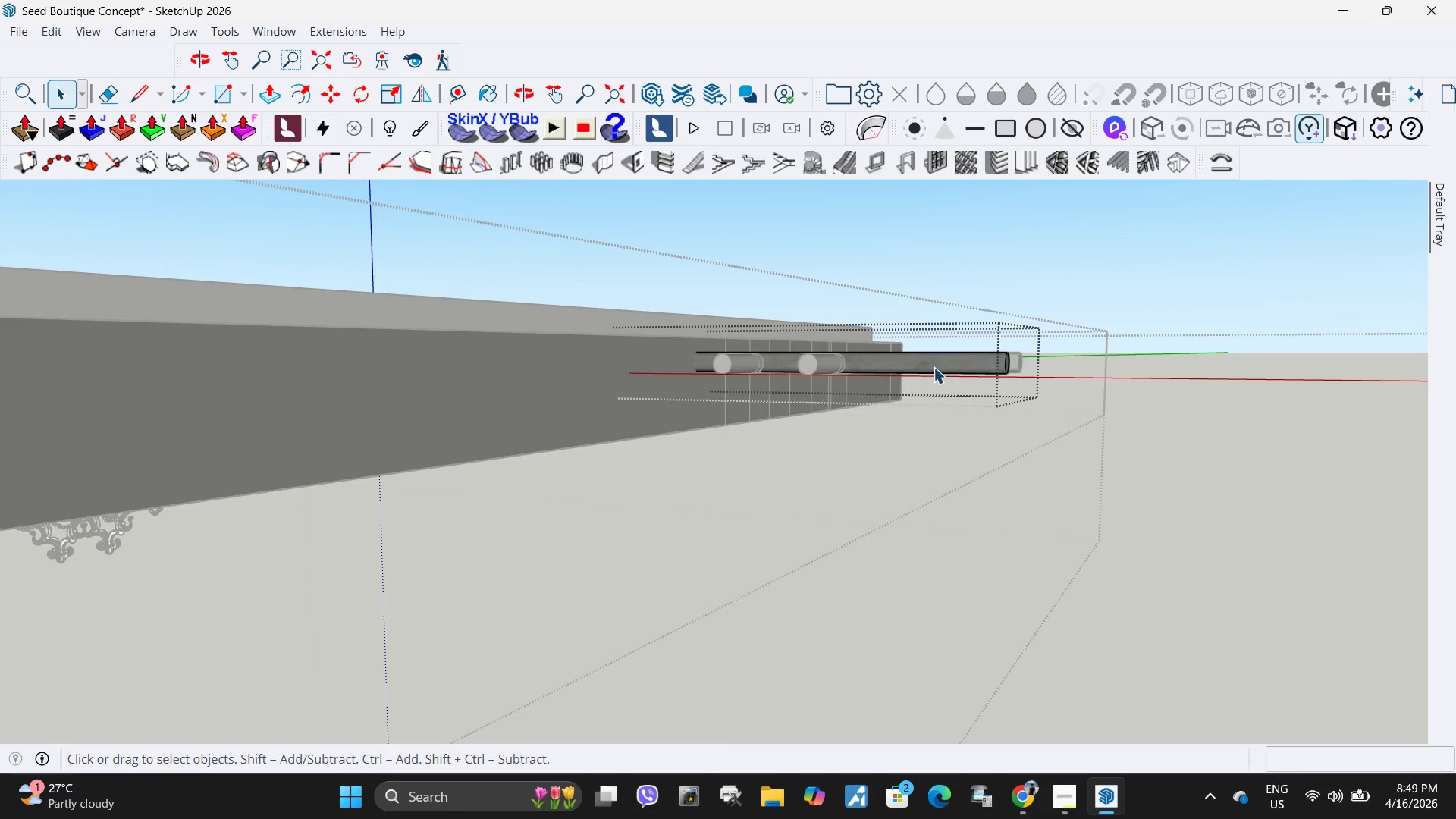 
key(Escape)
 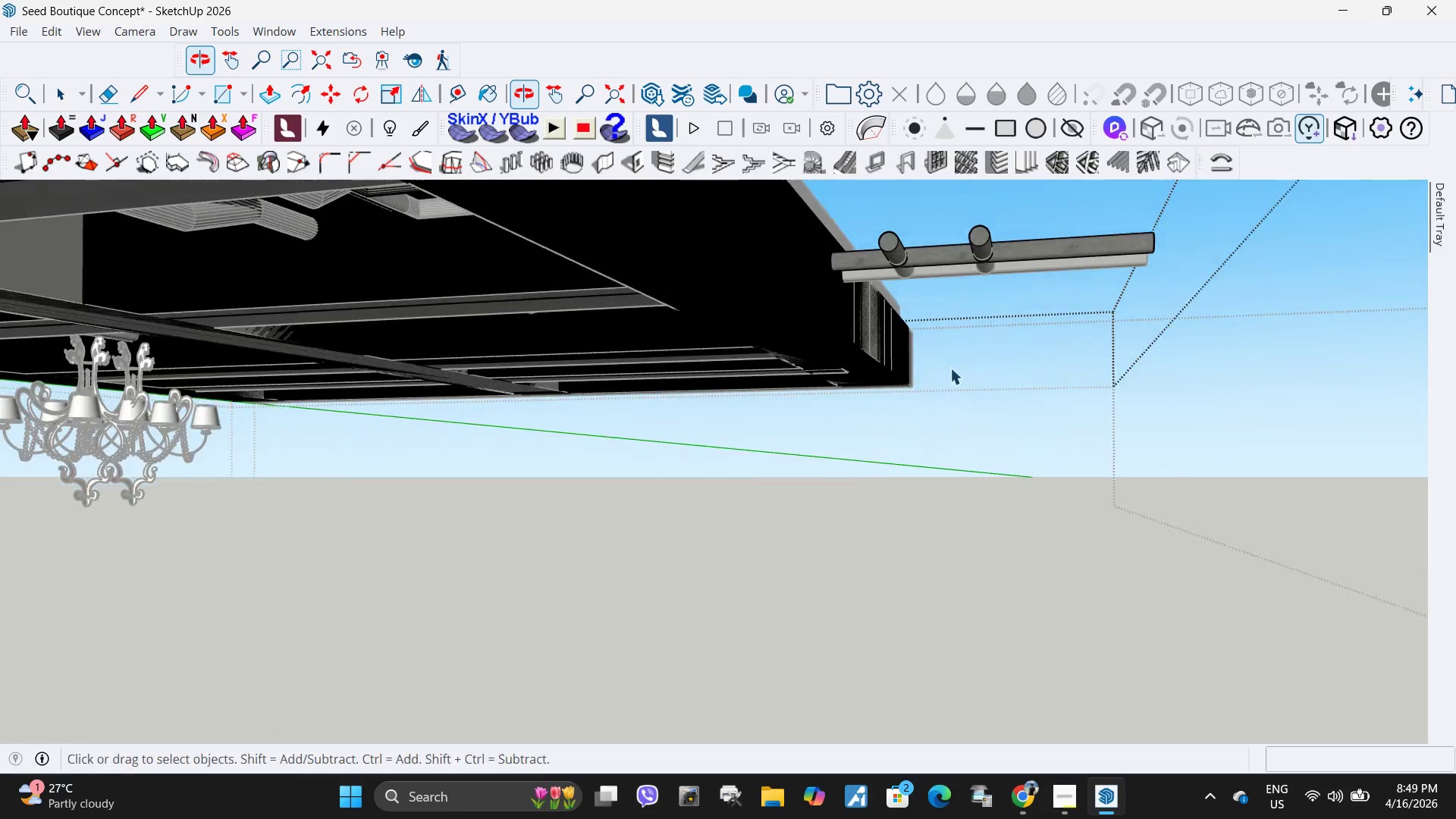 
scroll: coordinate [894, 369], scroll_direction: down, amount: 4.0
 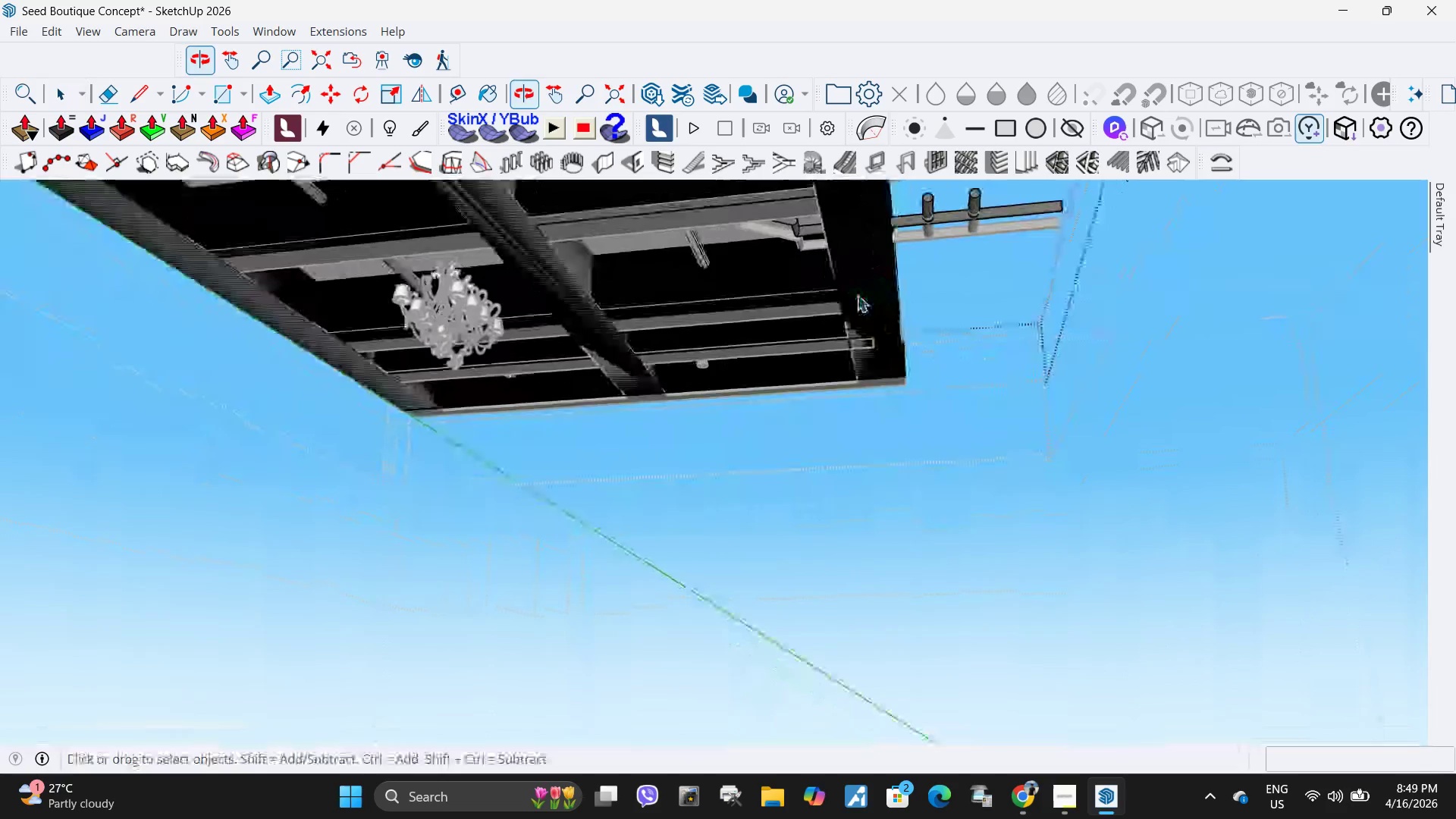 
double_click([849, 286])
 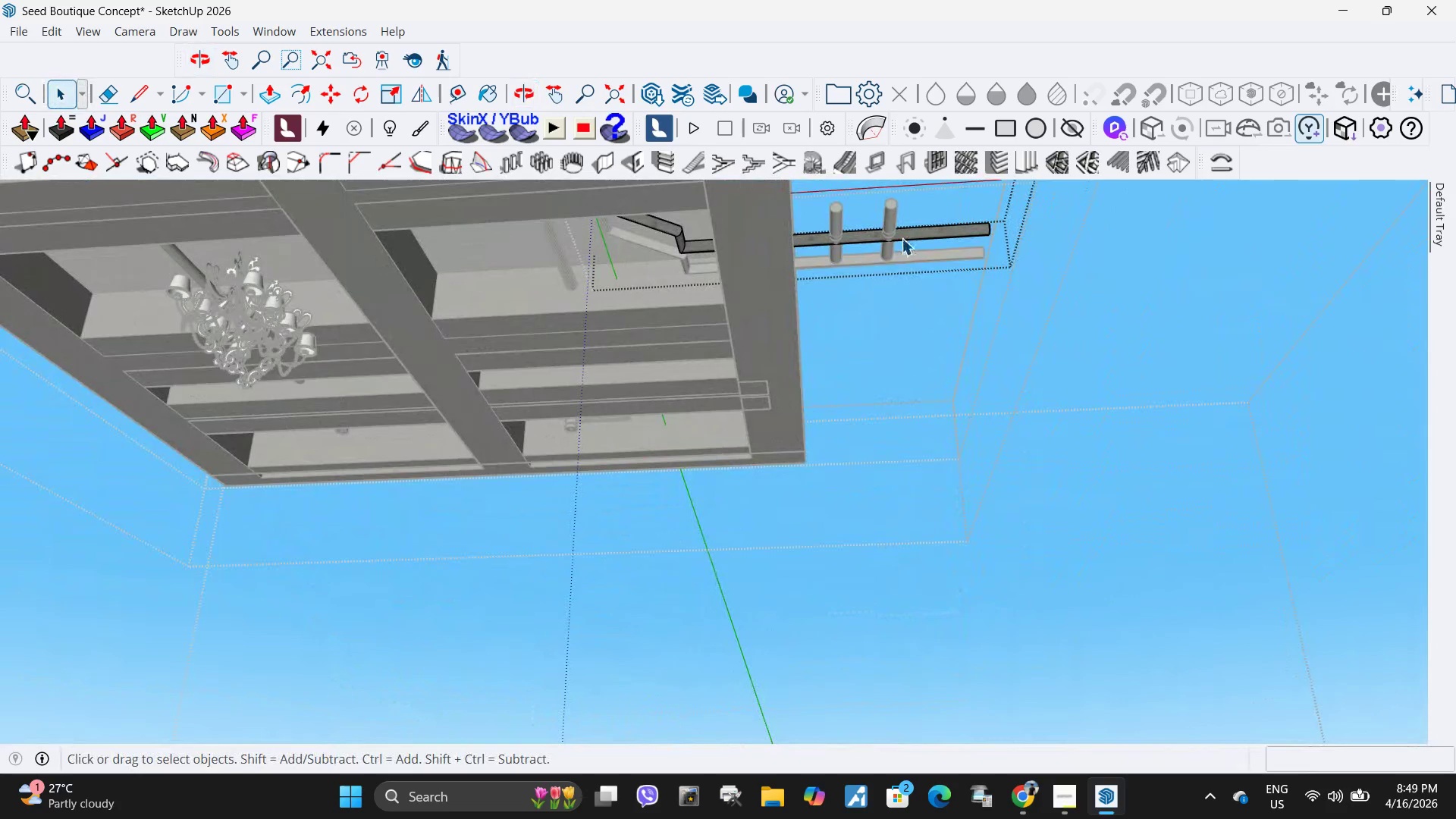 
scroll: coordinate [871, 290], scroll_direction: up, amount: 4.0
 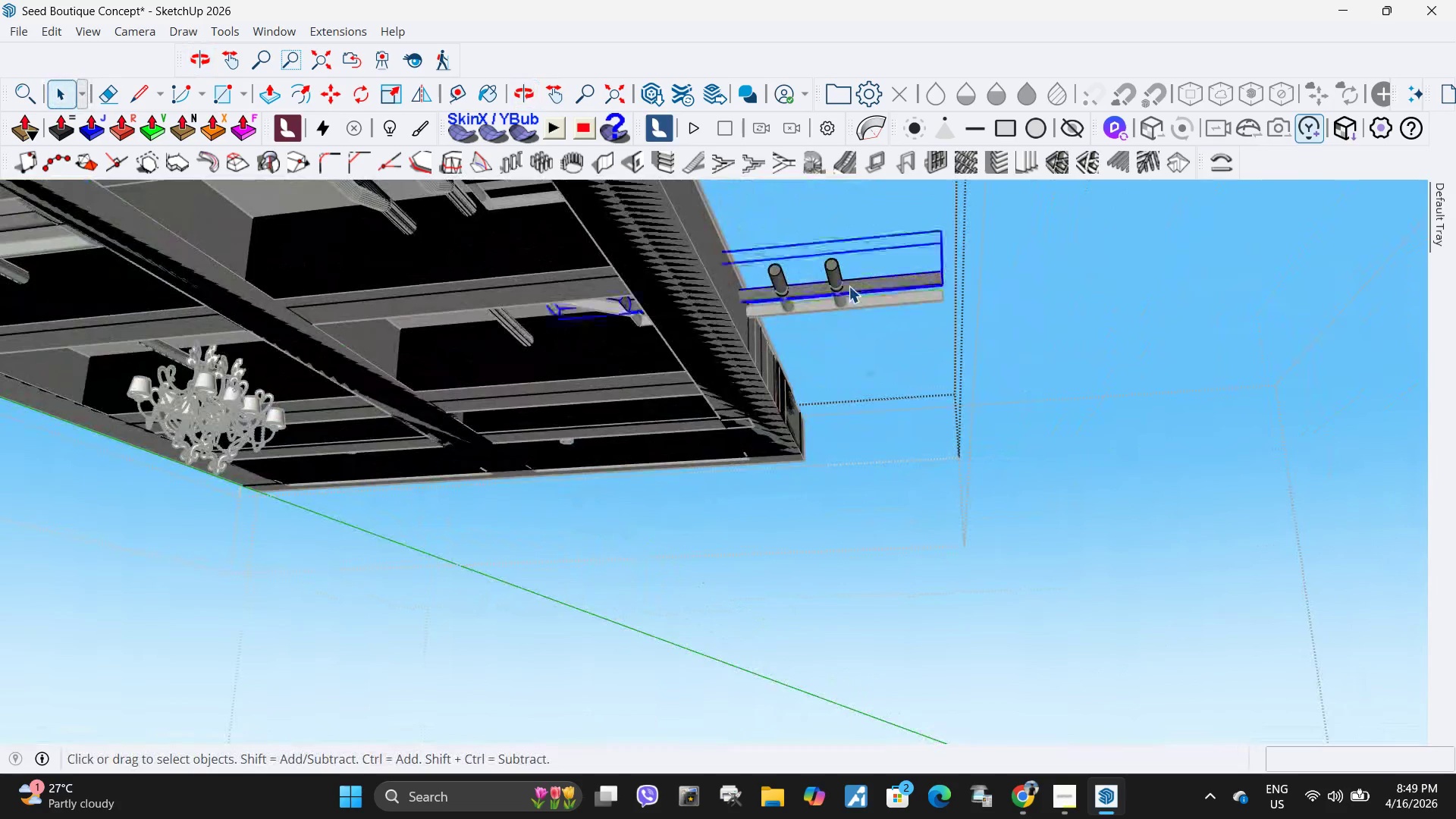 
left_click([902, 238])
 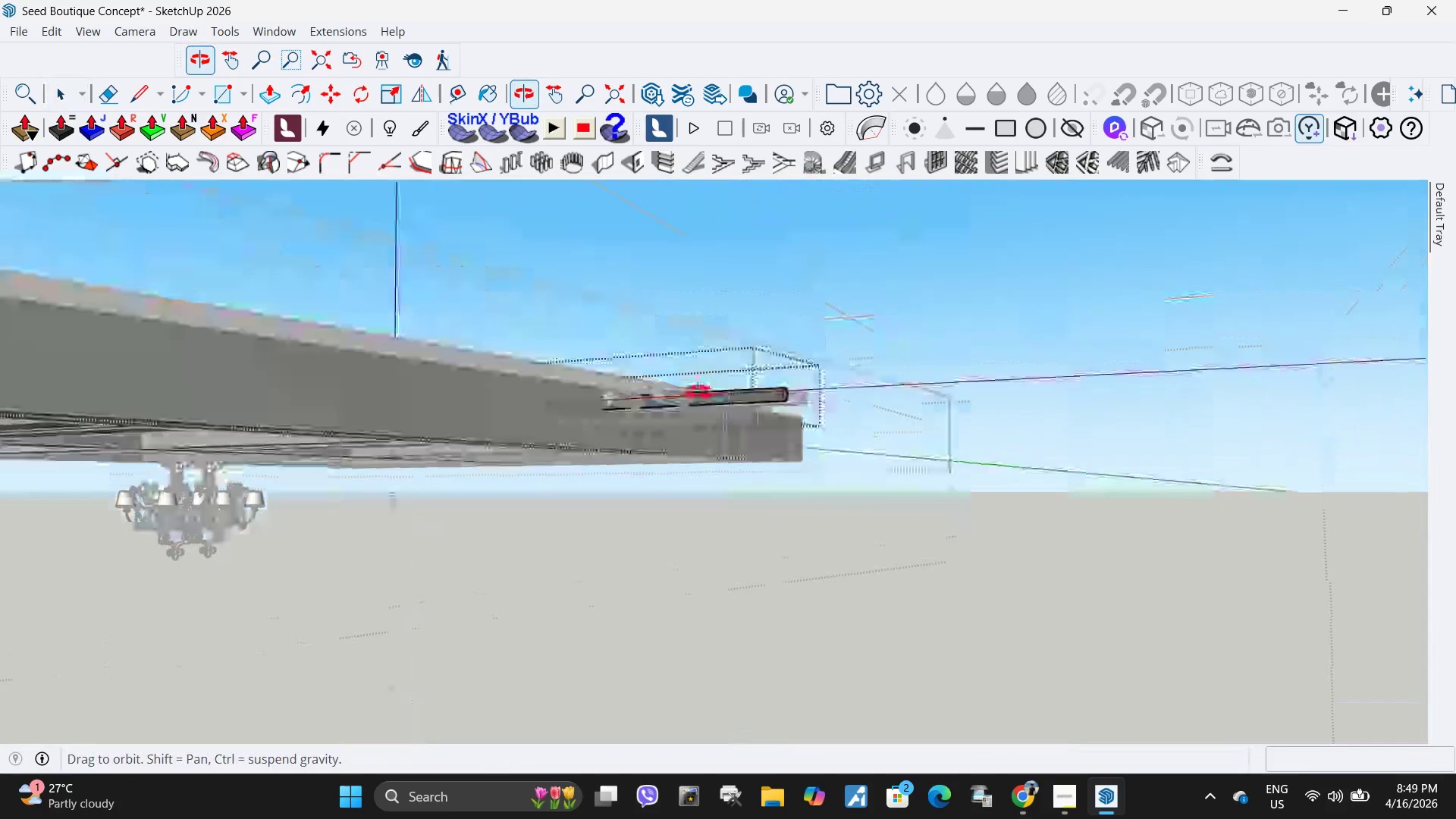 
left_click([635, 450])
 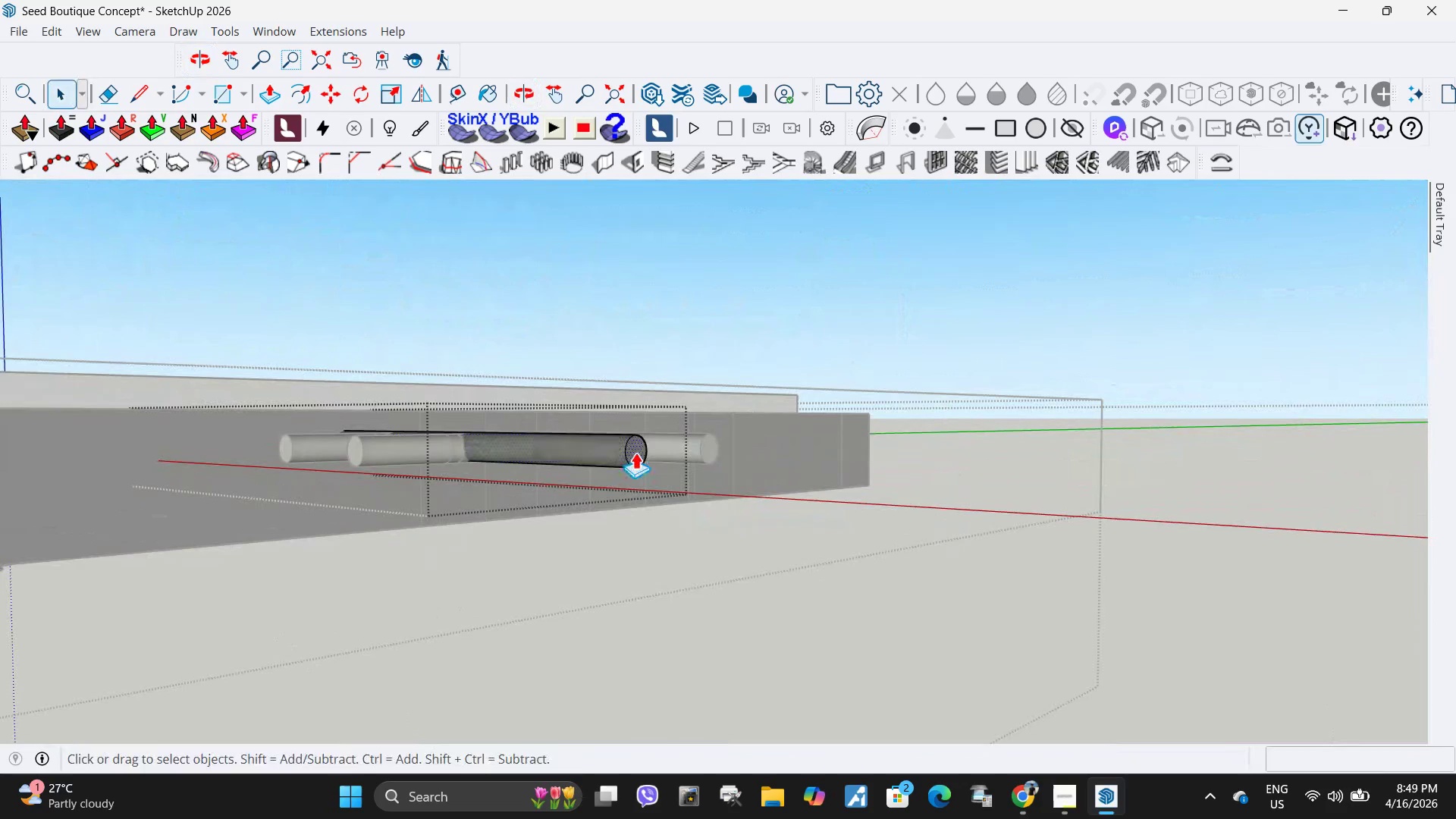 
scroll: coordinate [638, 449], scroll_direction: up, amount: 7.0
 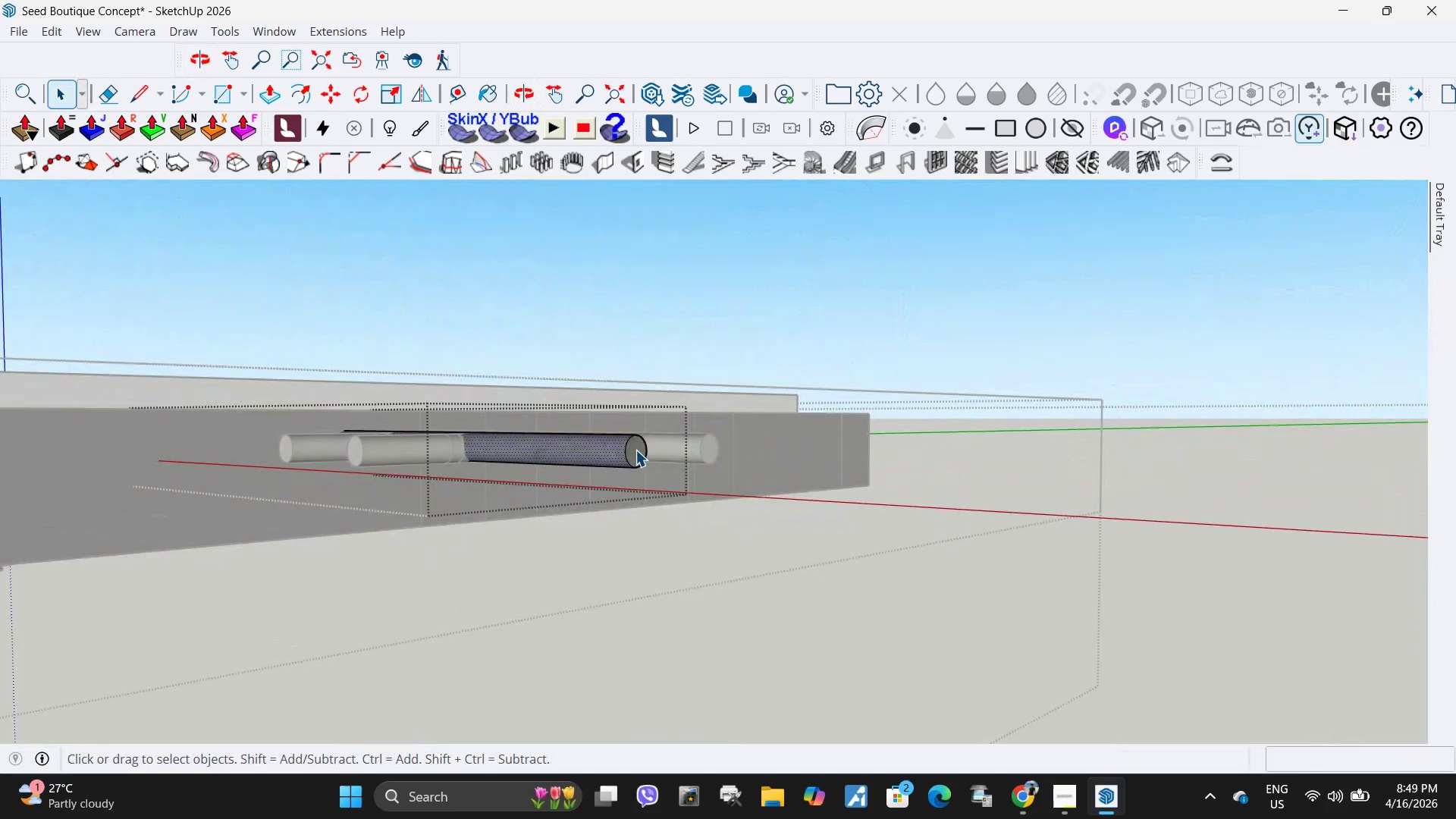 
key(P)
 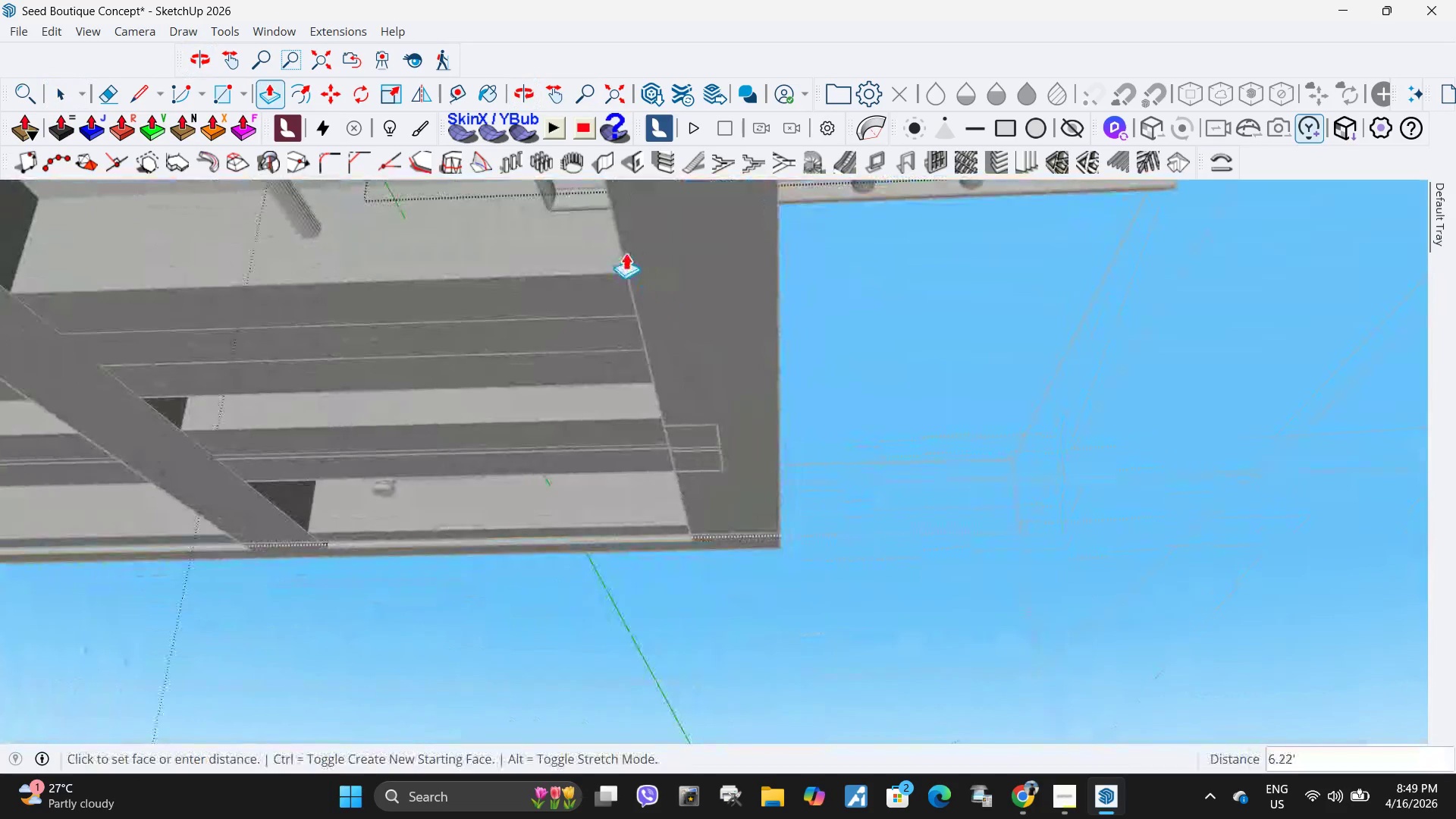 
left_click([623, 253])
 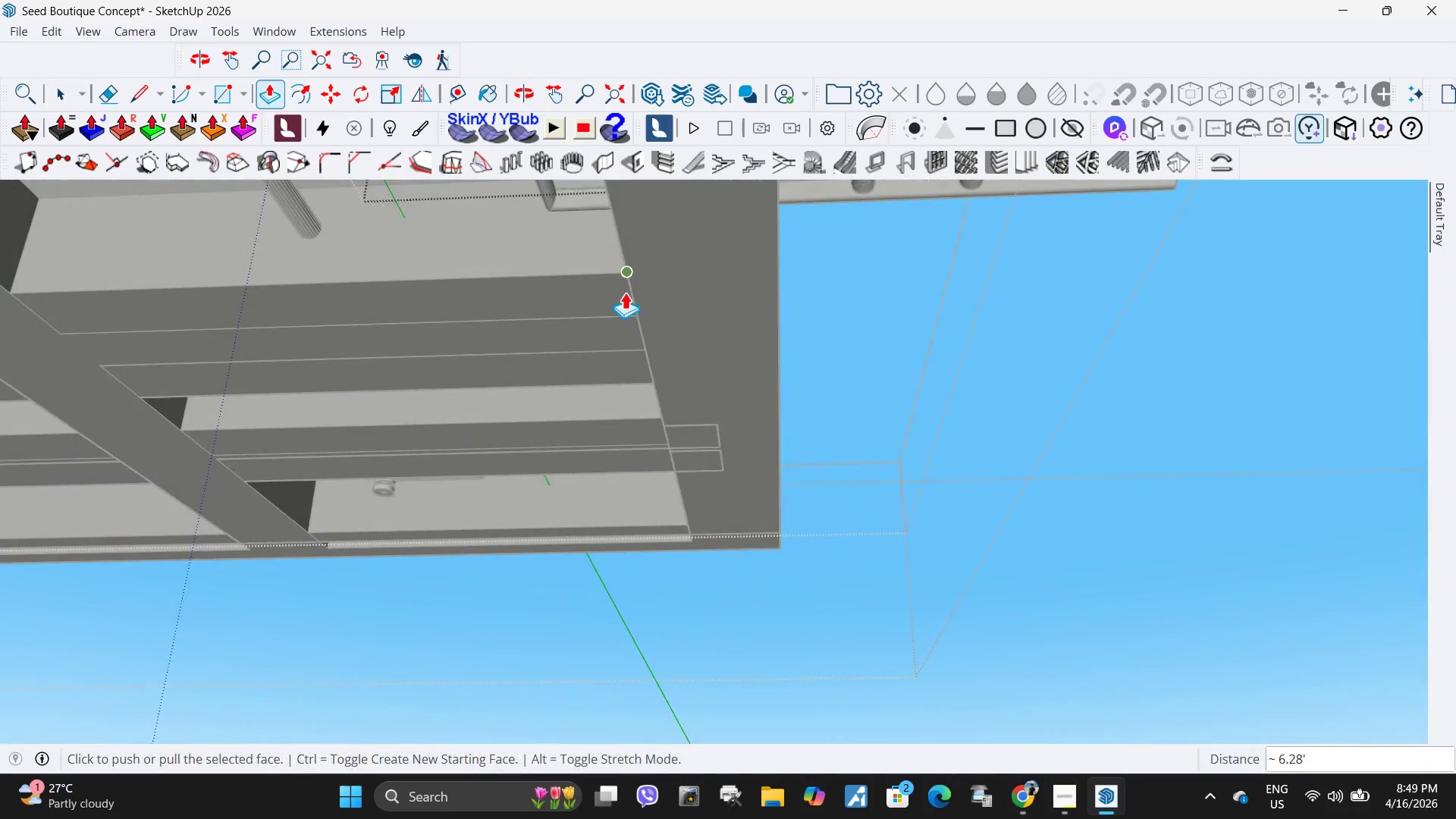 
scroll: coordinate [625, 292], scroll_direction: down, amount: 5.0
 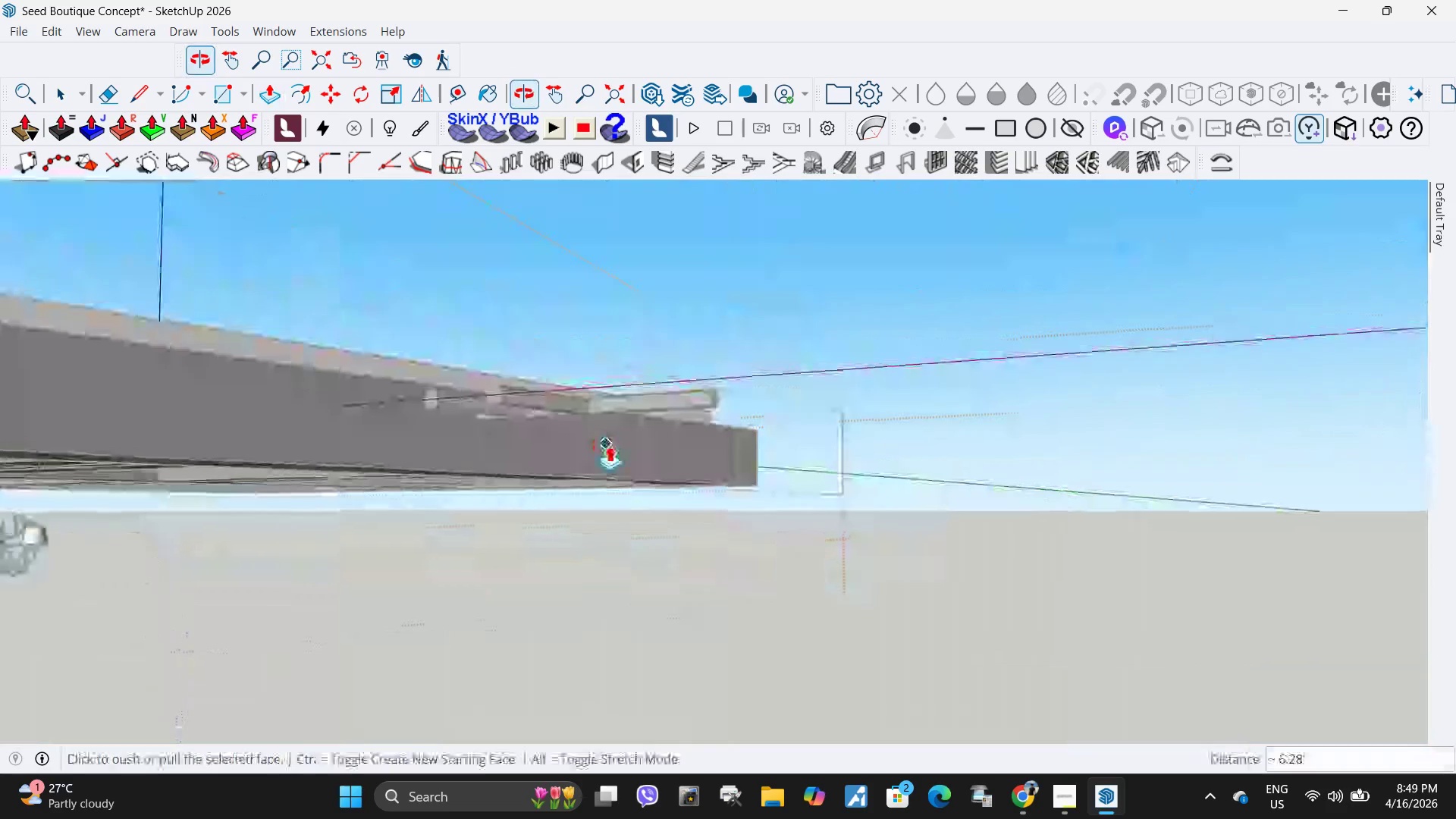 
key(Space)
 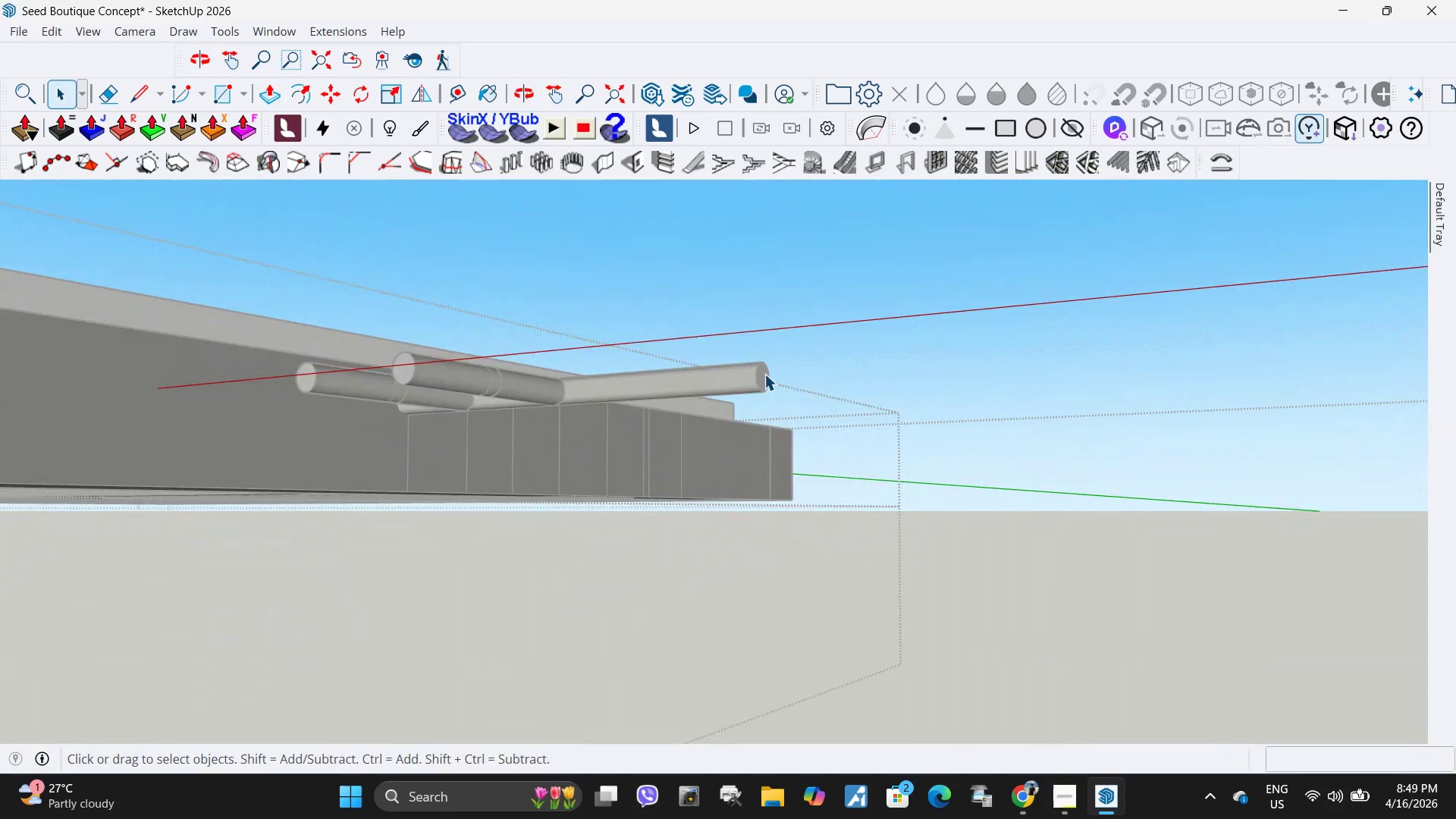 
scroll: coordinate [645, 424], scroll_direction: up, amount: 3.0
 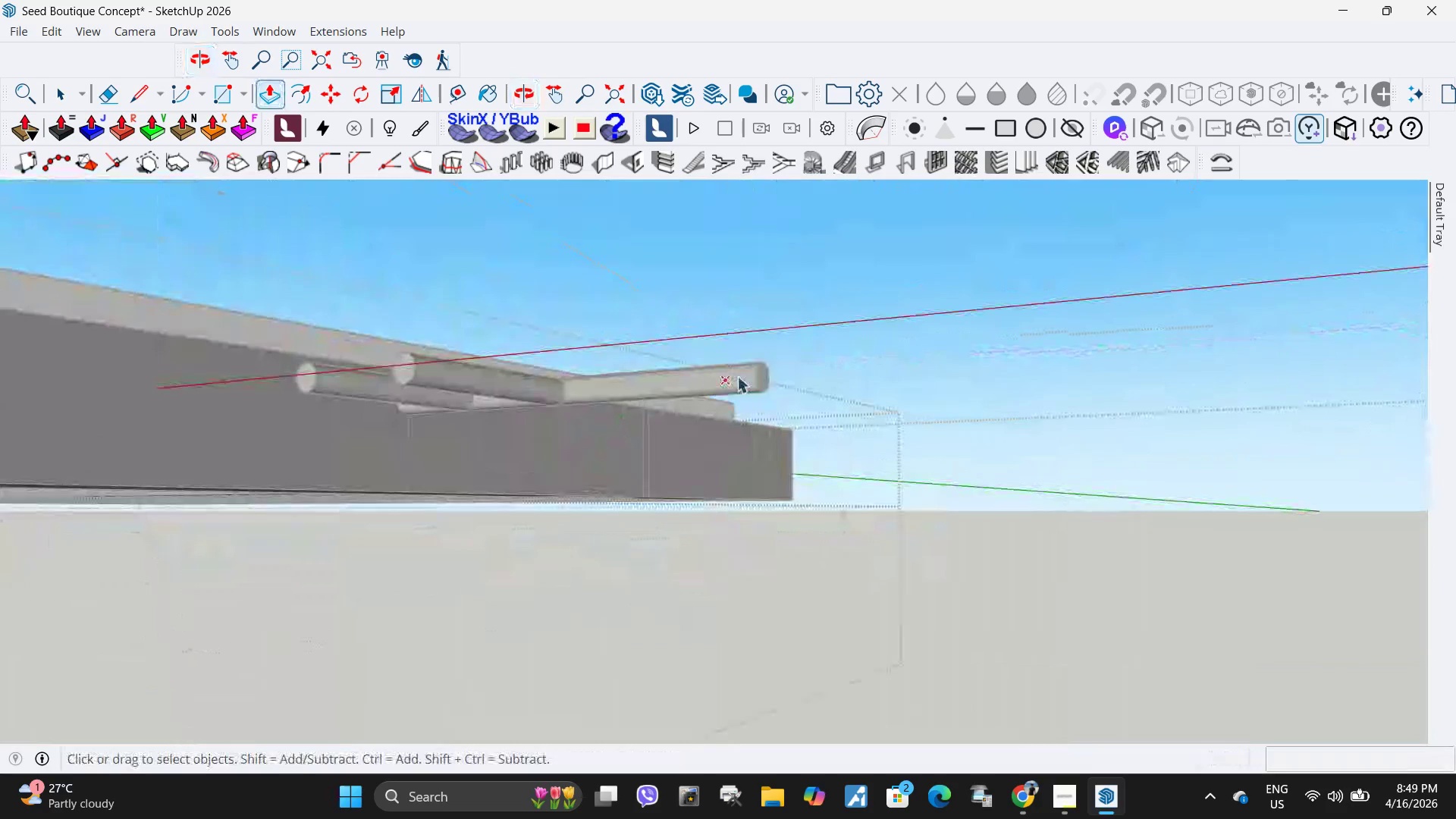 
double_click([764, 374])
 